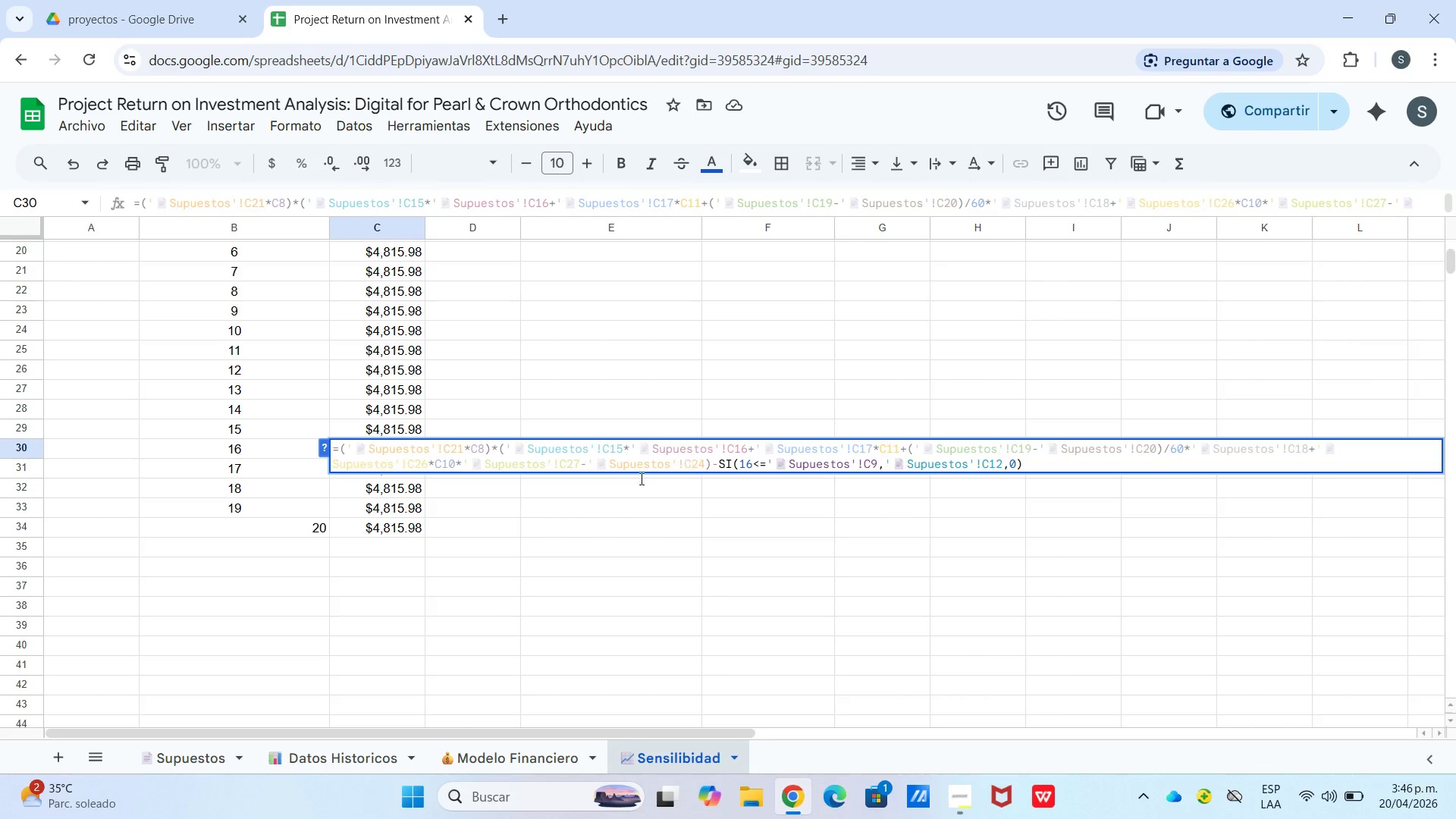 
left_click_drag(start_coordinate=[620, 516], to_coordinate=[613, 517])
 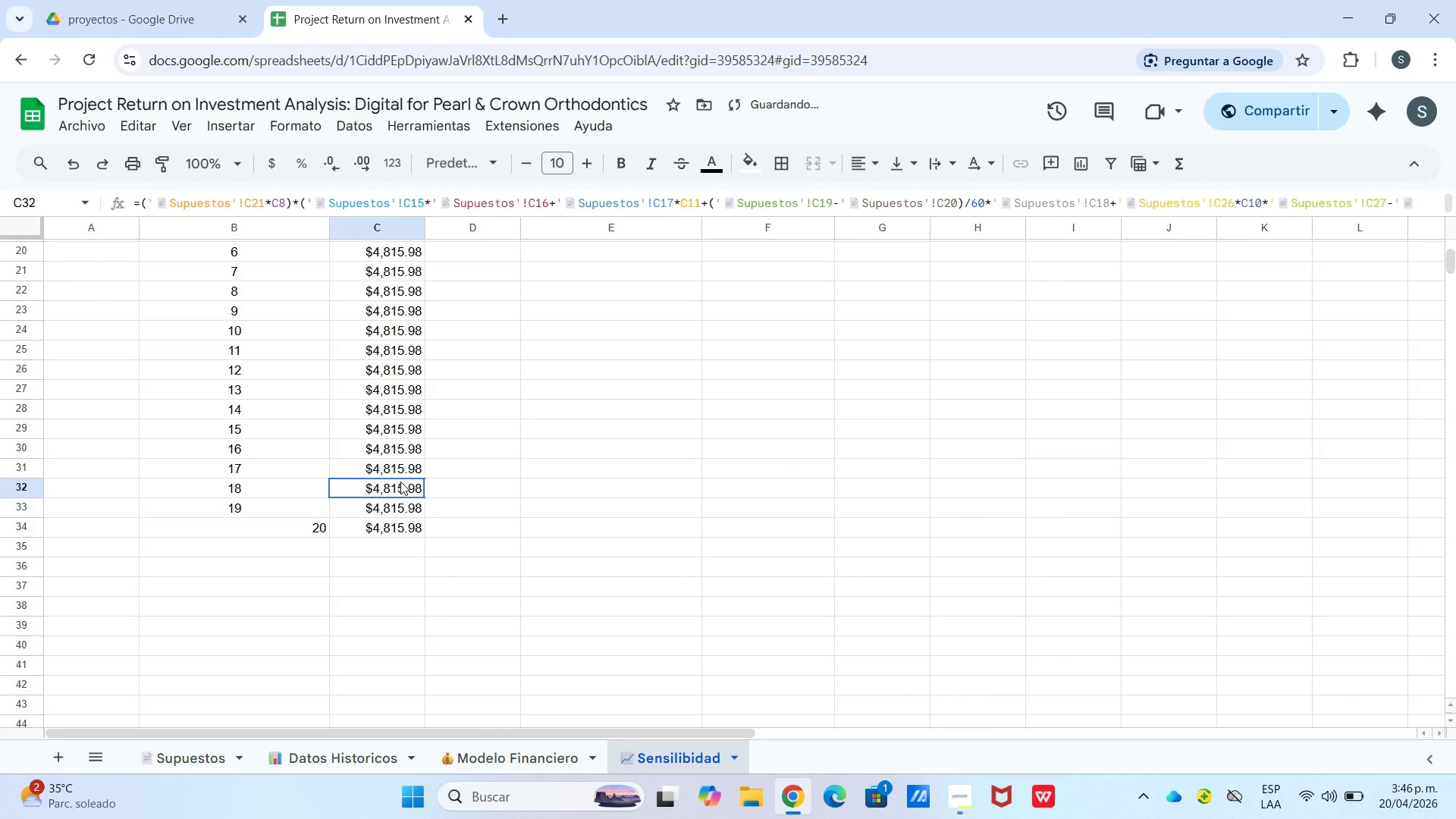 
double_click([400, 482])
 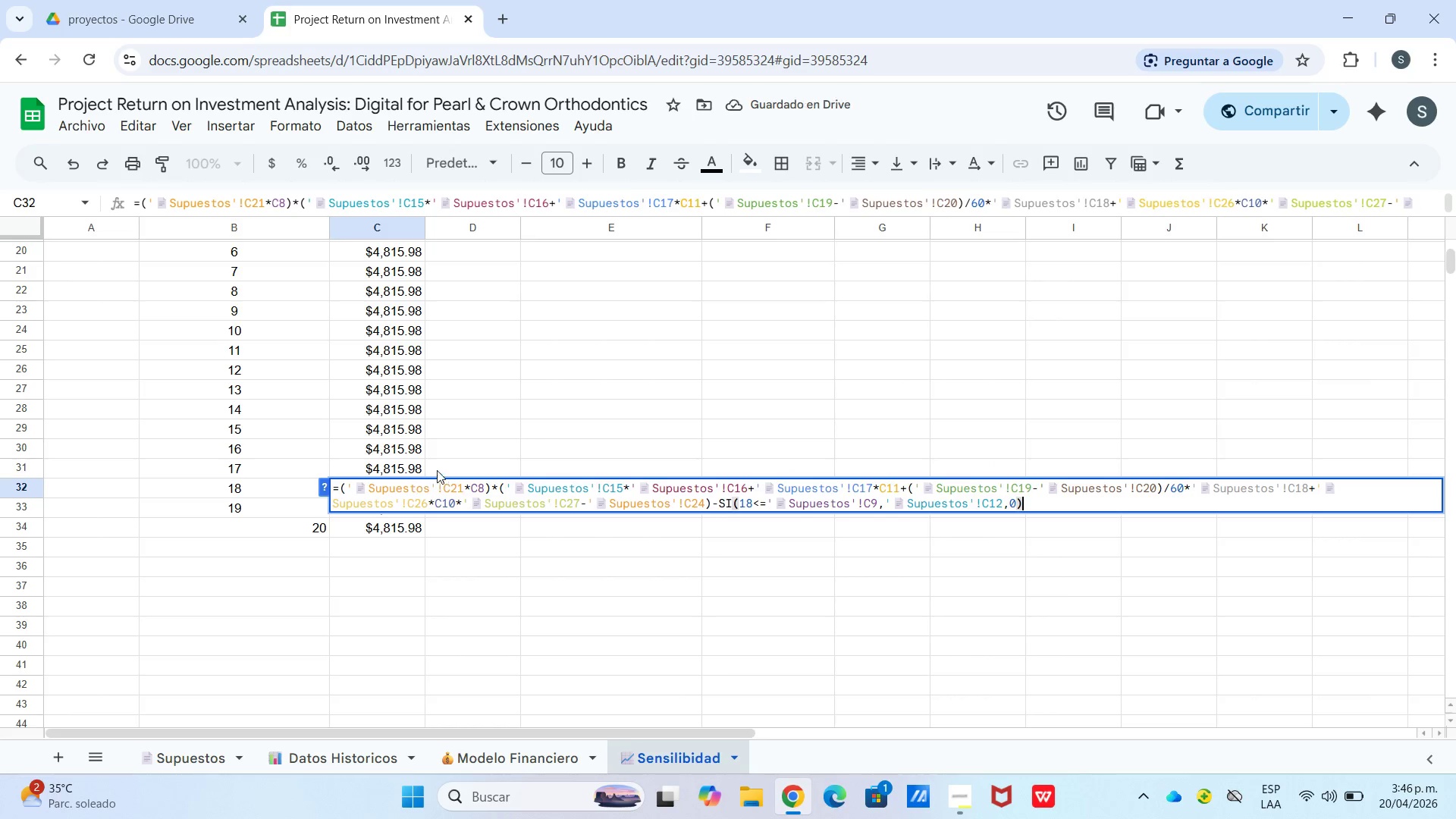 
left_click_drag(start_coordinate=[477, 446], to_coordinate=[472, 446])
 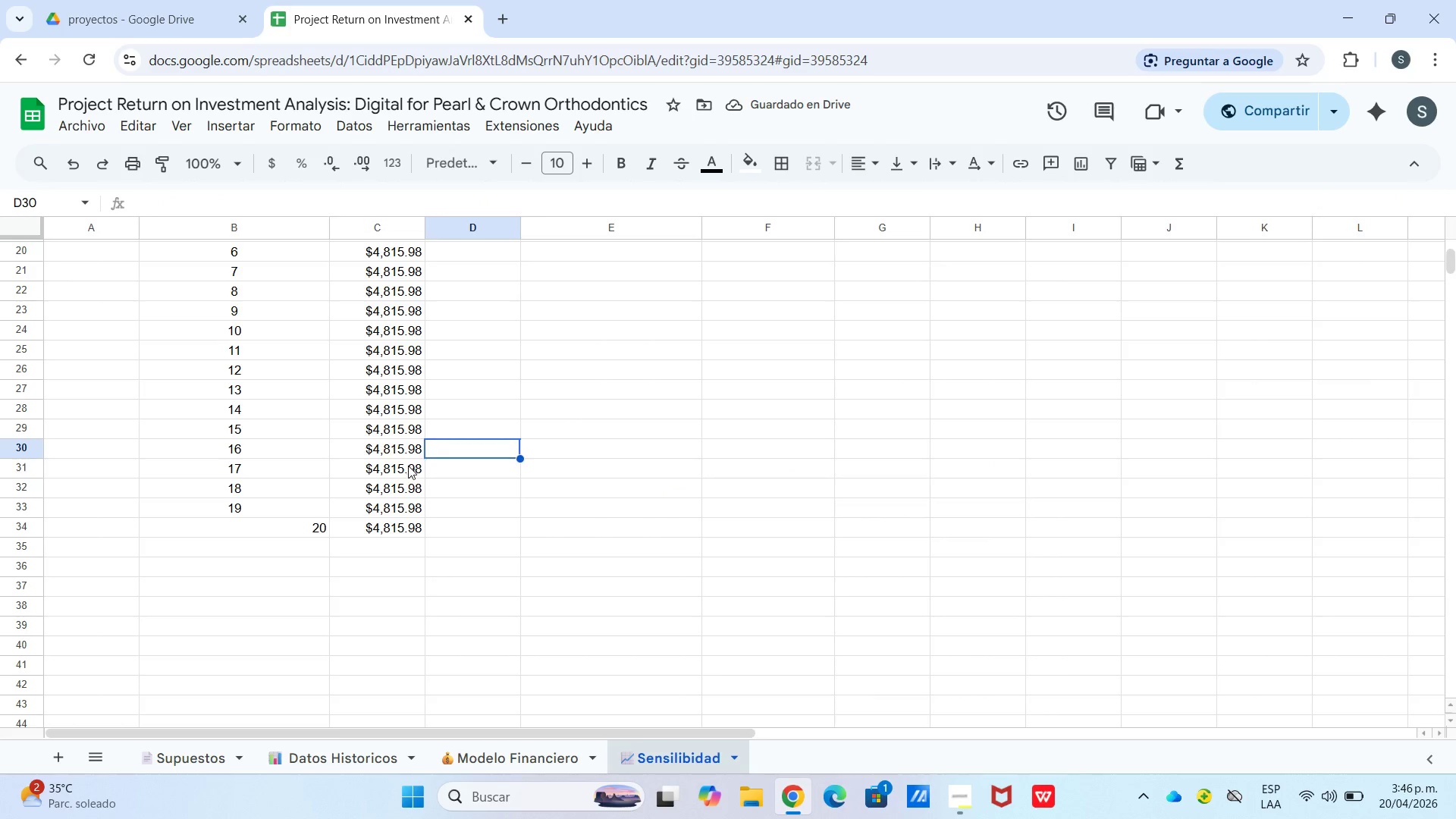 
double_click([410, 469])
 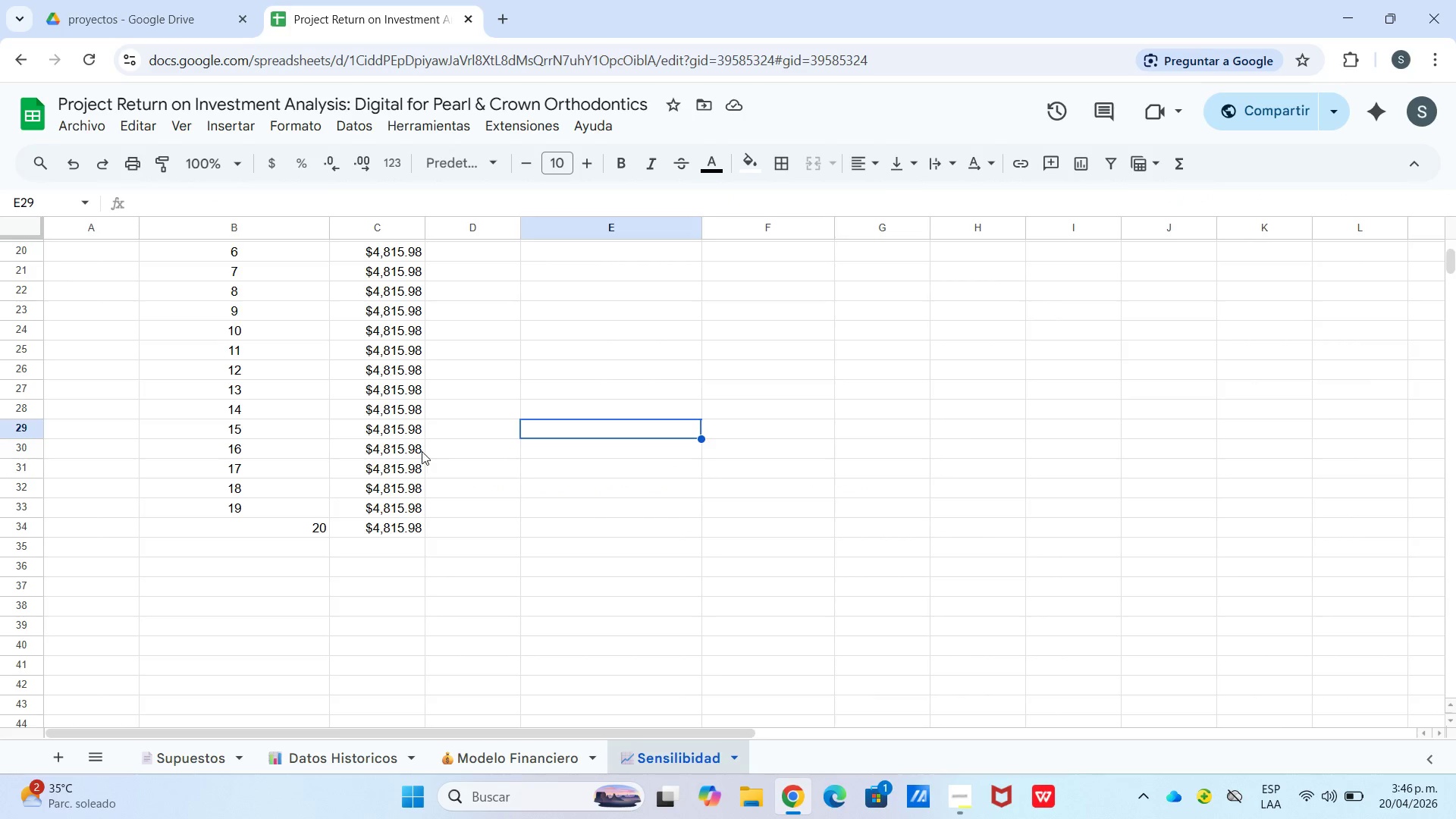 
double_click([419, 451])
 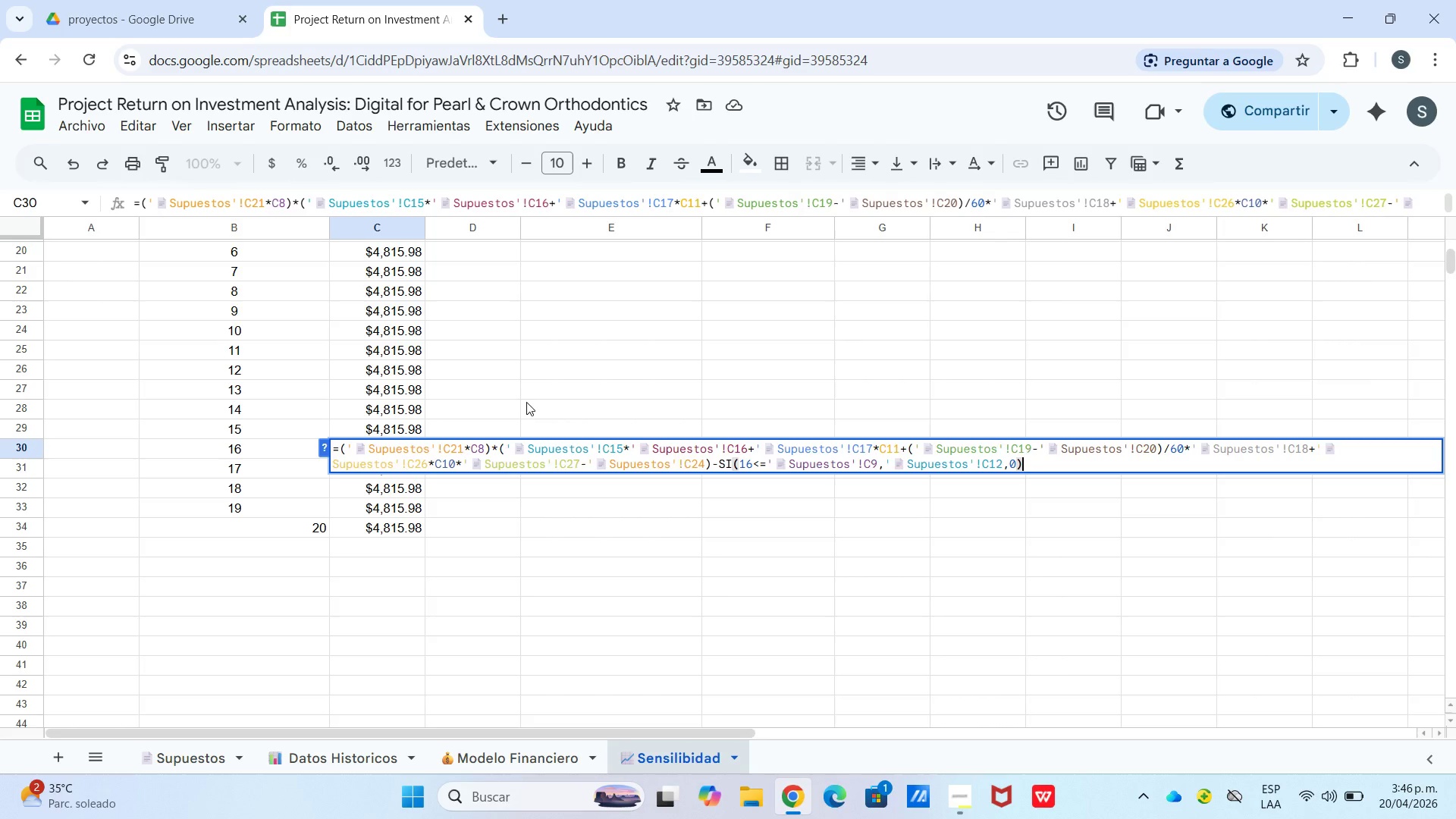 
left_click_drag(start_coordinate=[532, 399], to_coordinate=[526, 399])
 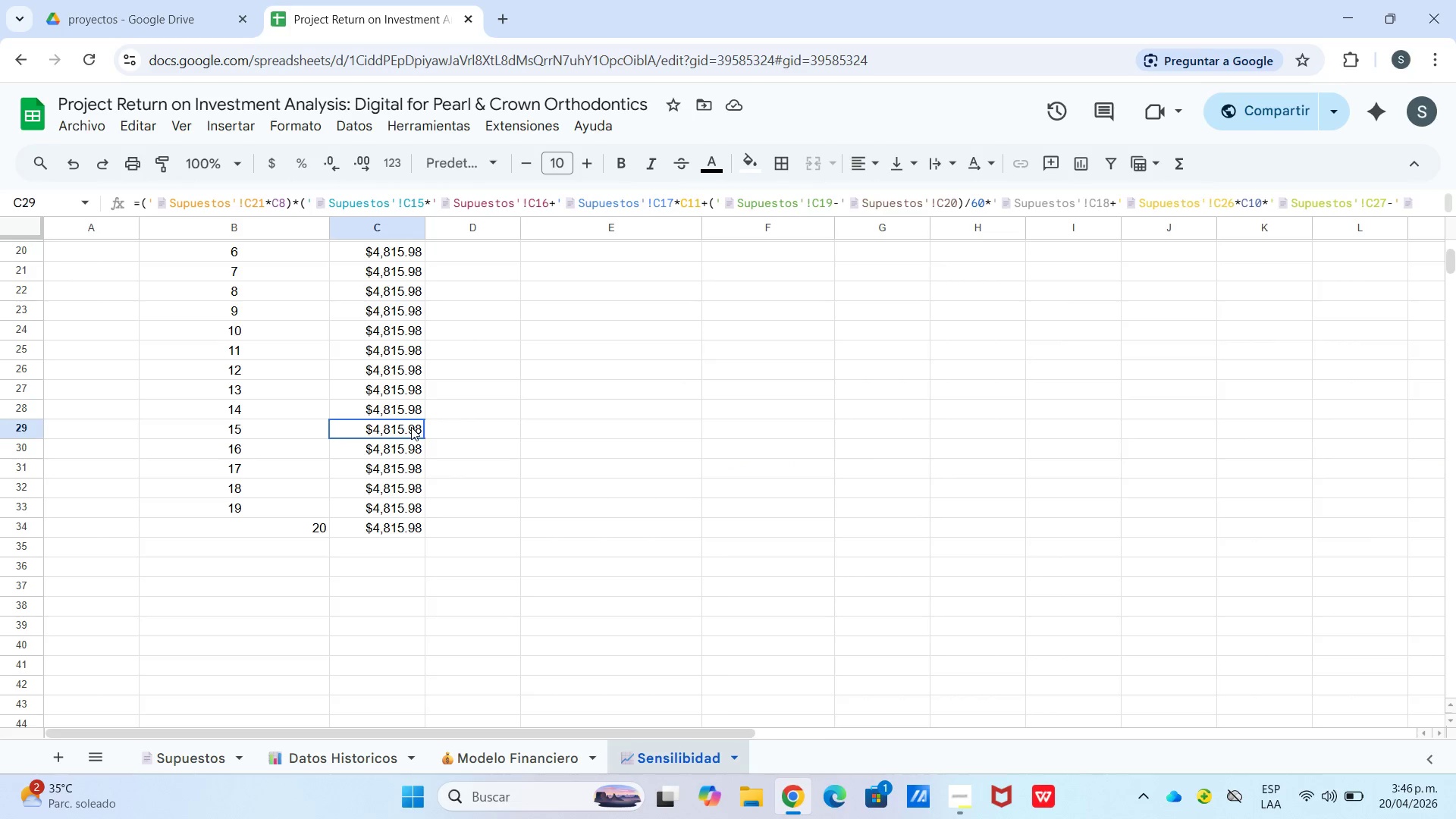 
double_click([411, 427])
 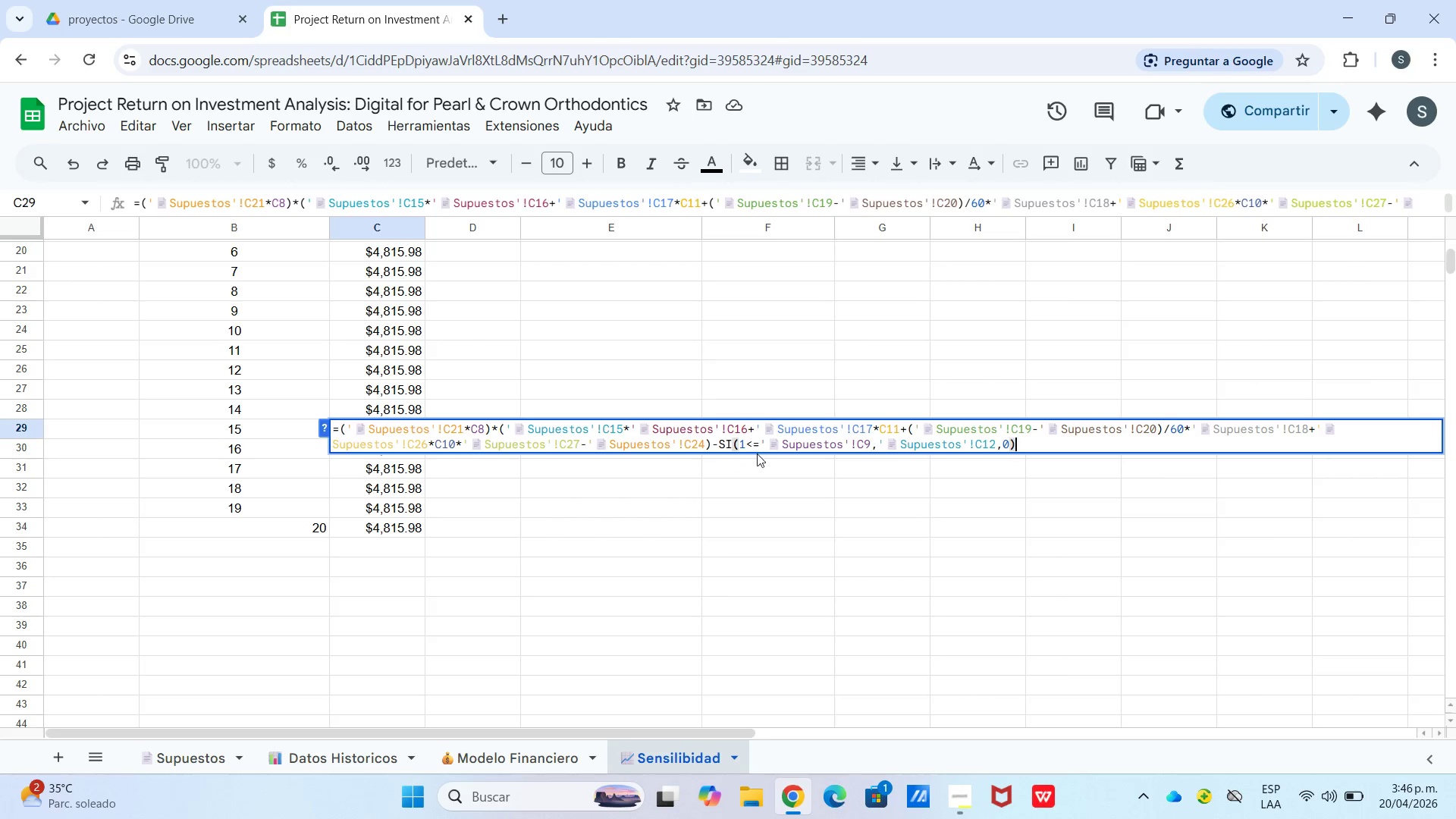 
left_click([742, 444])
 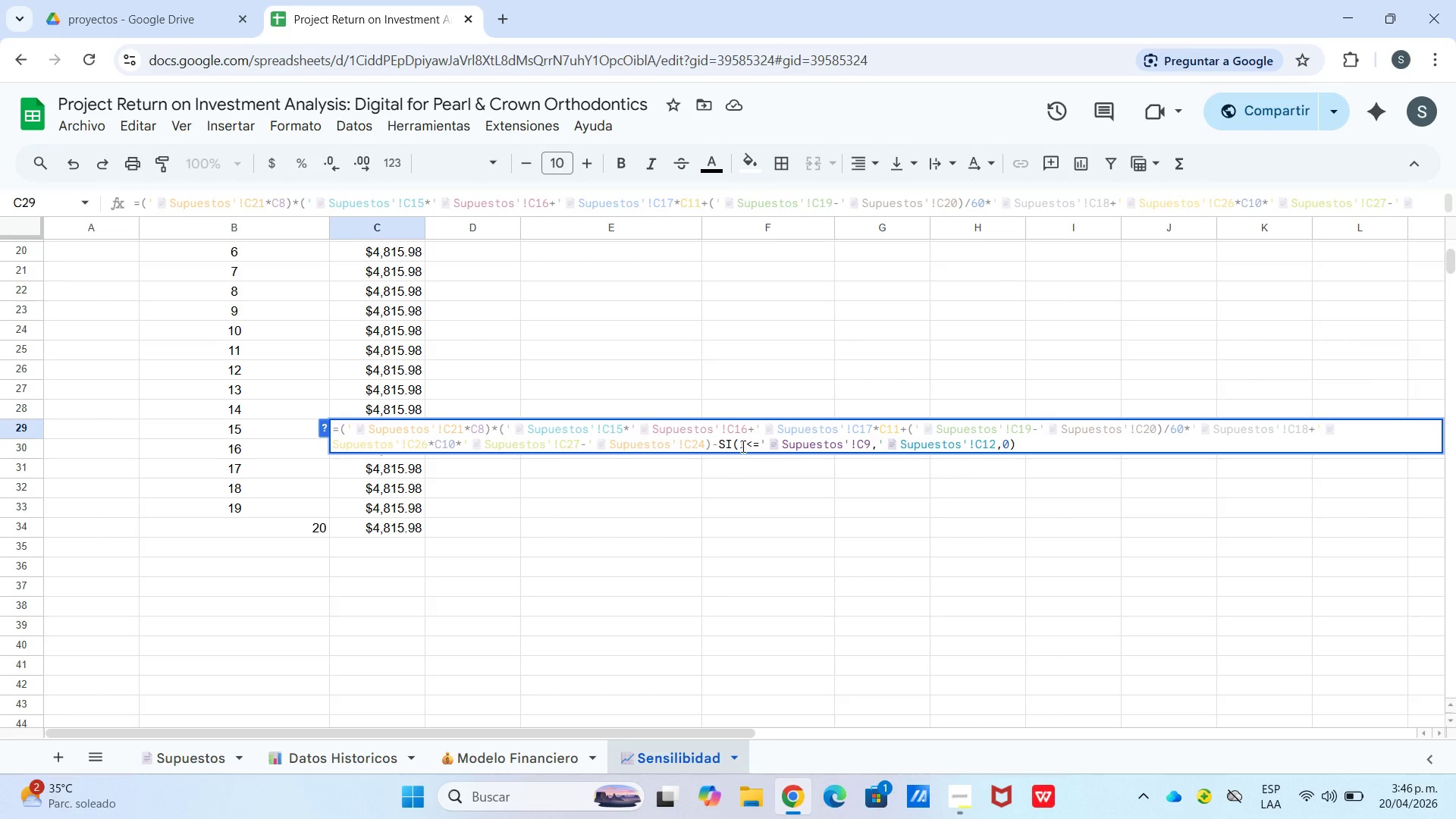 
left_click_drag(start_coordinate=[743, 446], to_coordinate=[747, 446])
 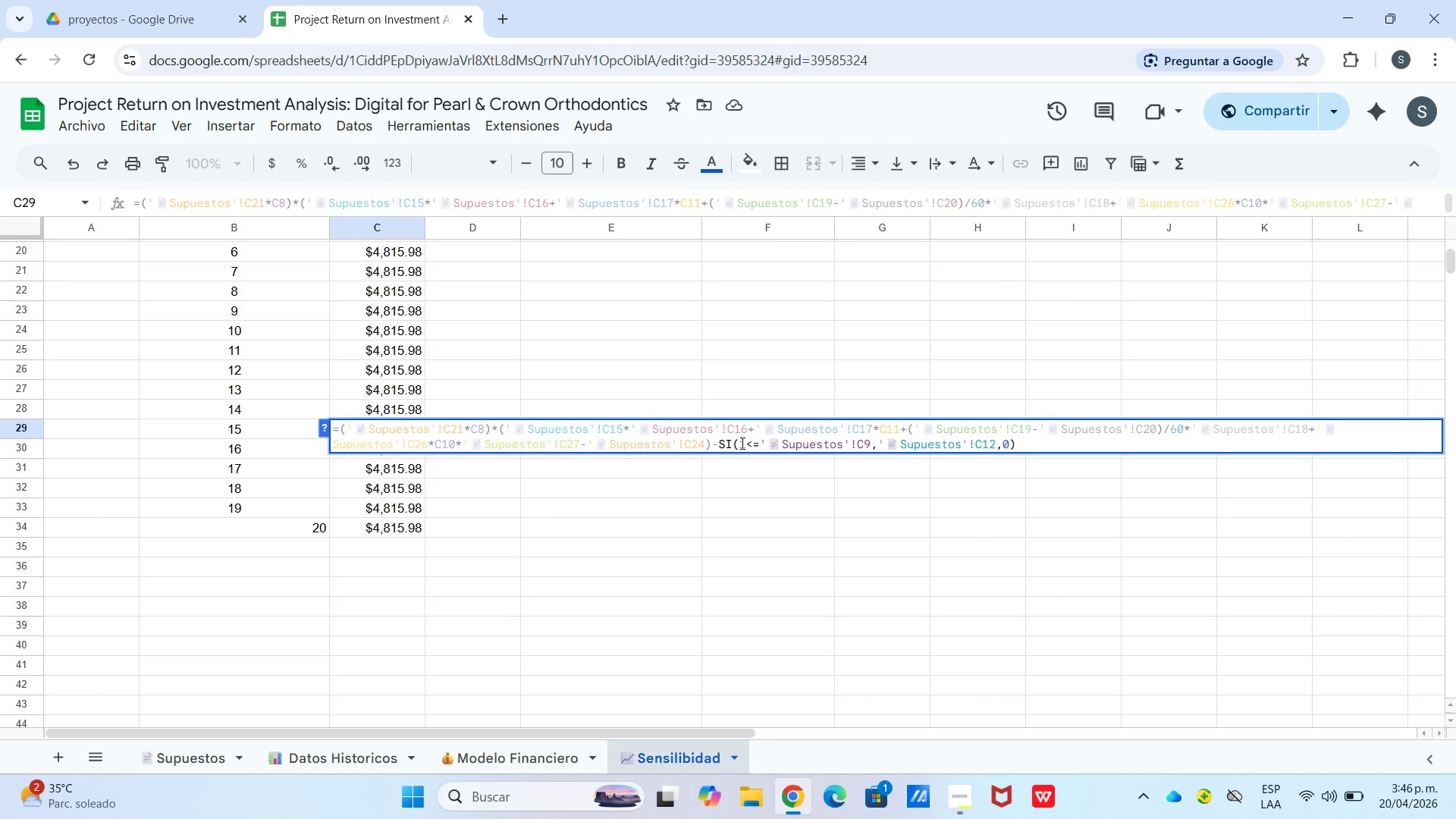 
key(Numpad5)
 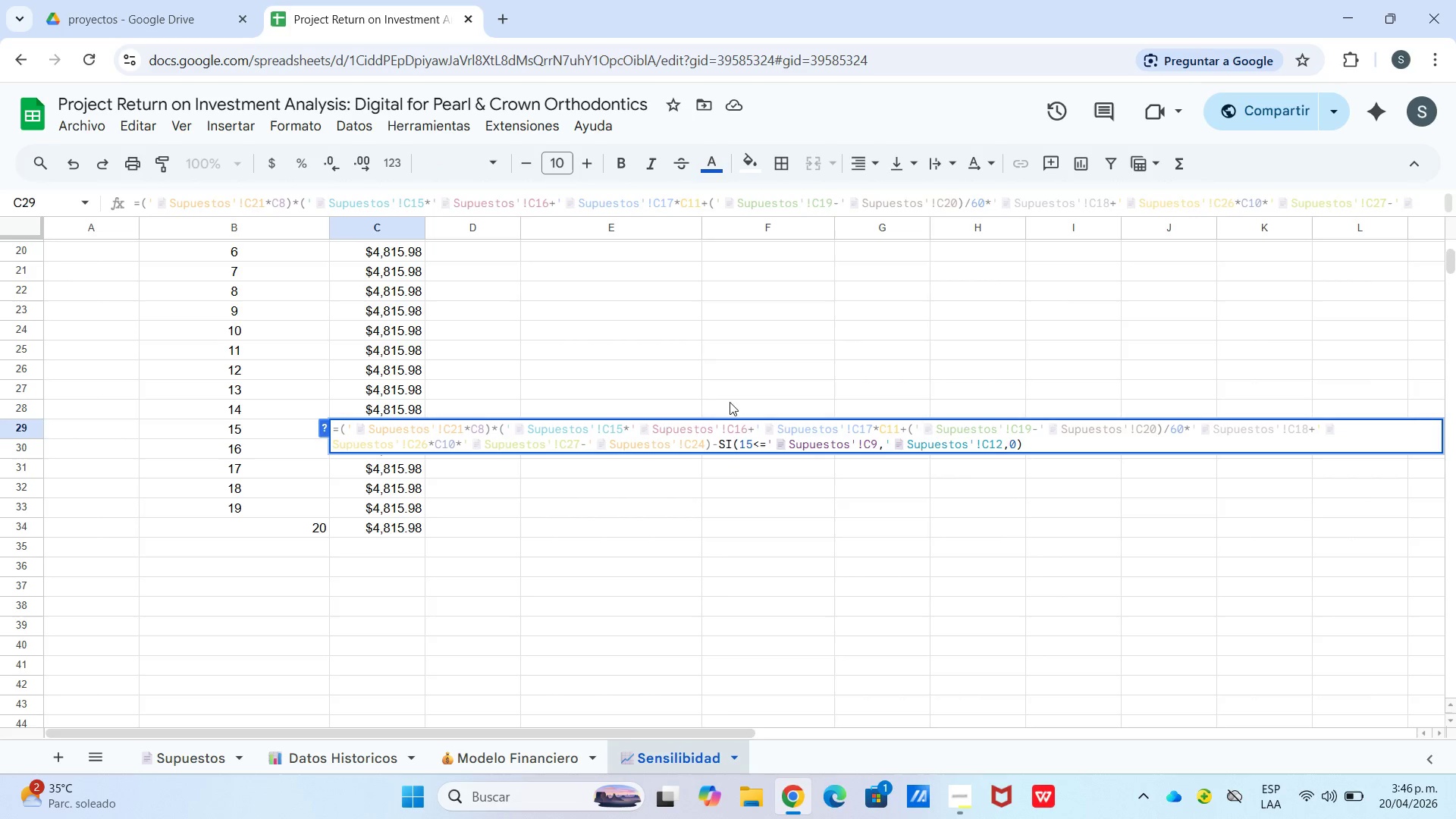 
left_click([701, 392])
 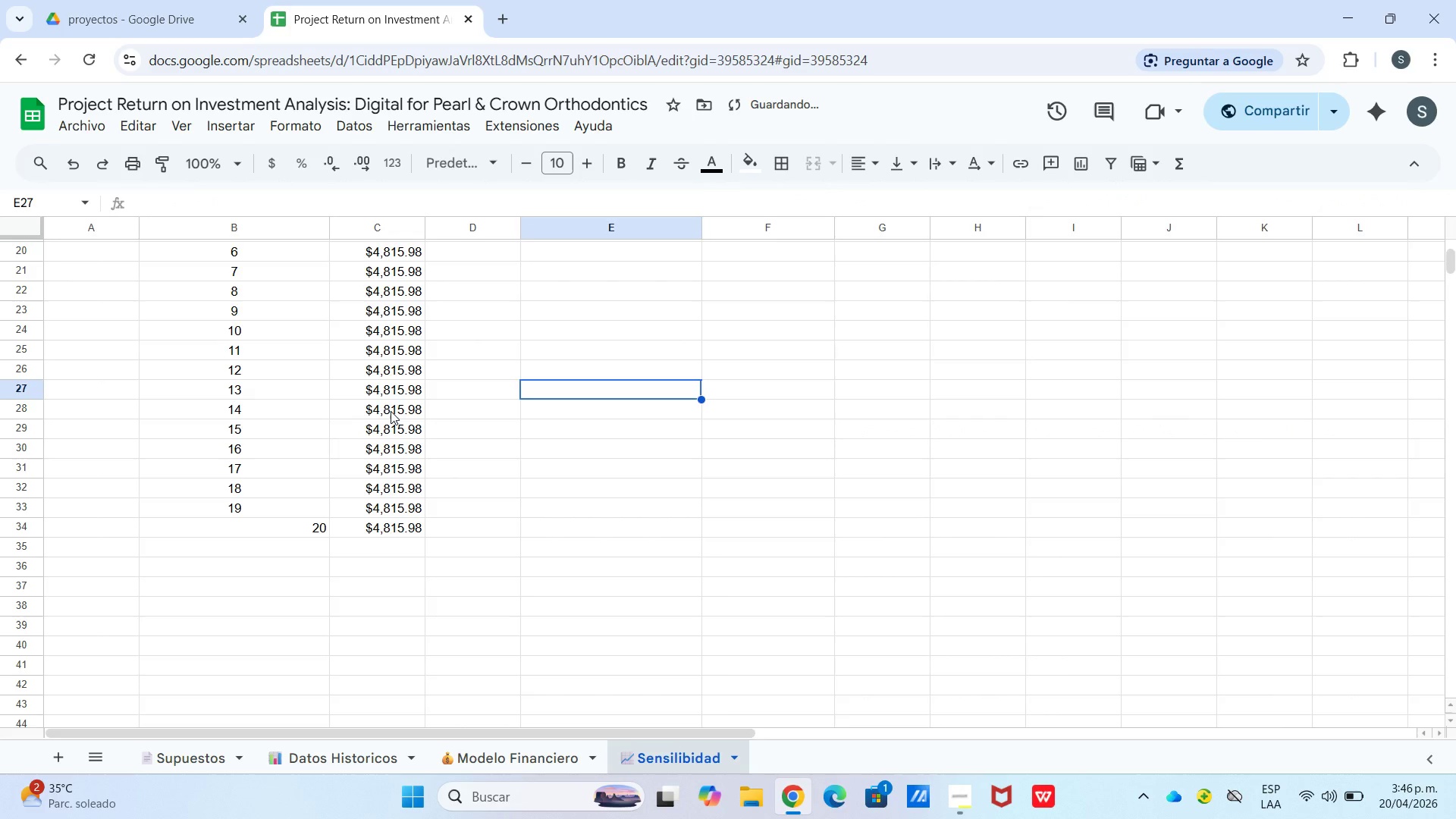 
double_click([391, 411])
 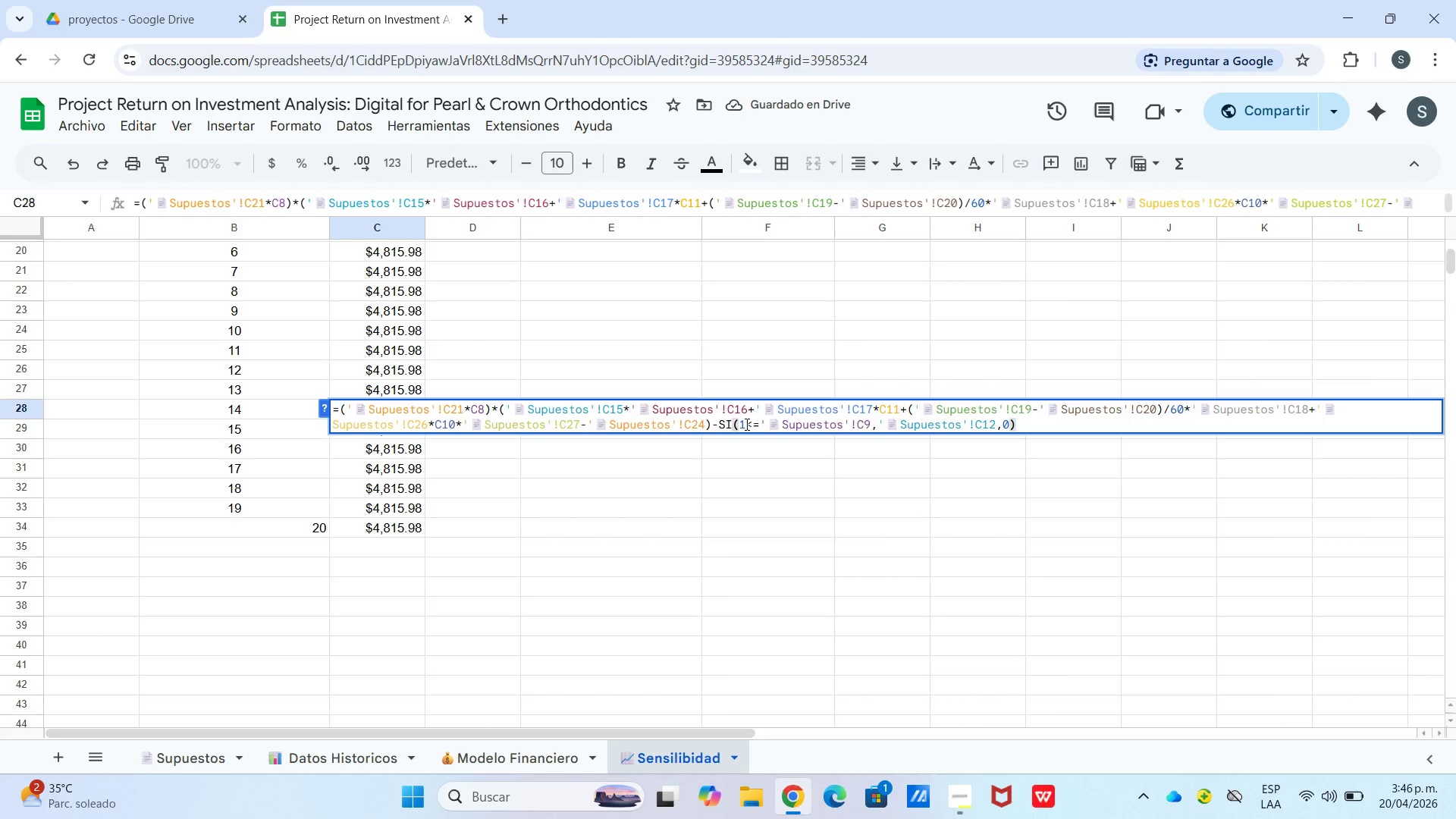 
left_click([745, 425])
 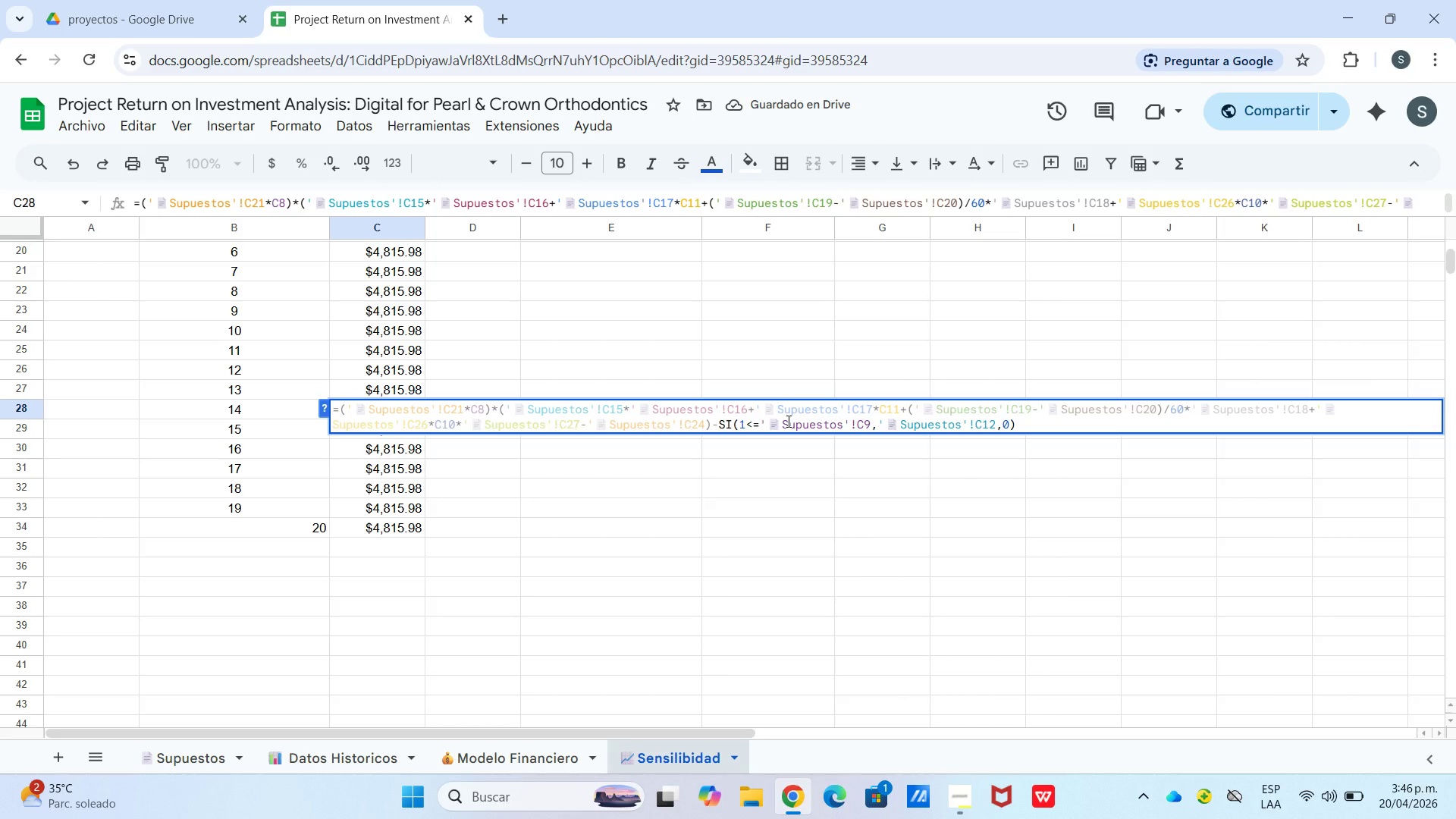 
key(Numpad4)
 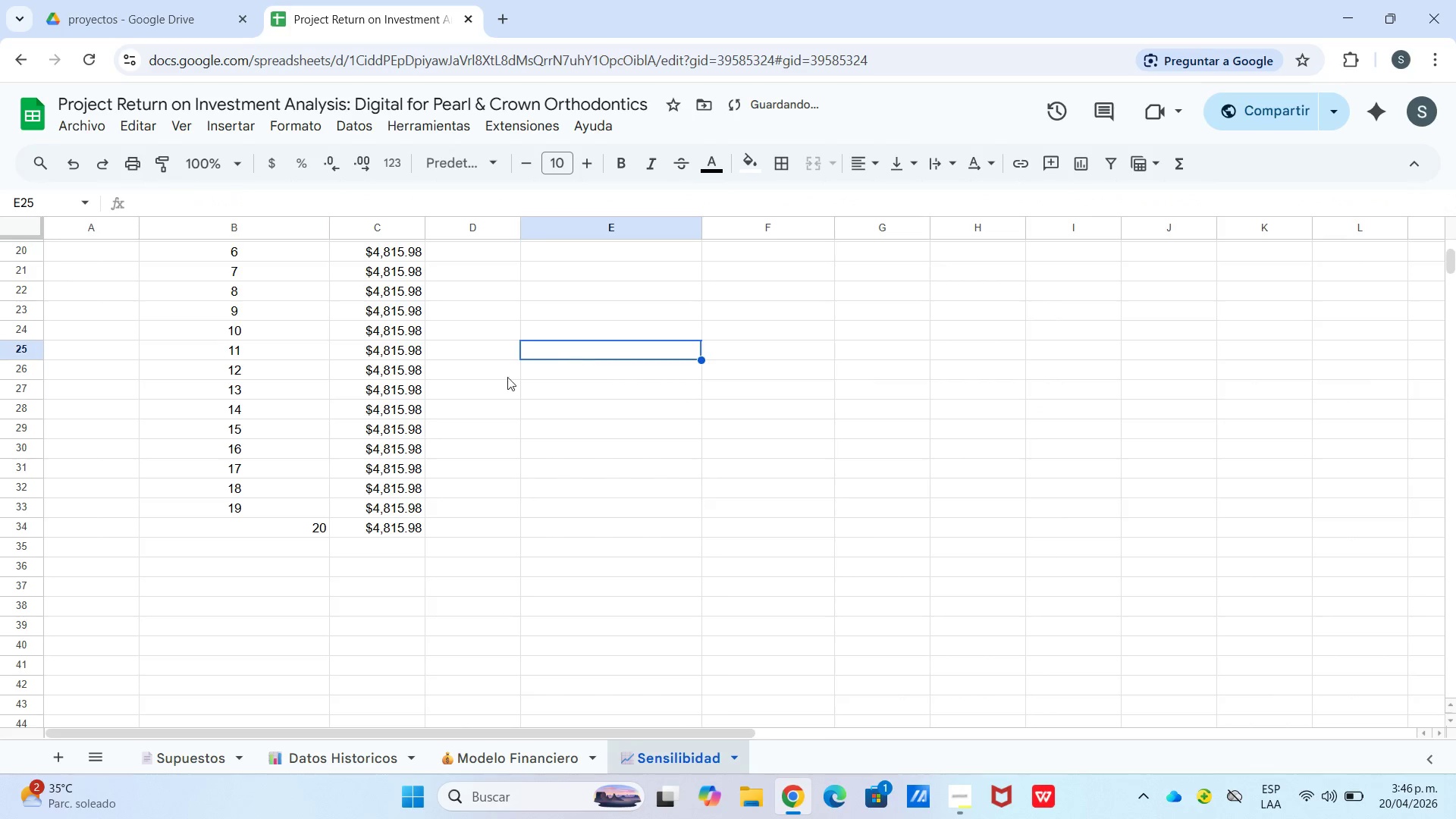 
left_click([402, 412])
 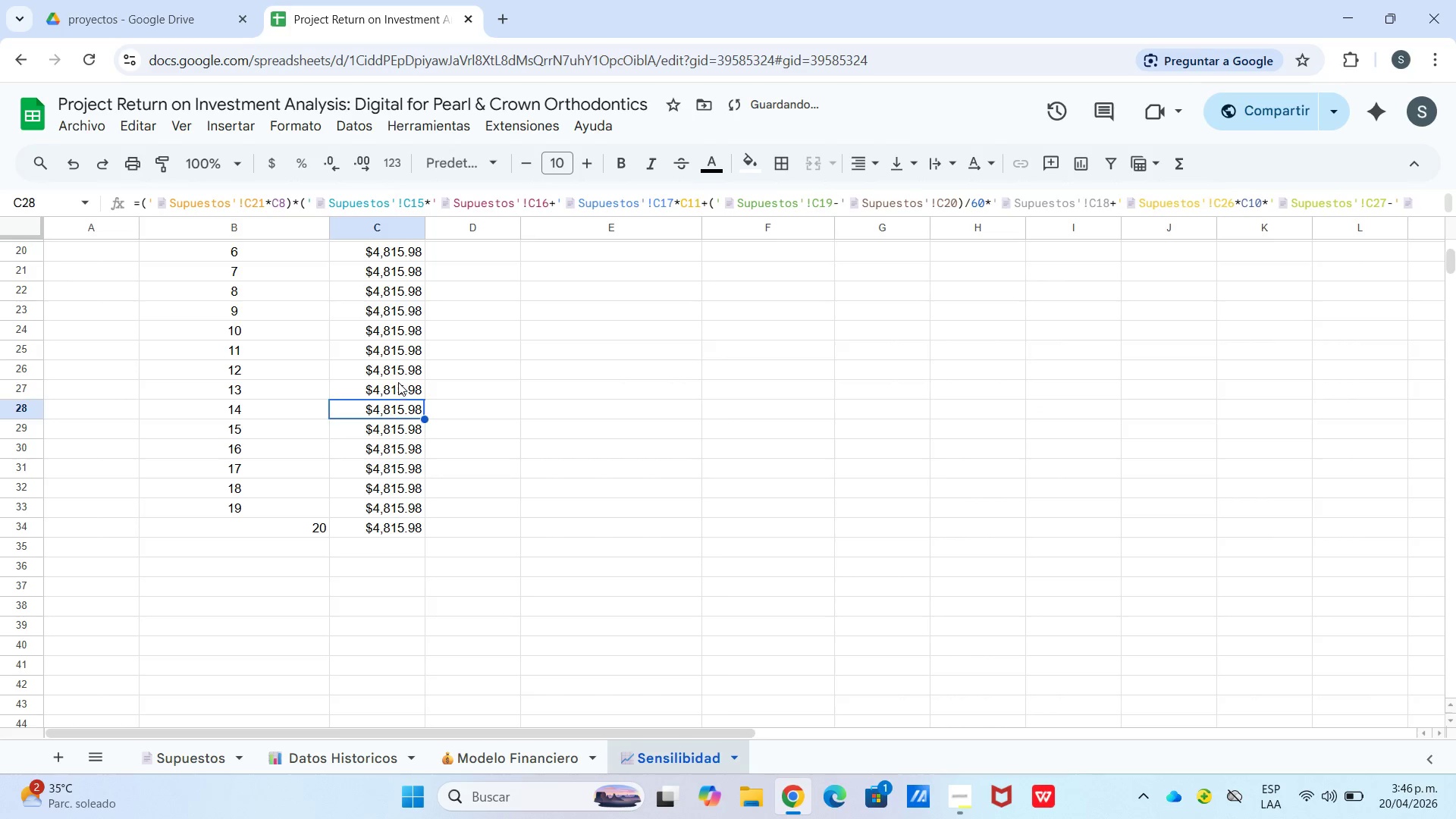 
left_click([398, 382])
 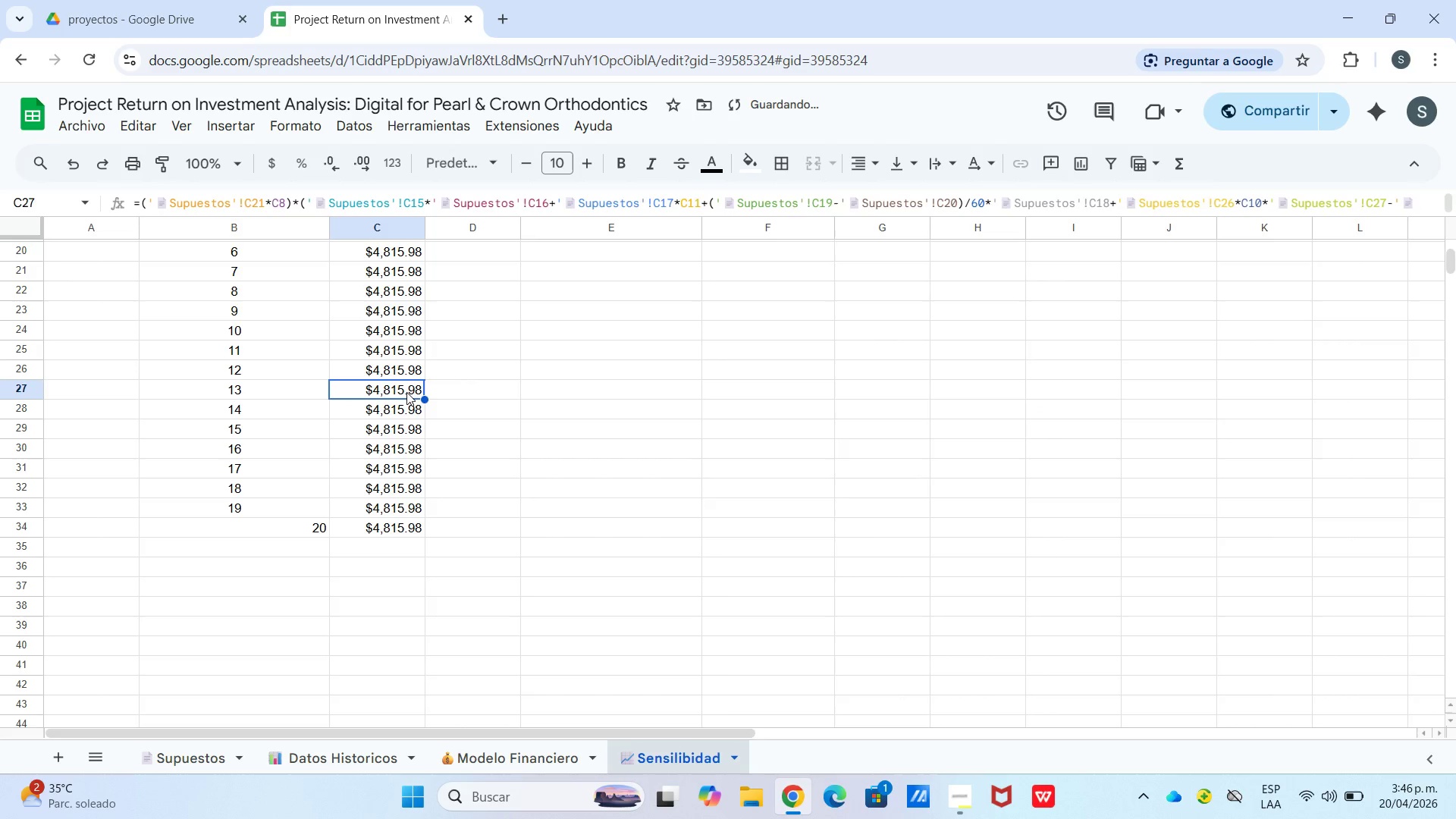 
double_click([406, 392])
 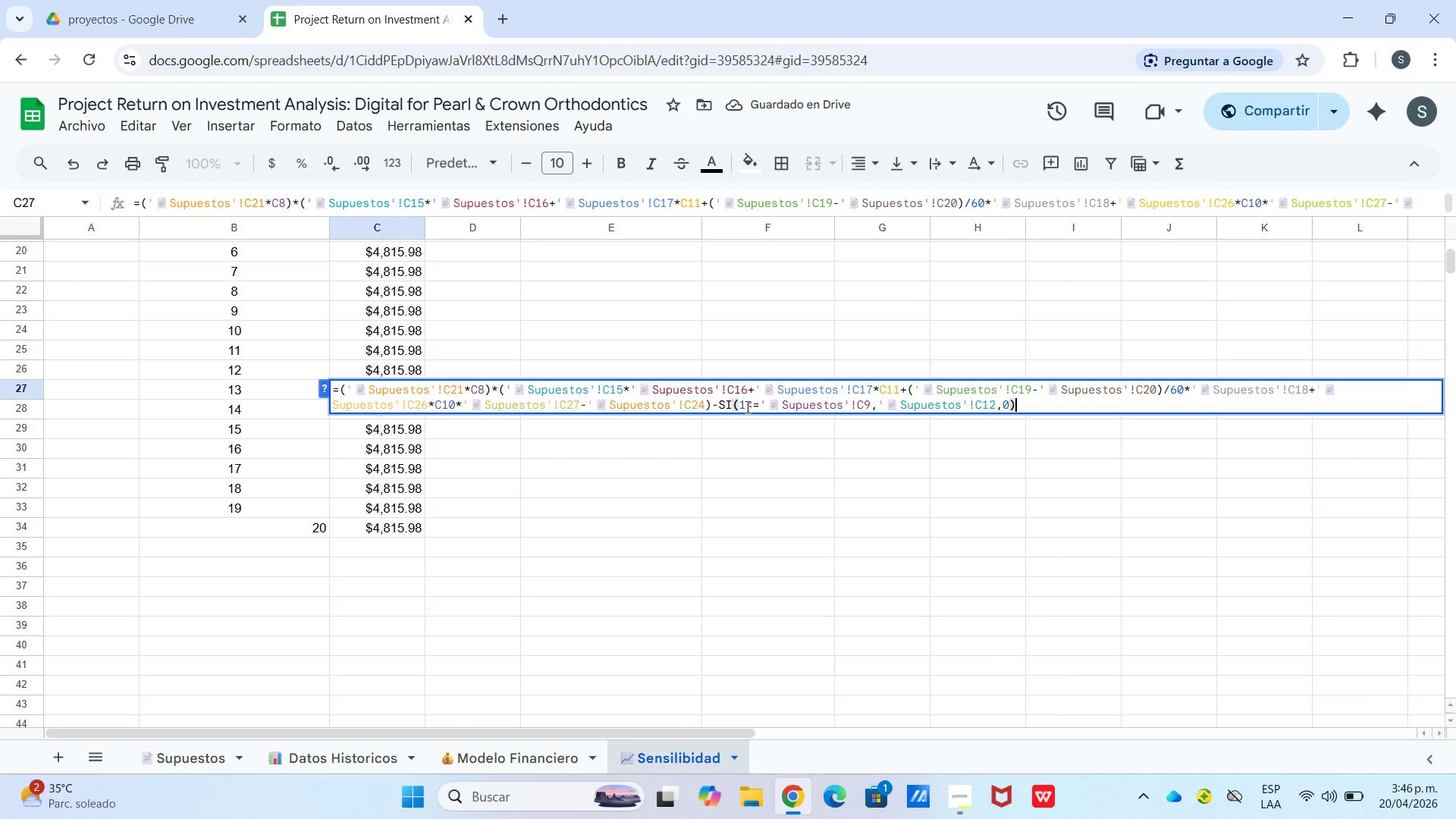 
left_click([745, 408])
 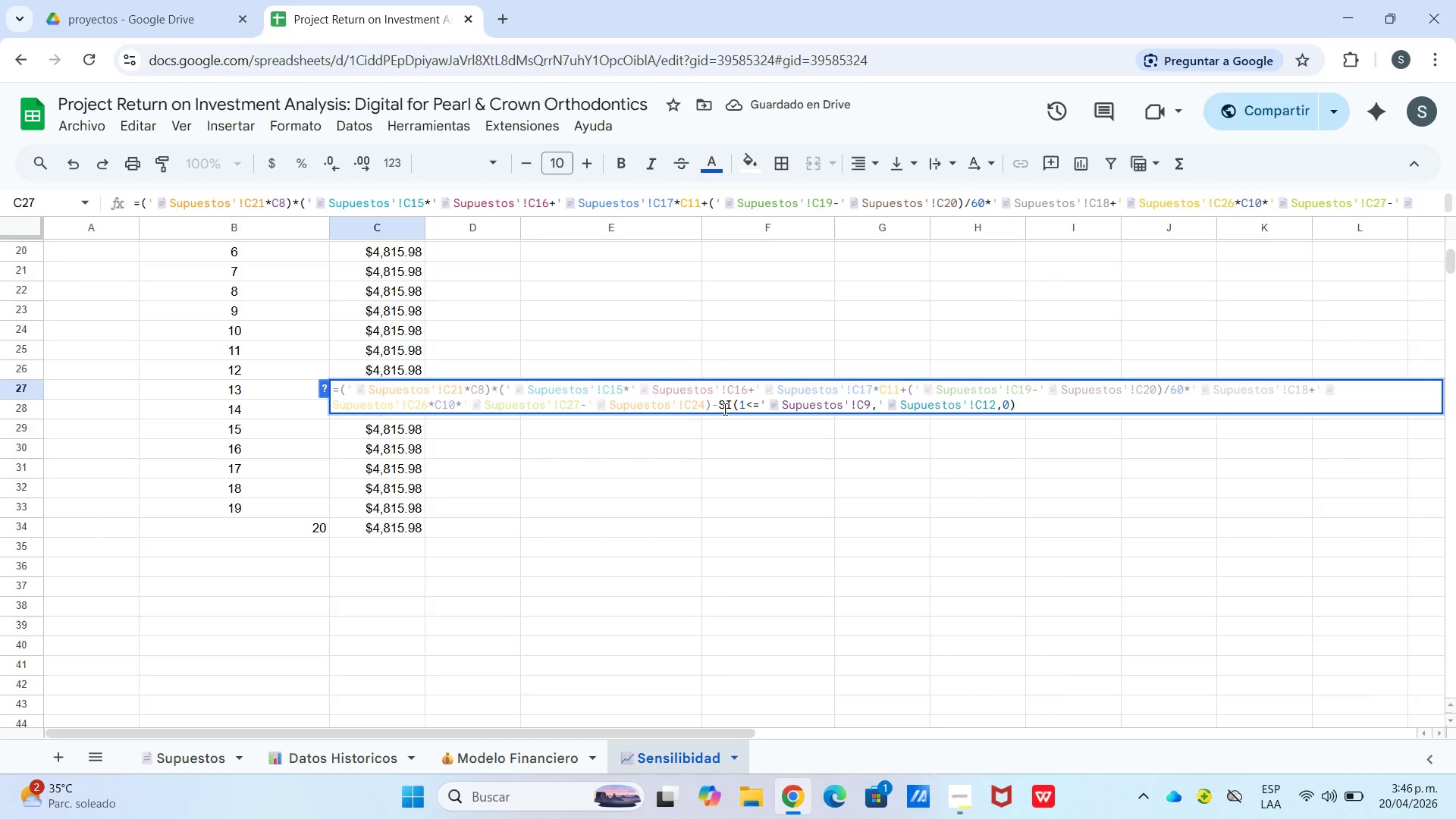 
key(Numpad3)
 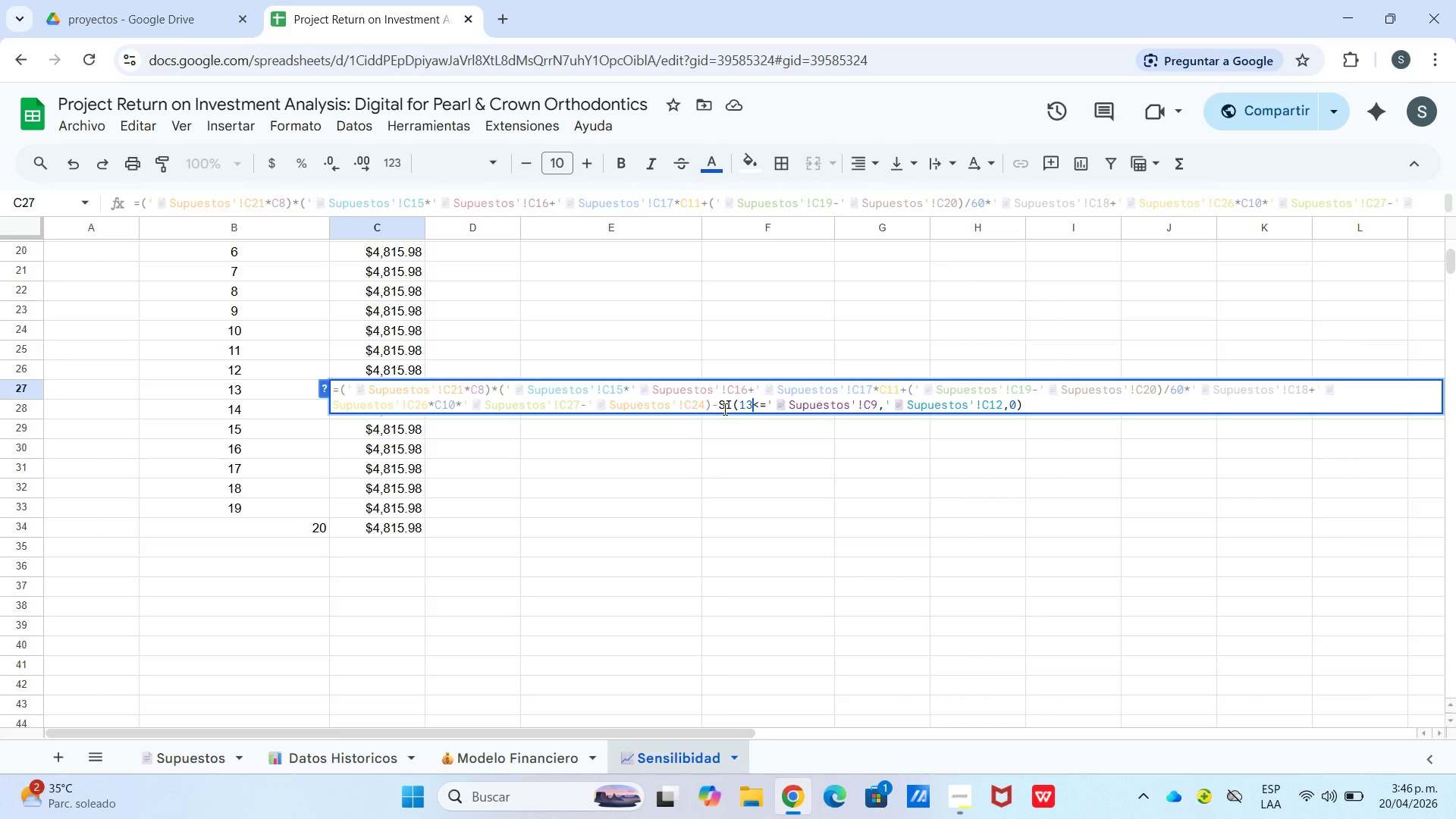 
key(Enter)
 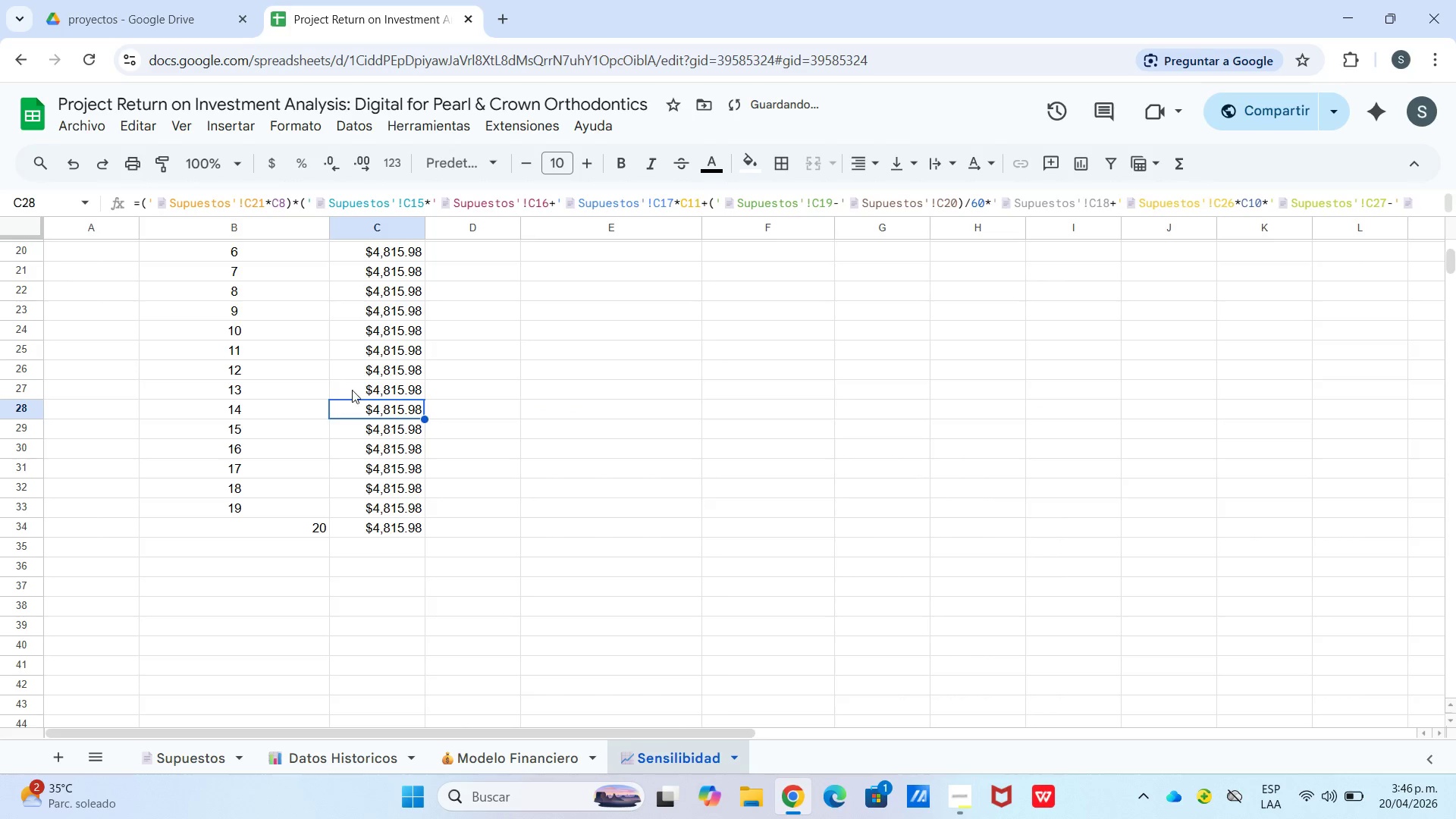 
double_click([363, 392])
 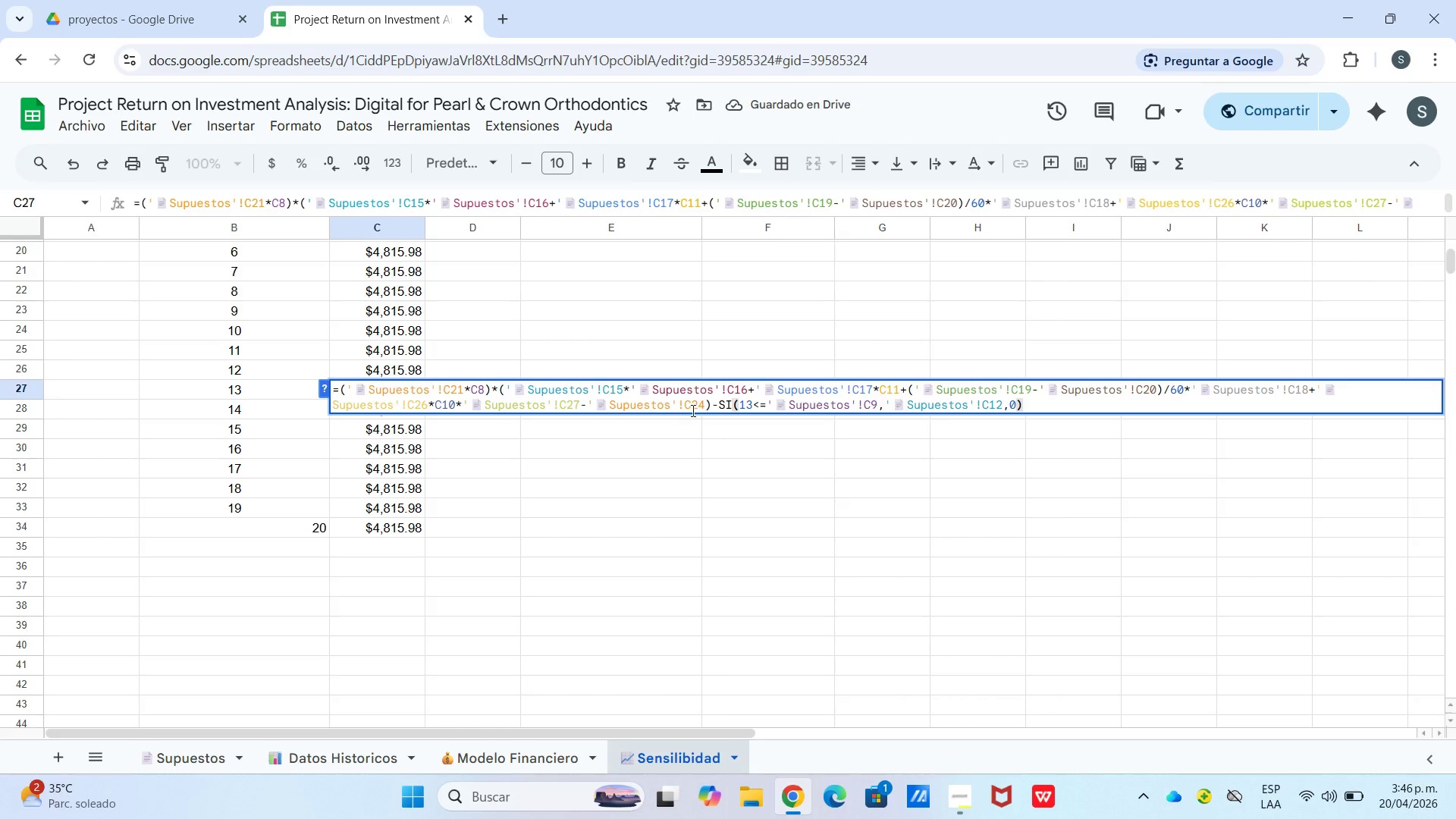 
left_click_drag(start_coordinate=[679, 442], to_coordinate=[665, 435])
 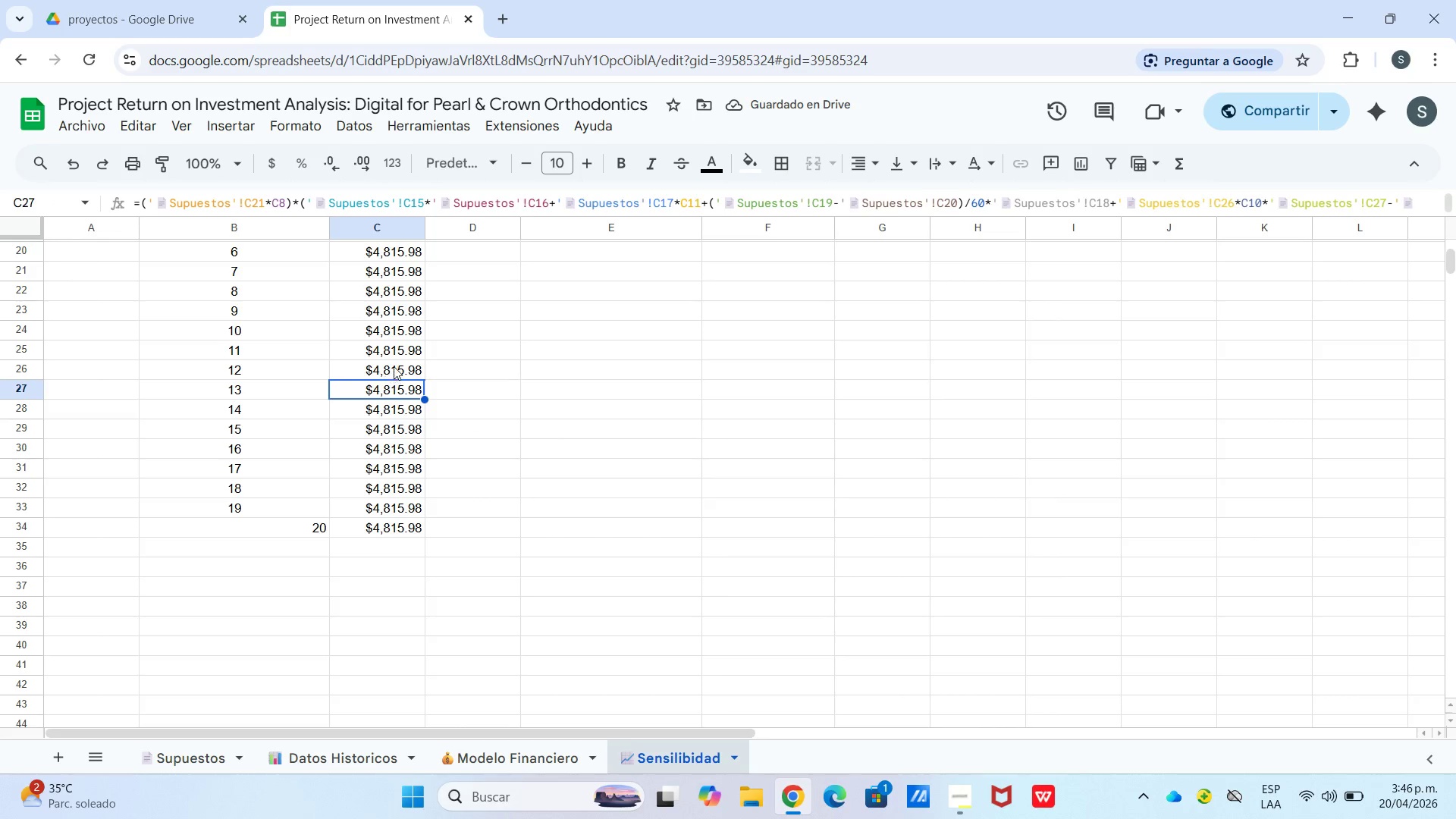 
double_click([394, 364])
 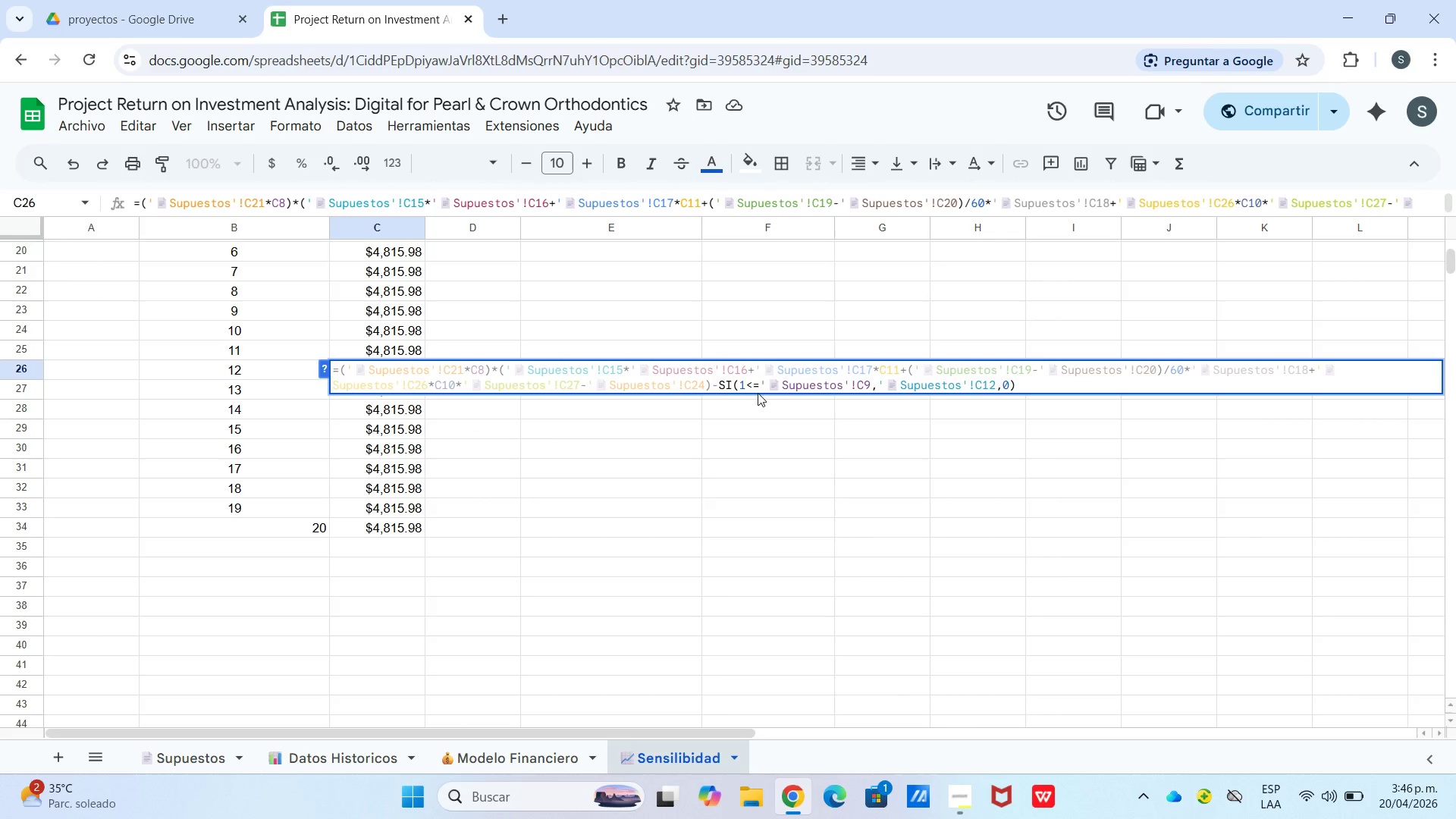 
key(Numpad2)
 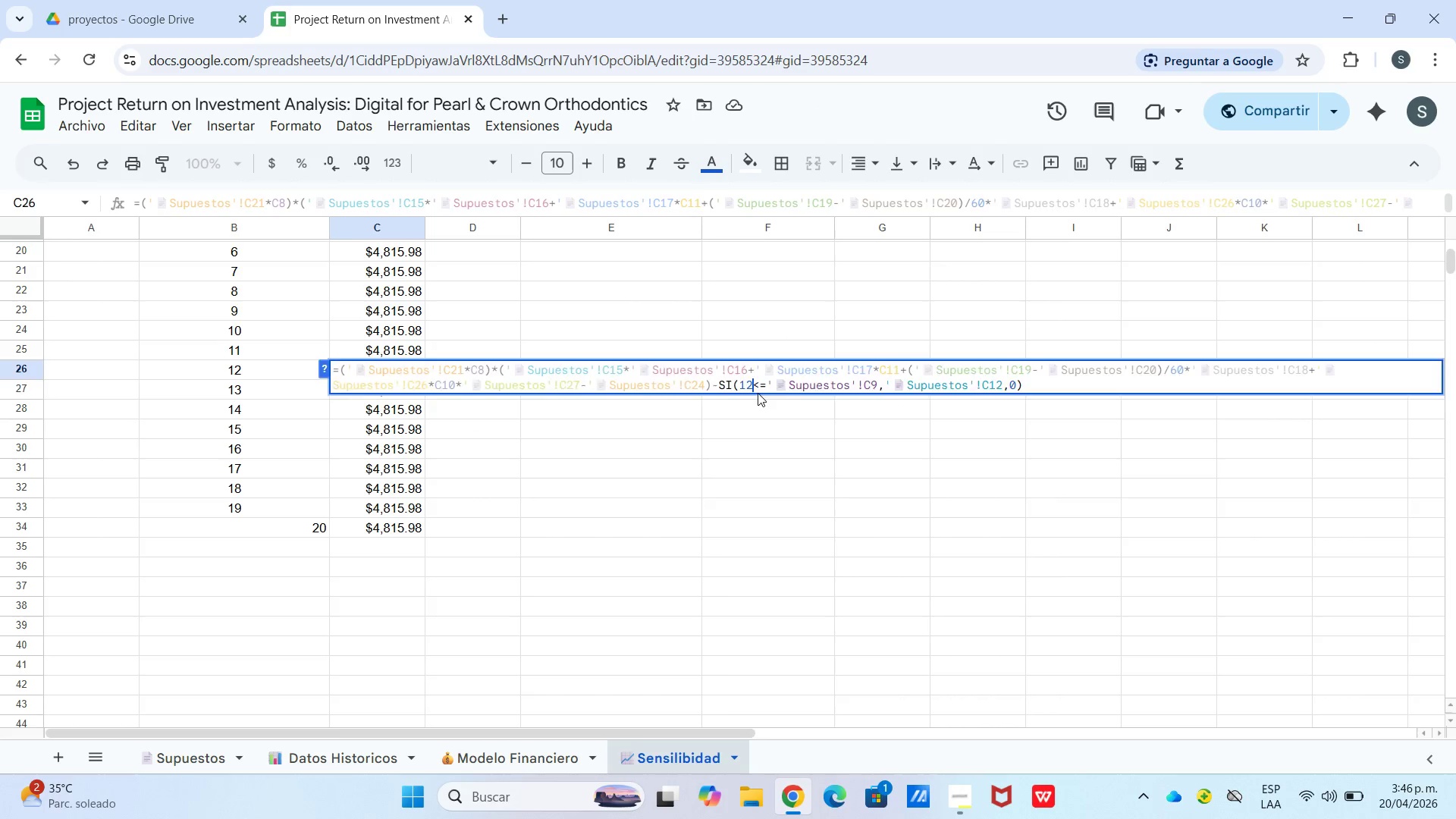 
key(Enter)
 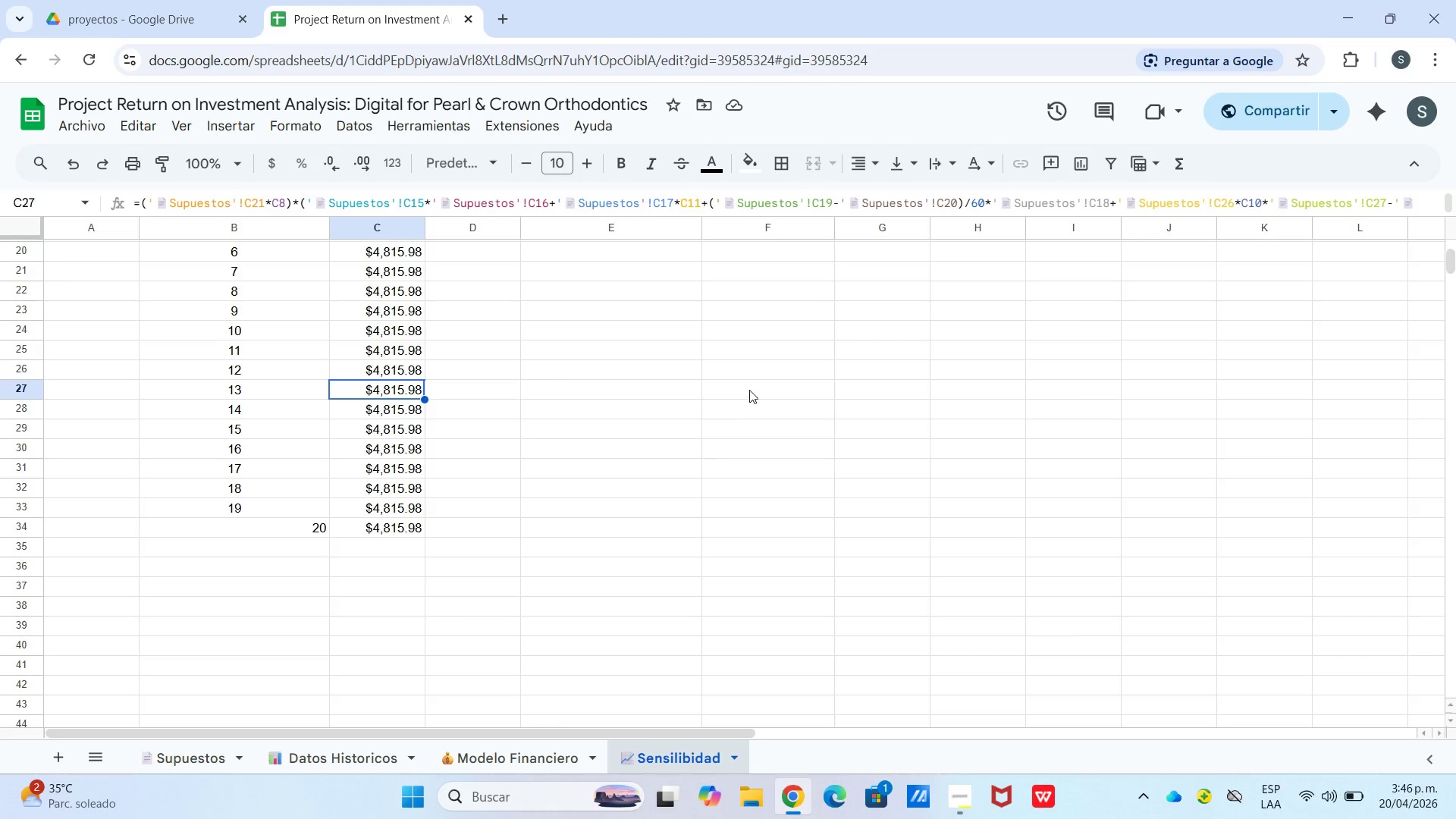 
wait(7.11)
 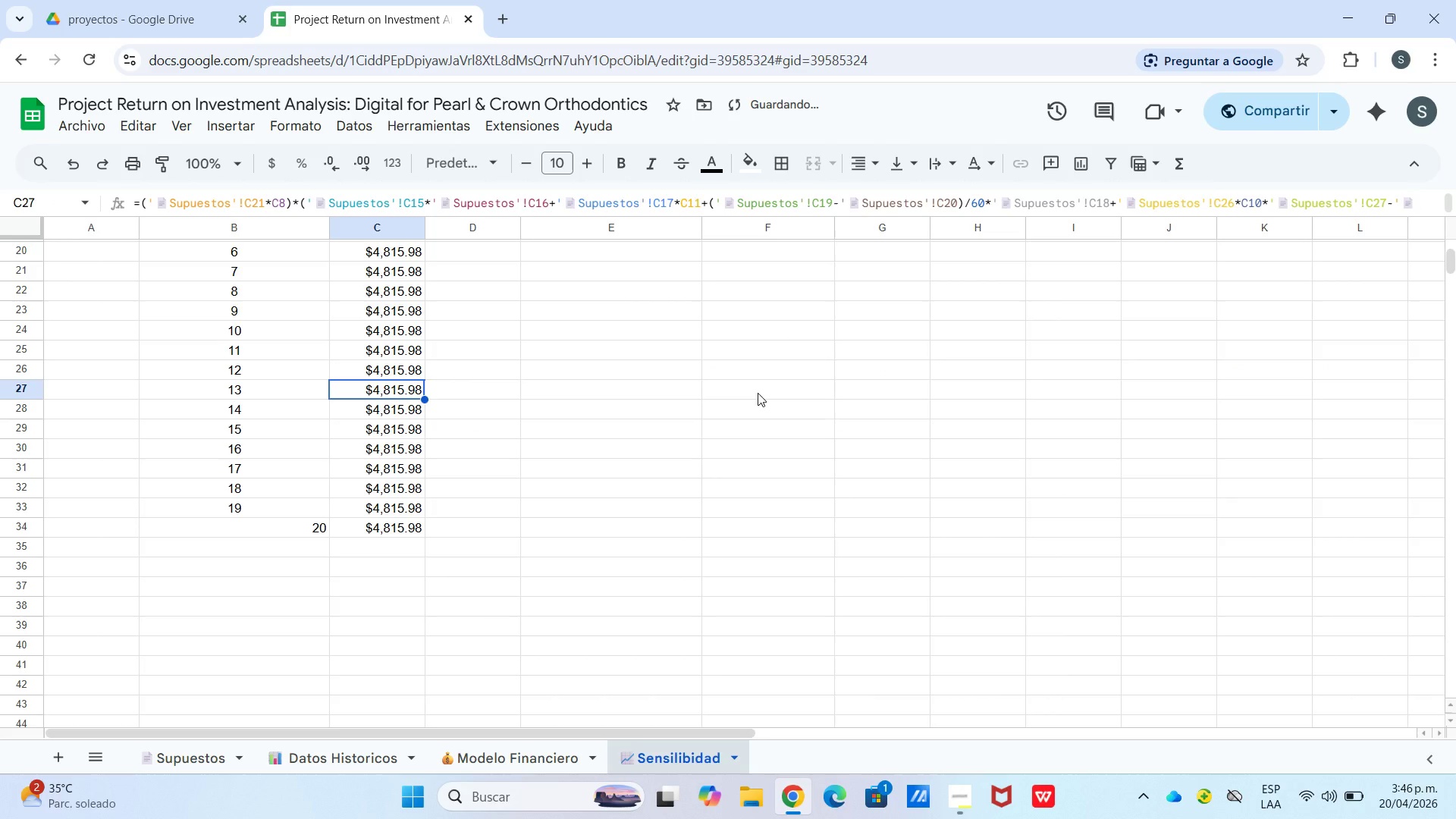 
double_click([397, 369])
 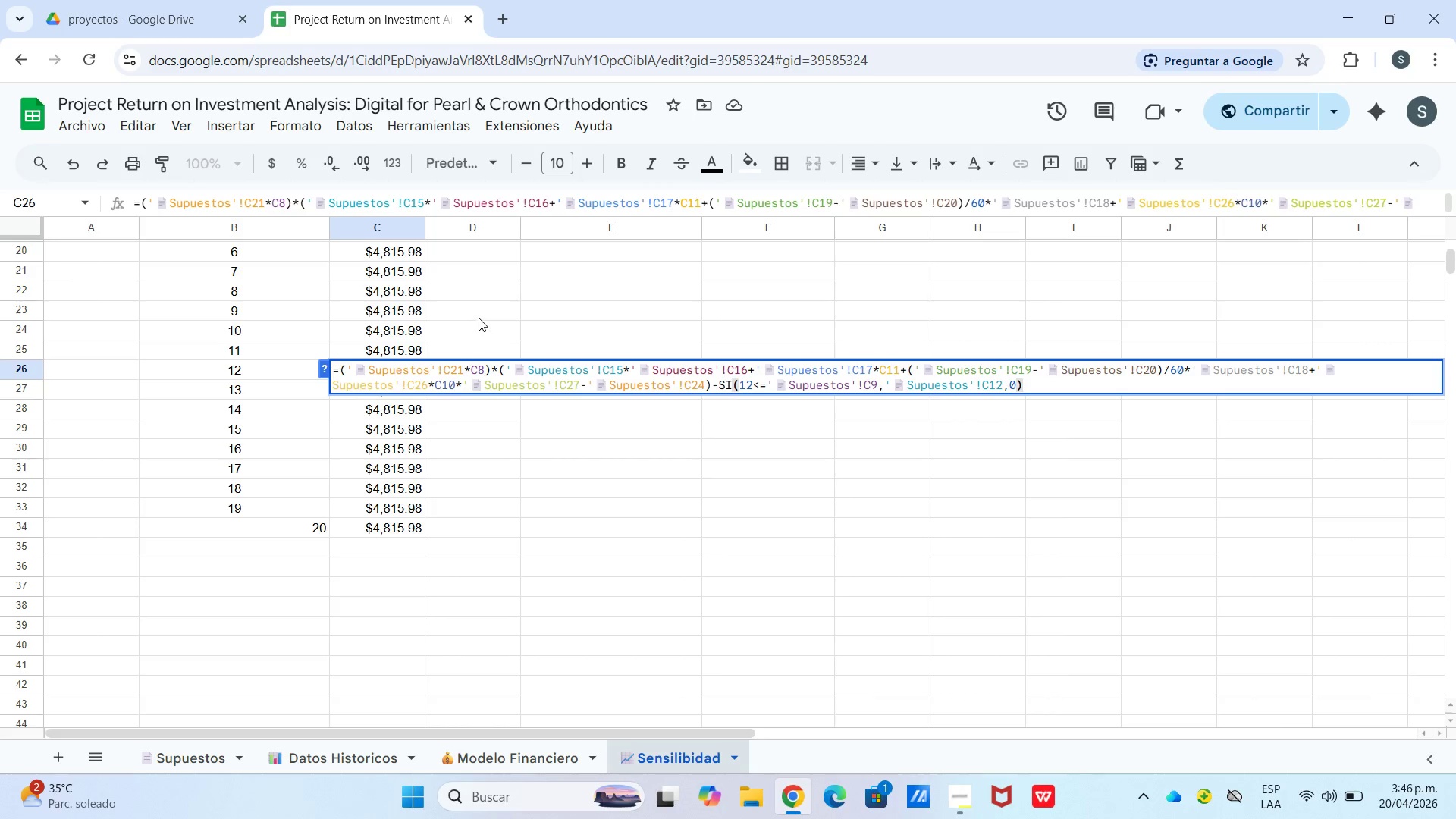 
left_click([489, 308])
 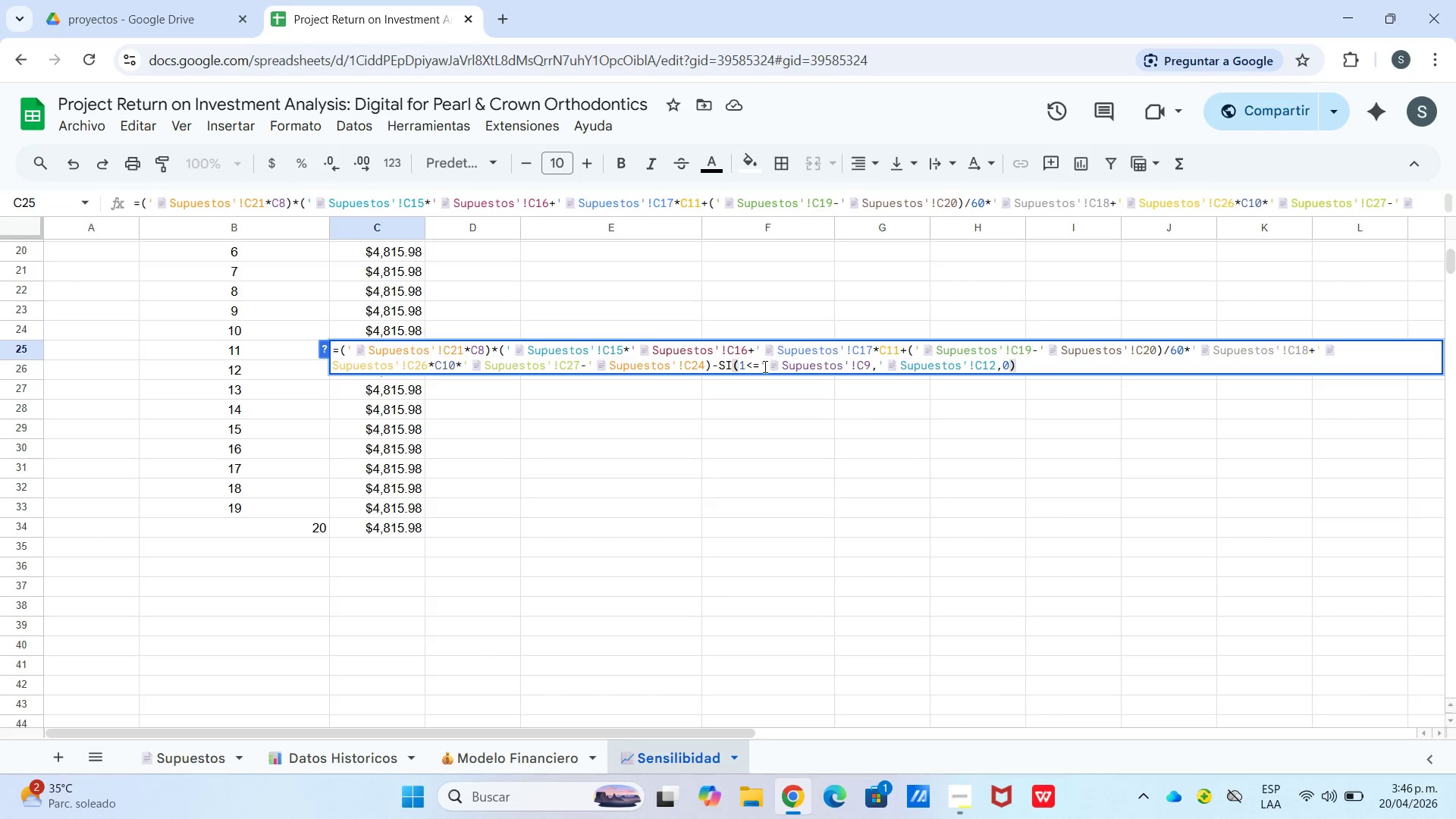 
left_click([745, 367])
 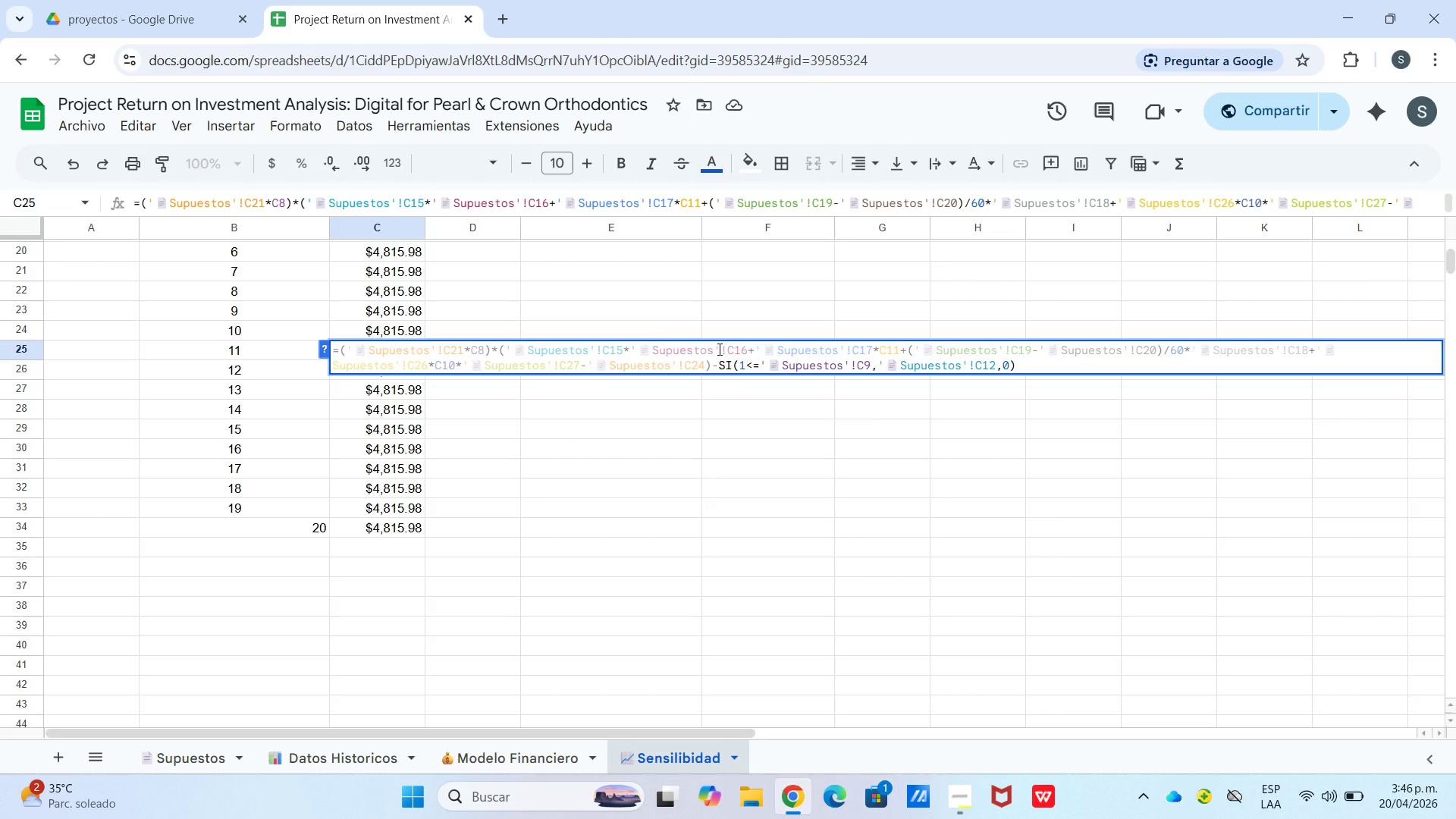 
key(Numpad1)
 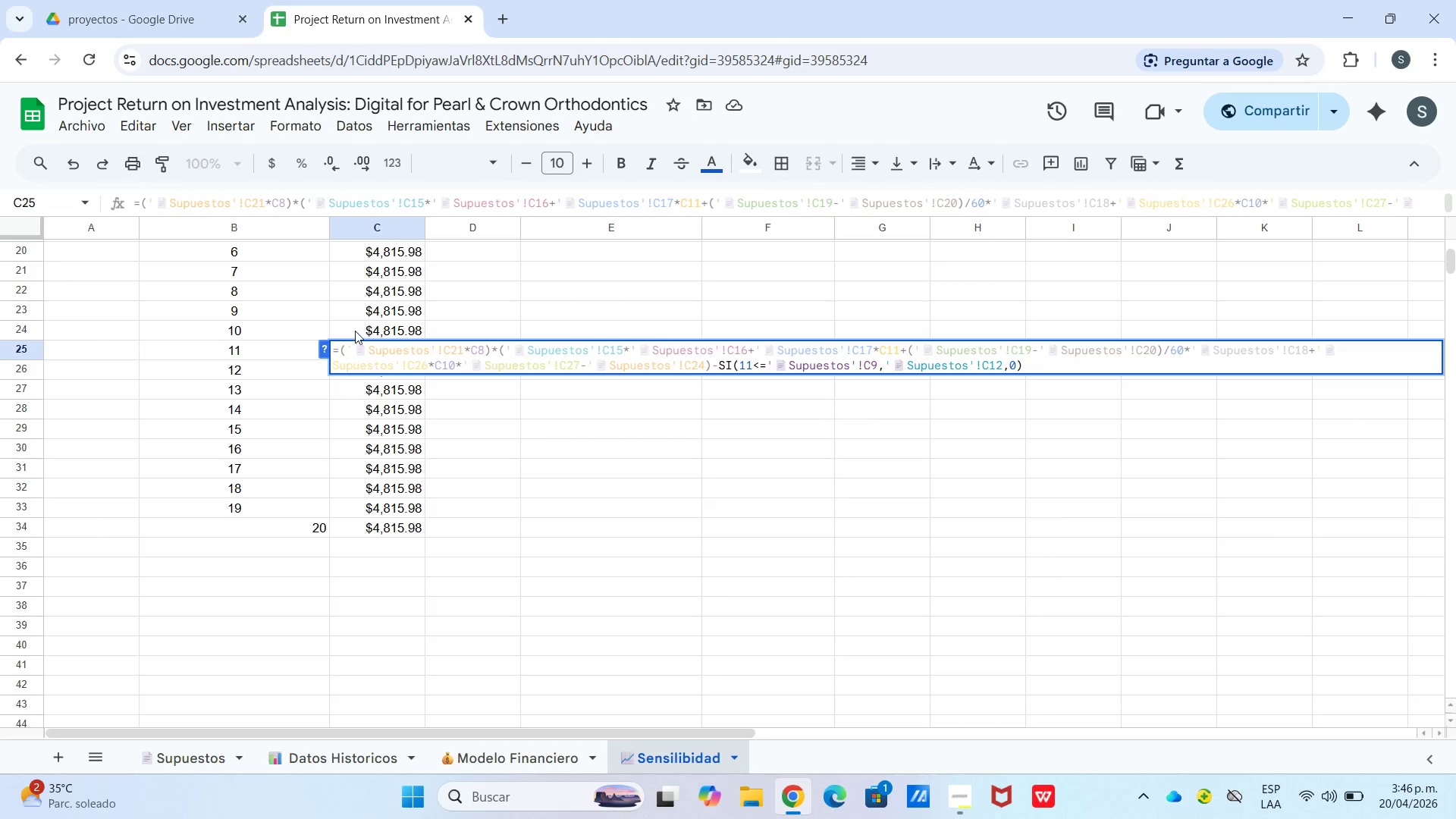 
double_click([359, 328])
 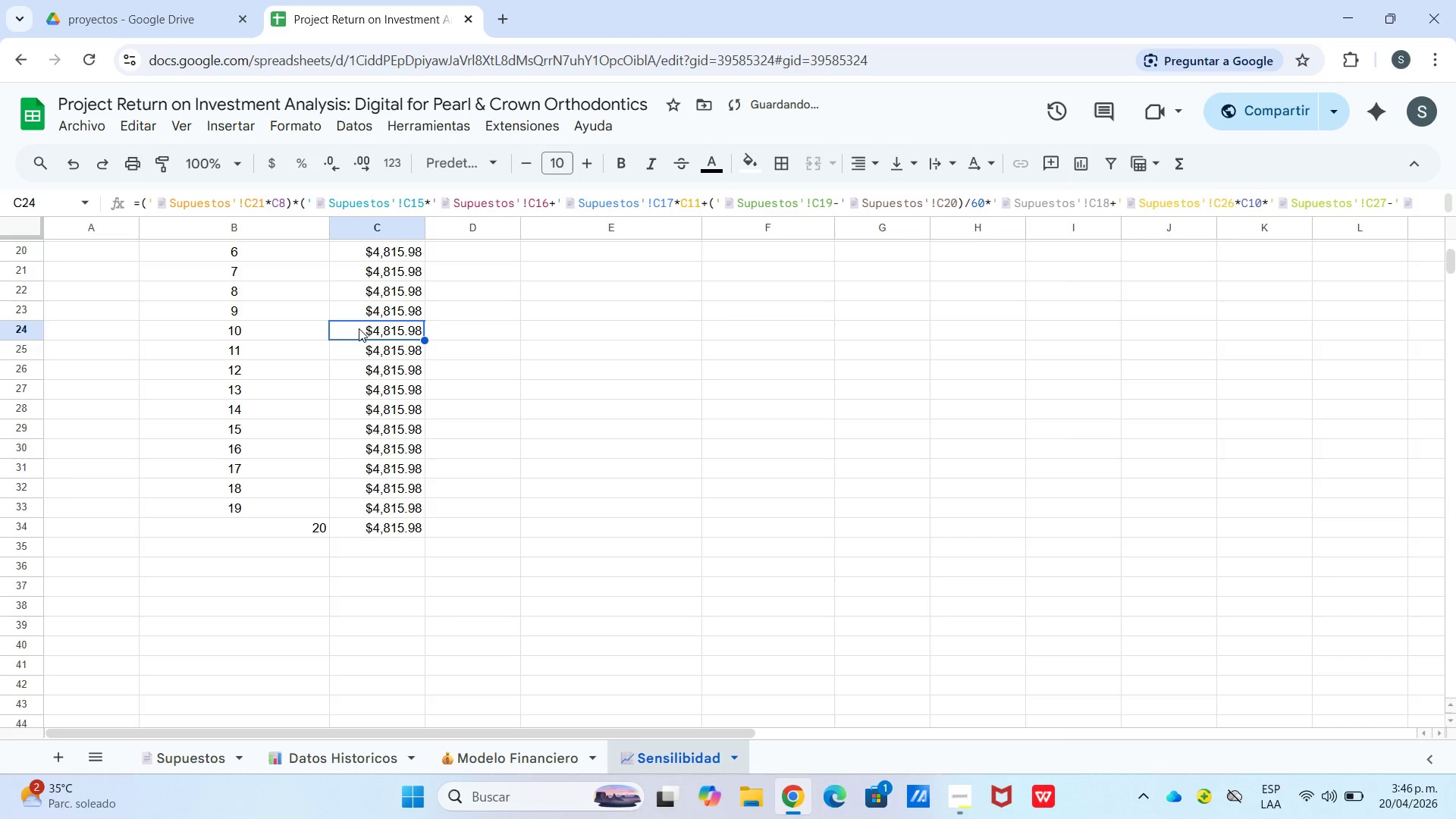 
left_click([359, 328])
 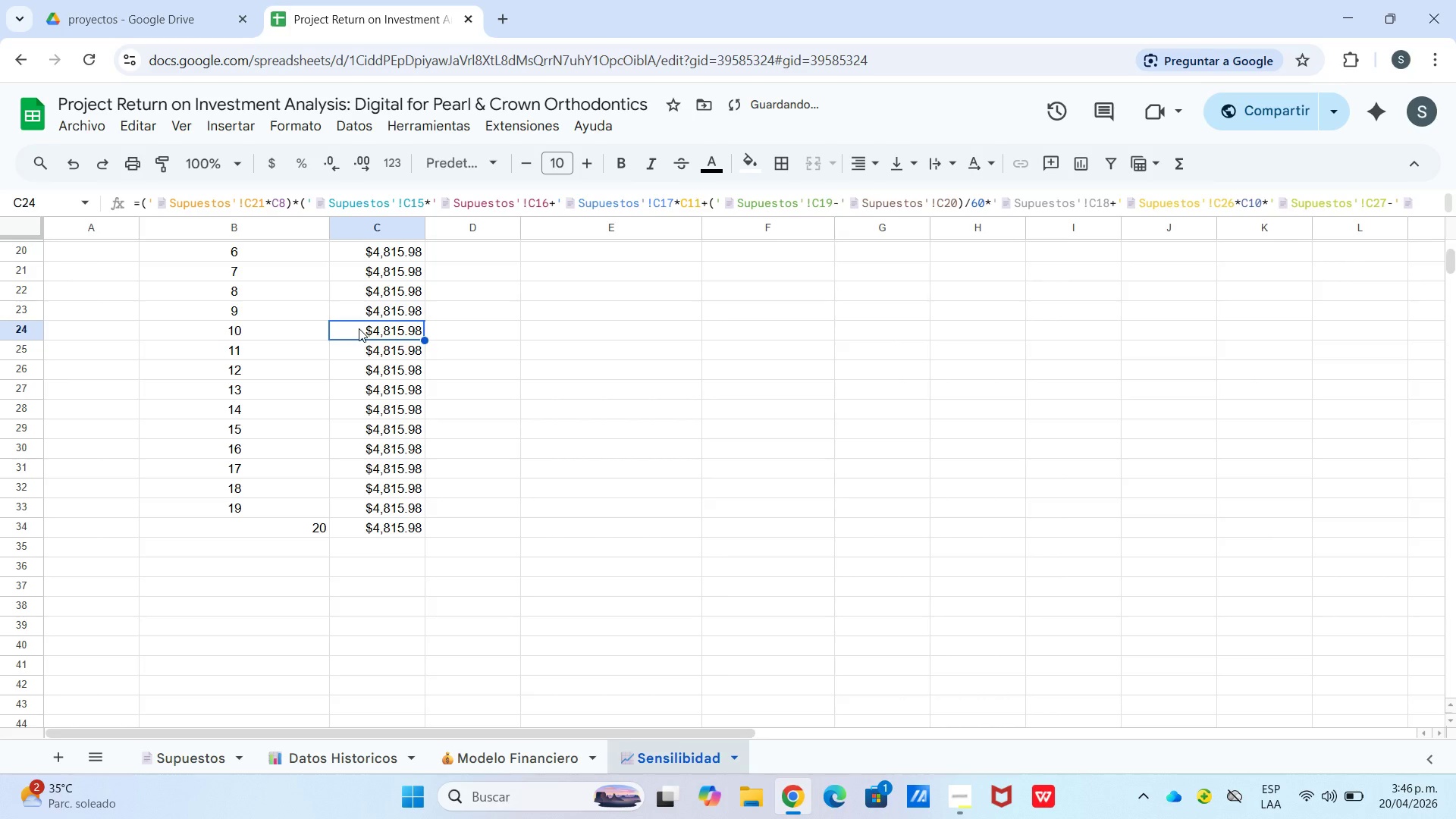 
double_click([359, 328])
 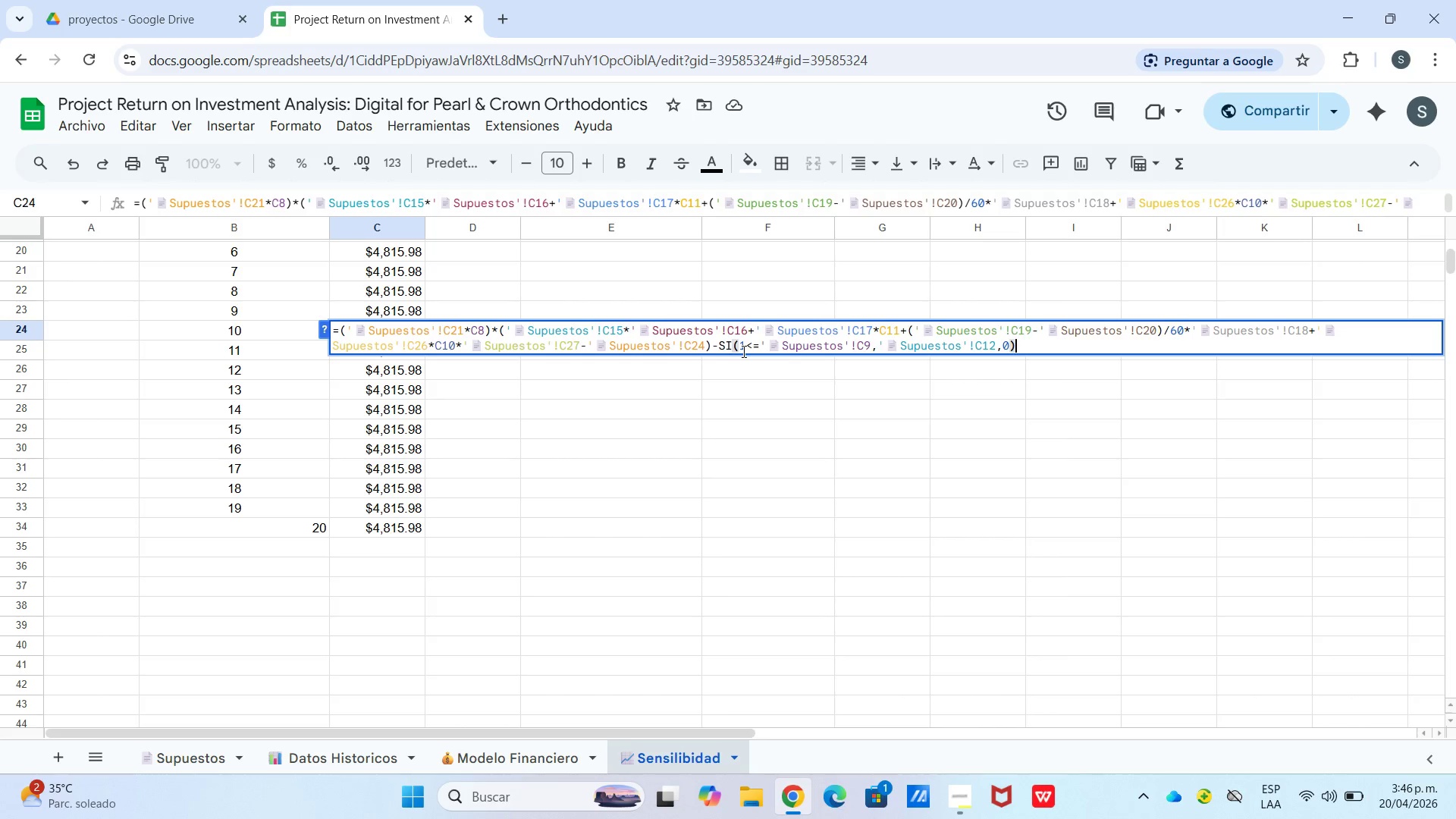 
wait(5.77)
 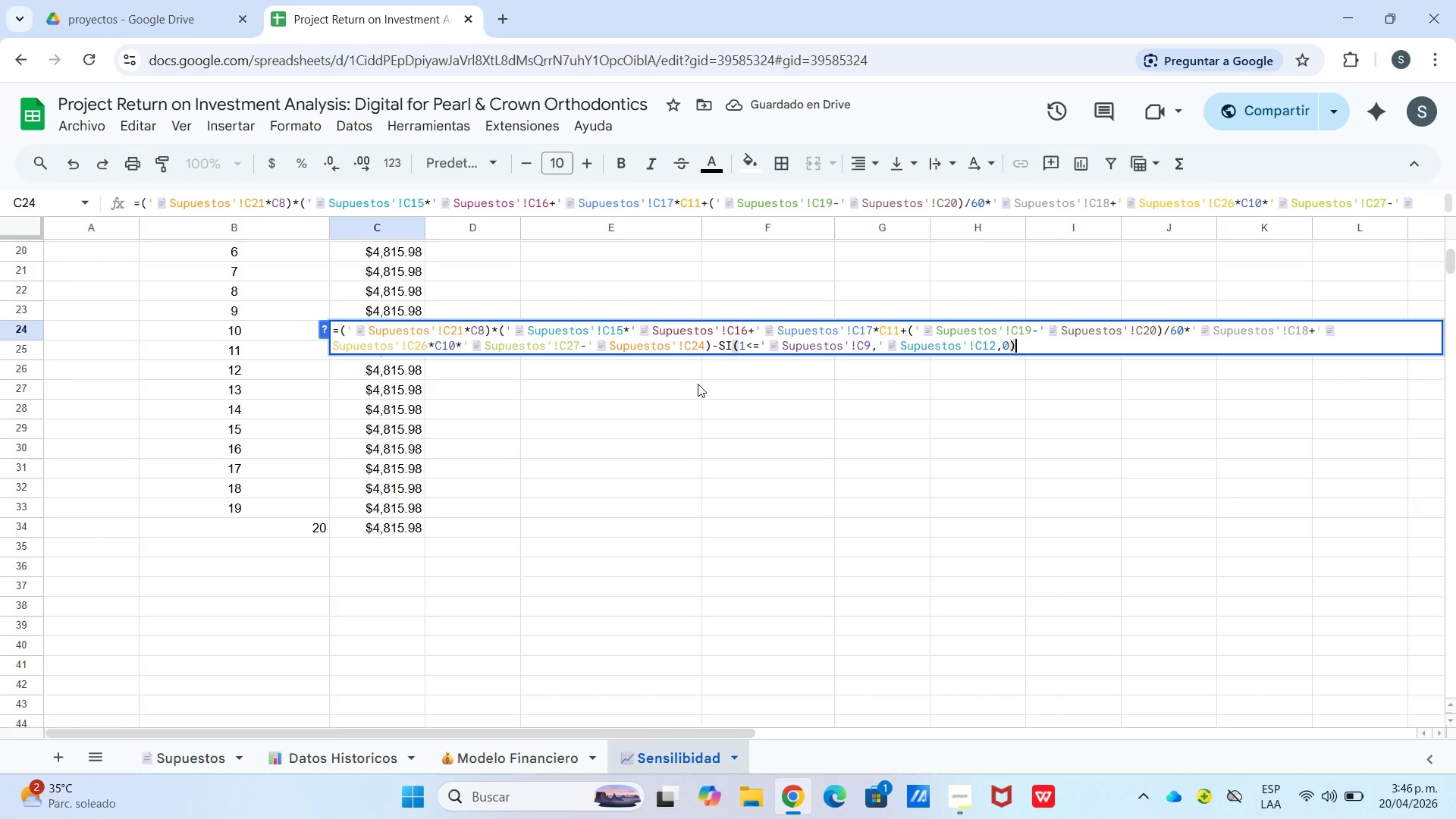 
left_click([745, 347])
 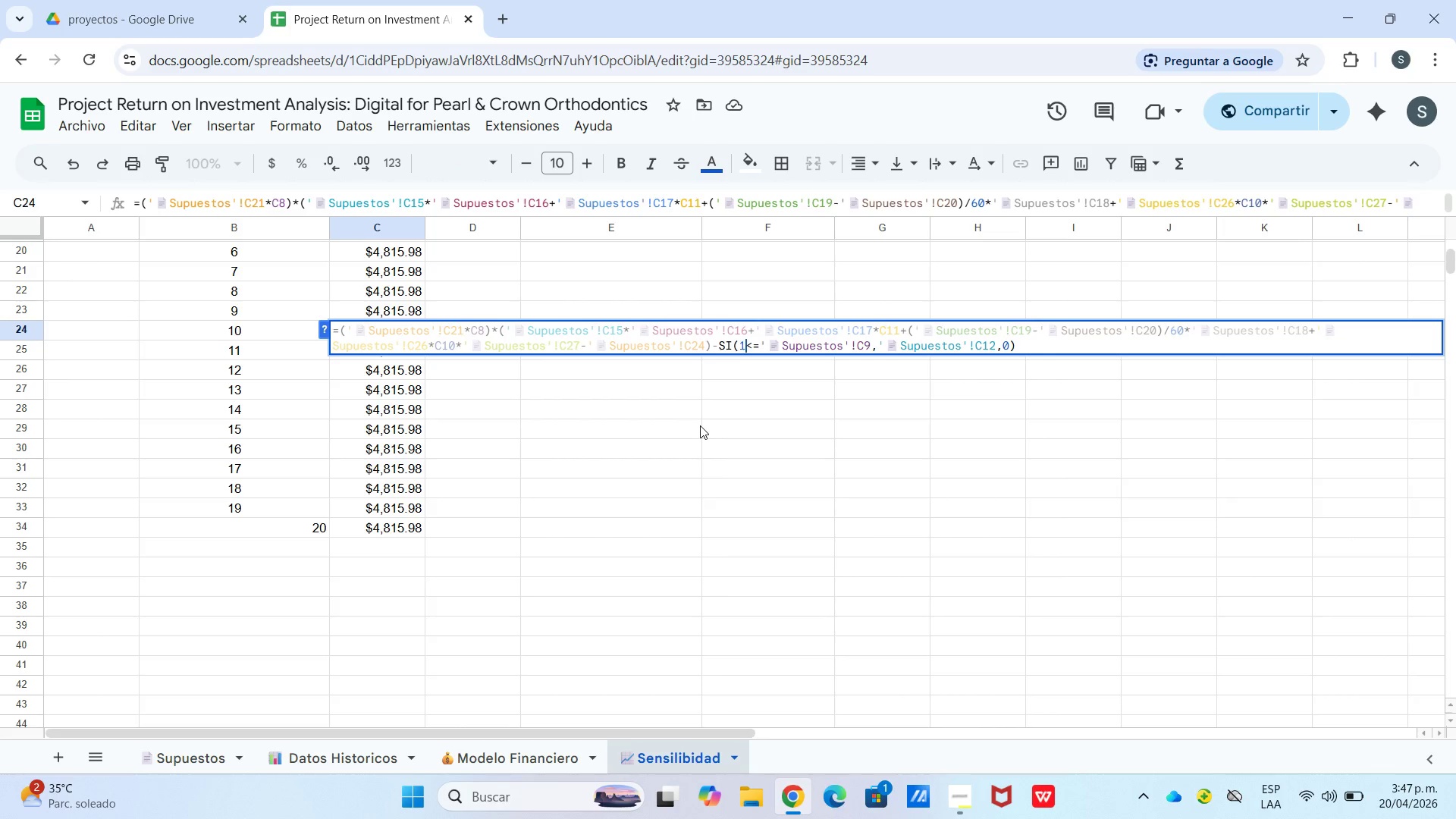 
key(0)
 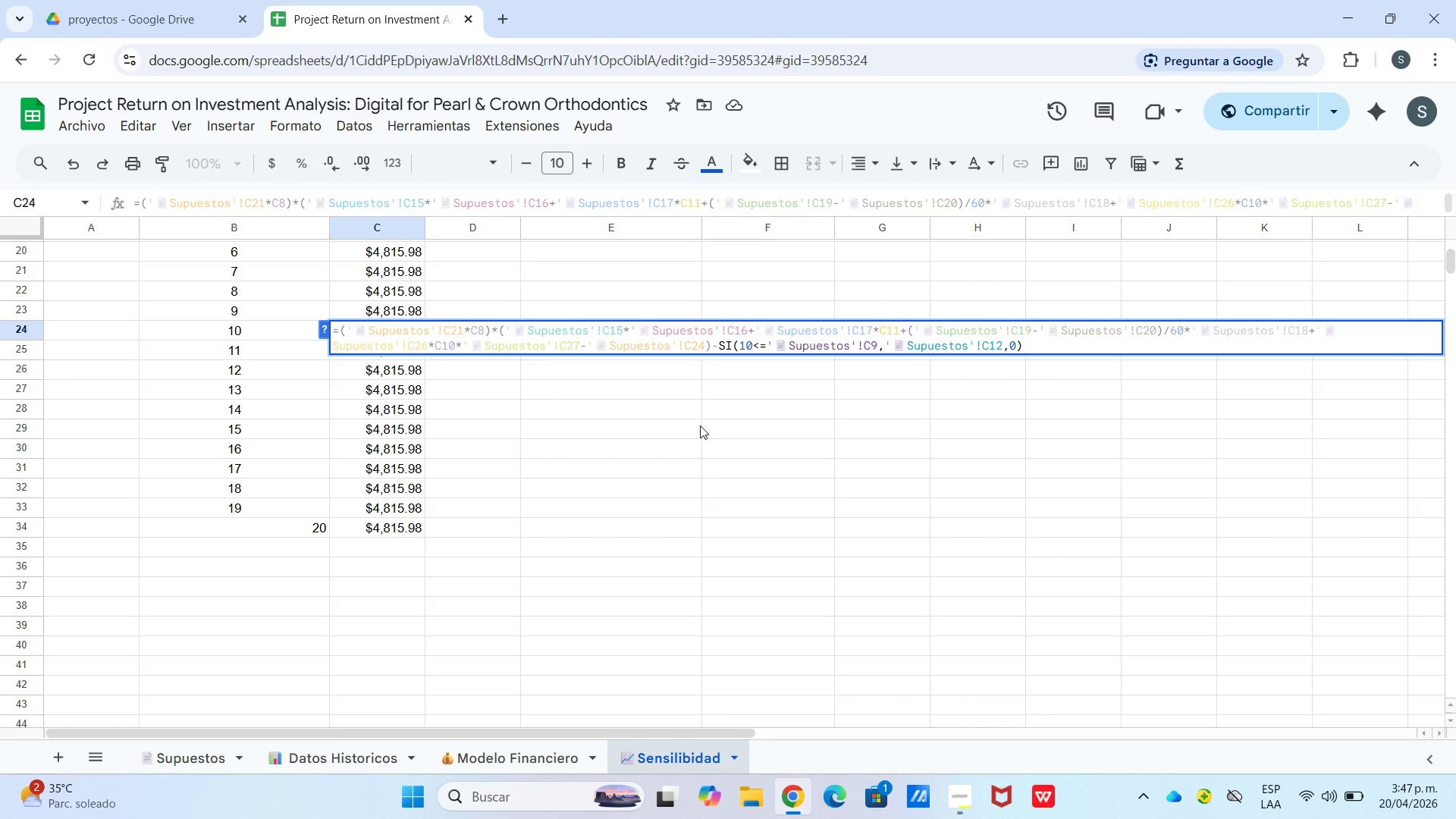 
key(Enter)
 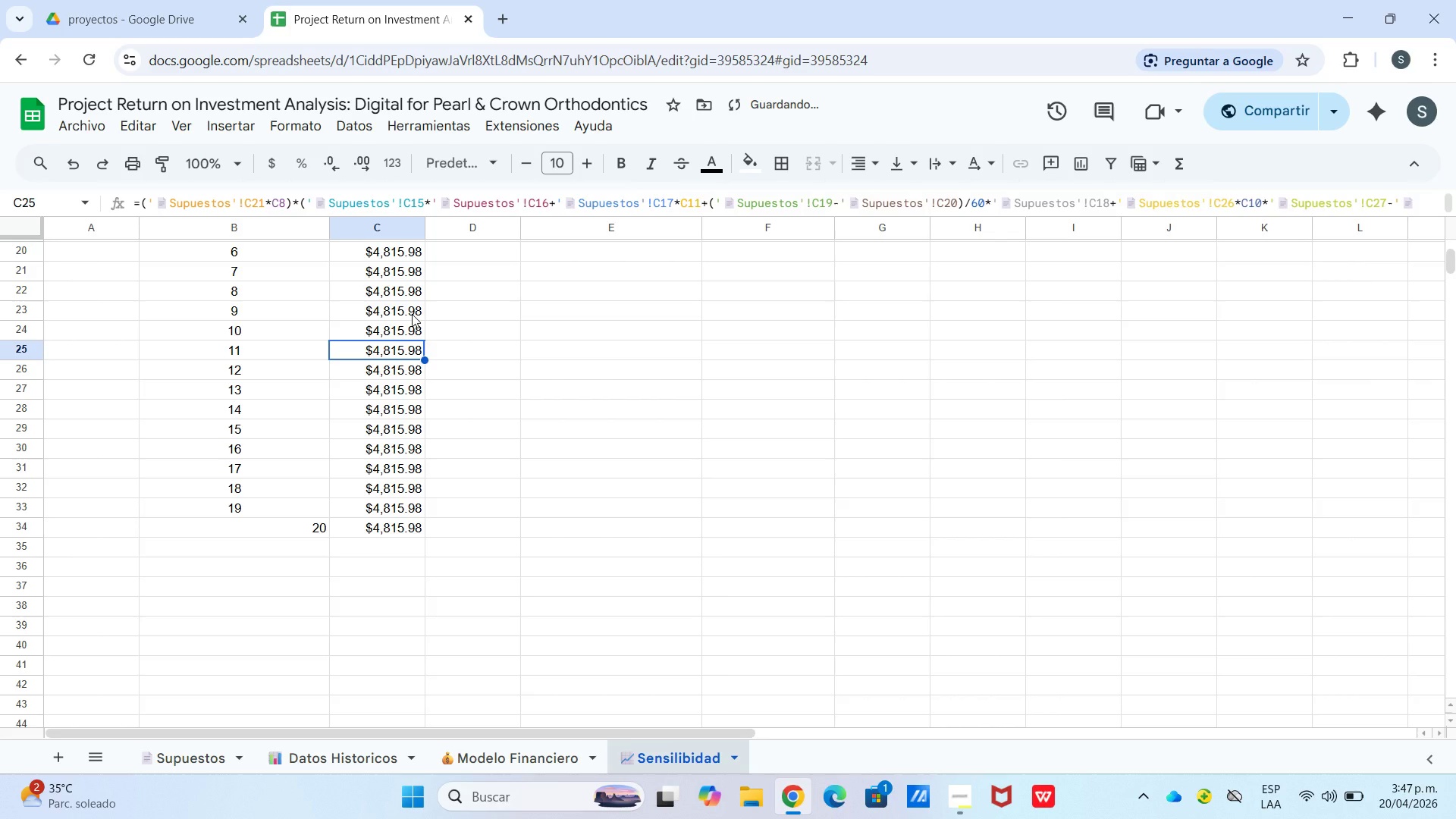 
double_click([411, 313])
 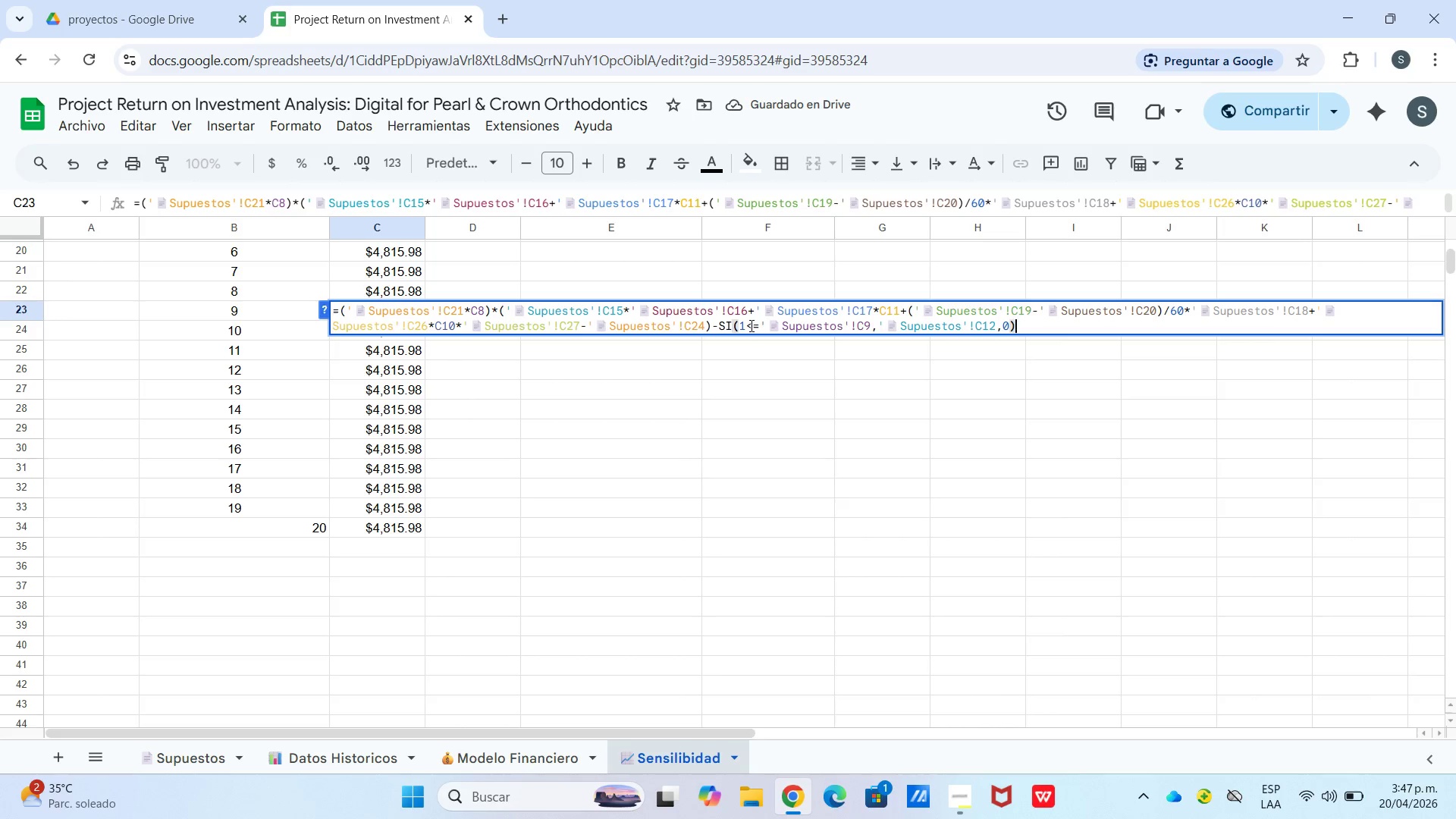 
left_click([741, 326])
 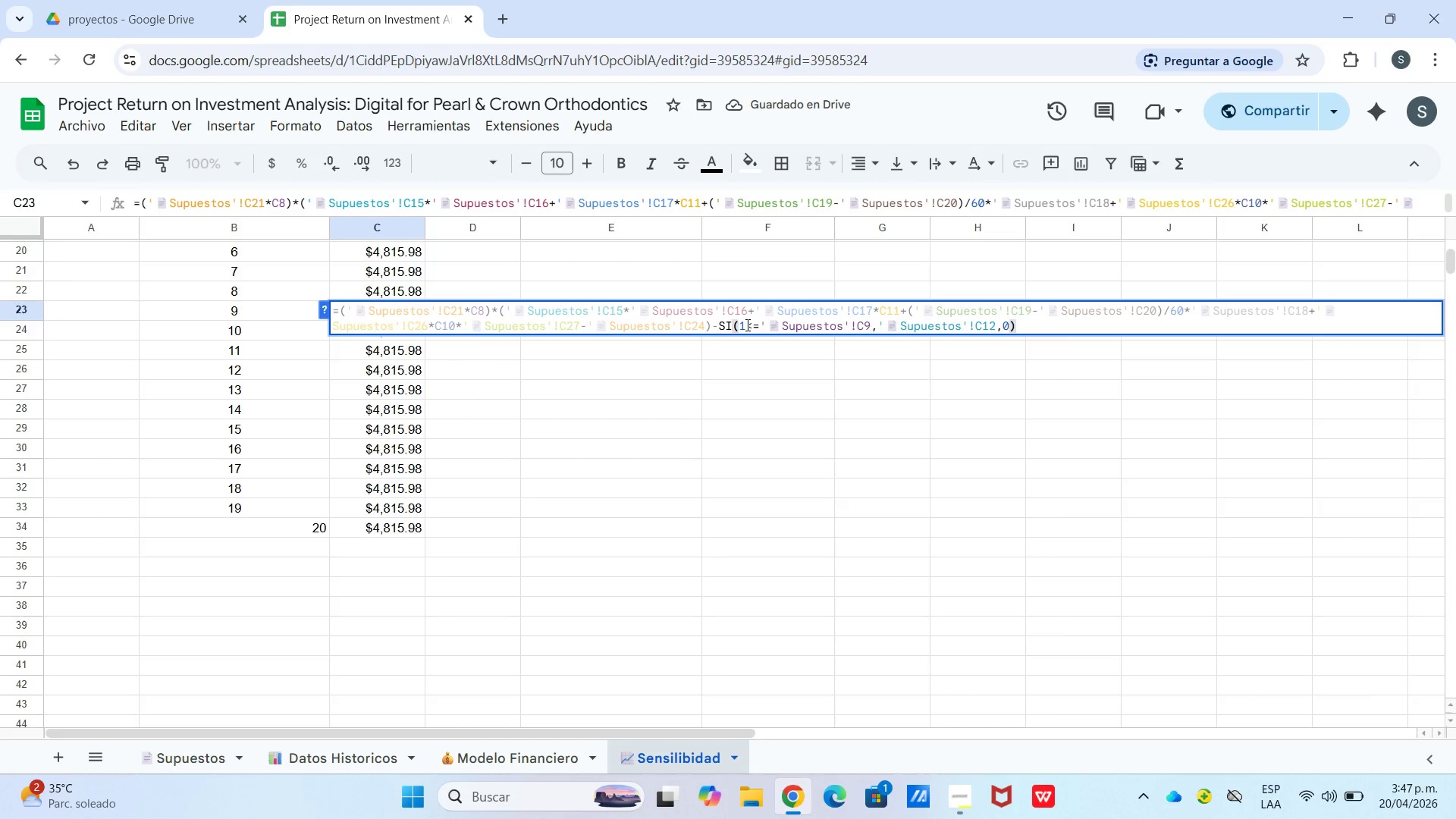 
left_click([745, 325])
 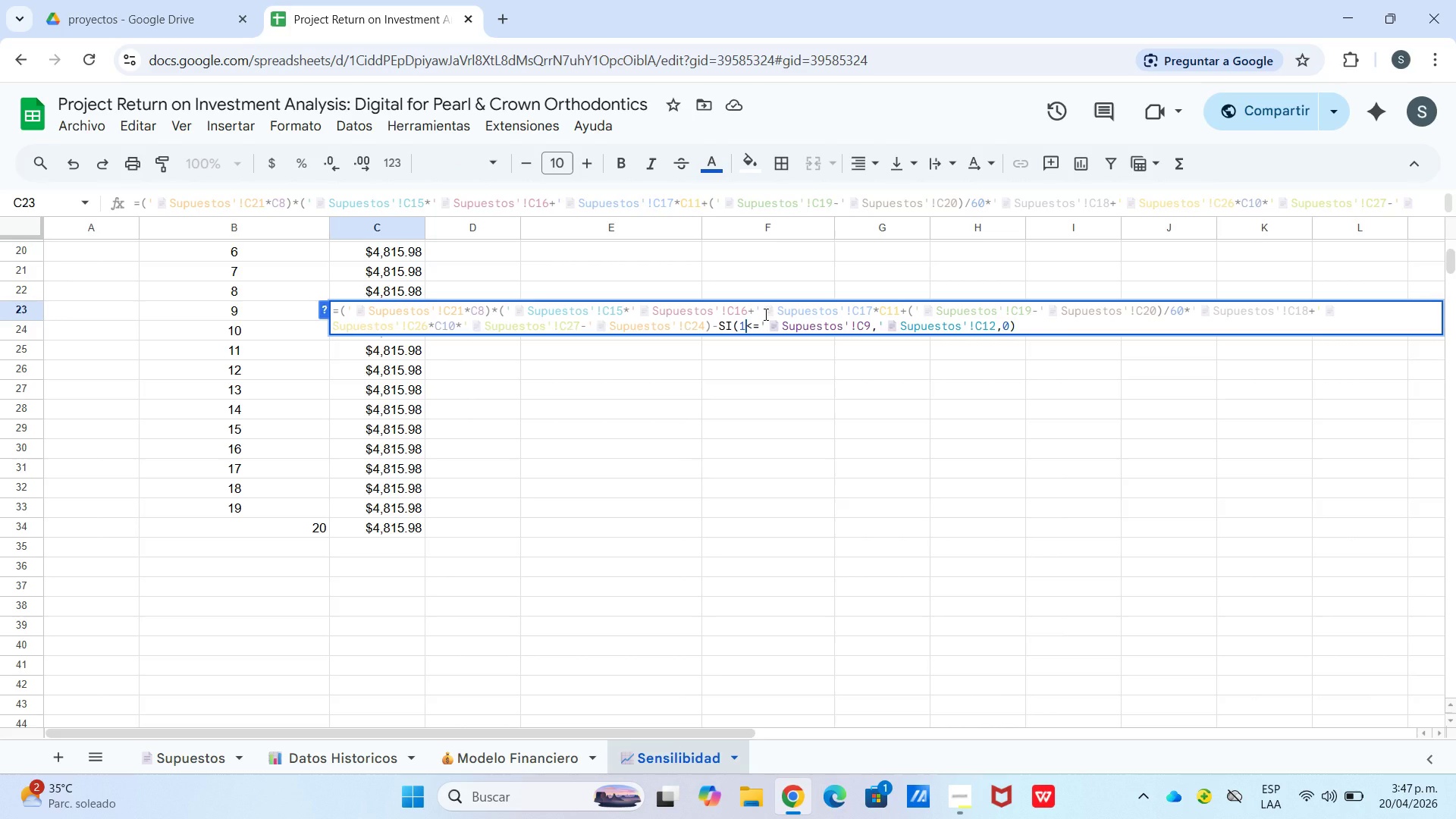 
key(Backspace)
 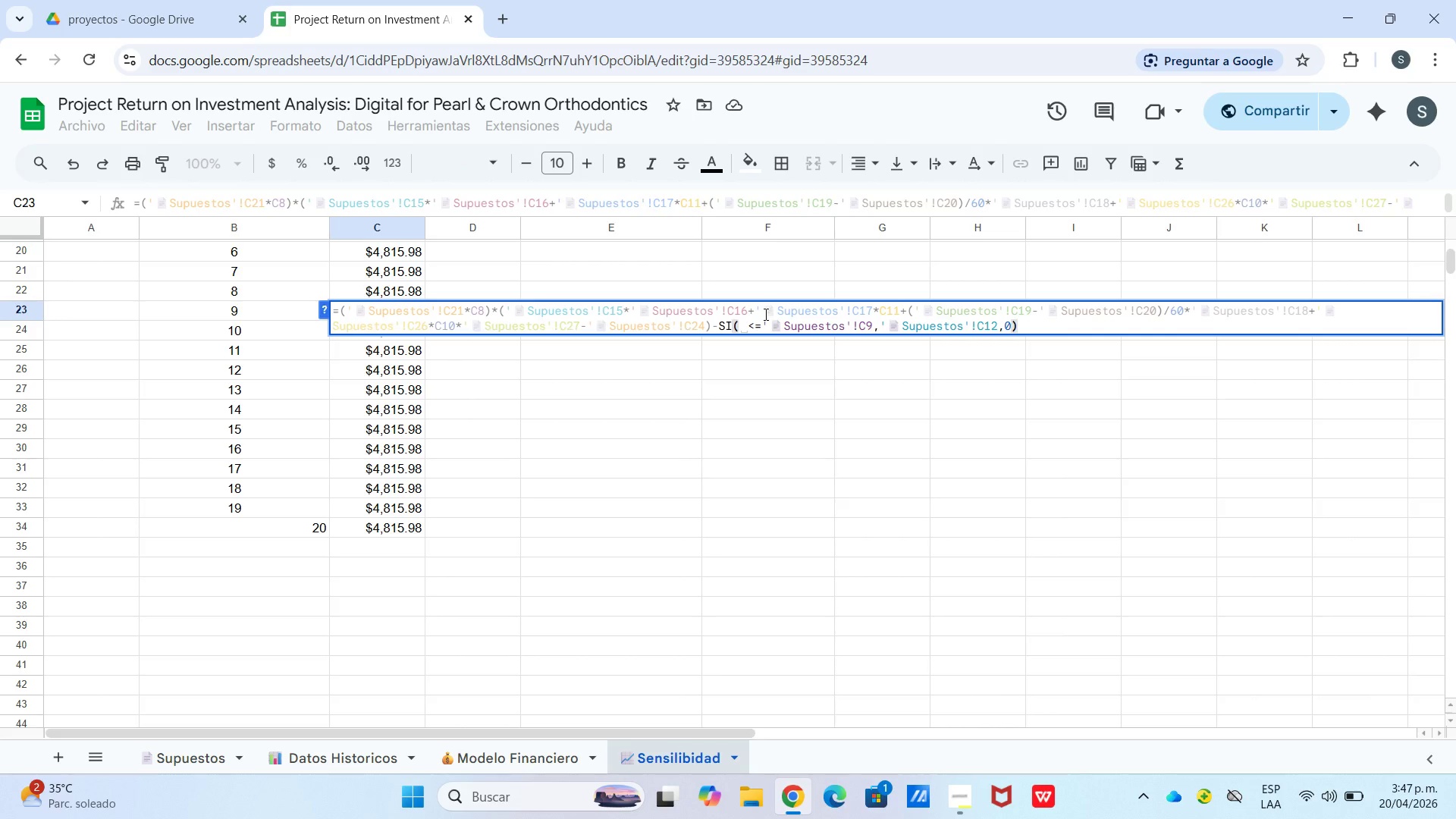 
key(Numpad9)
 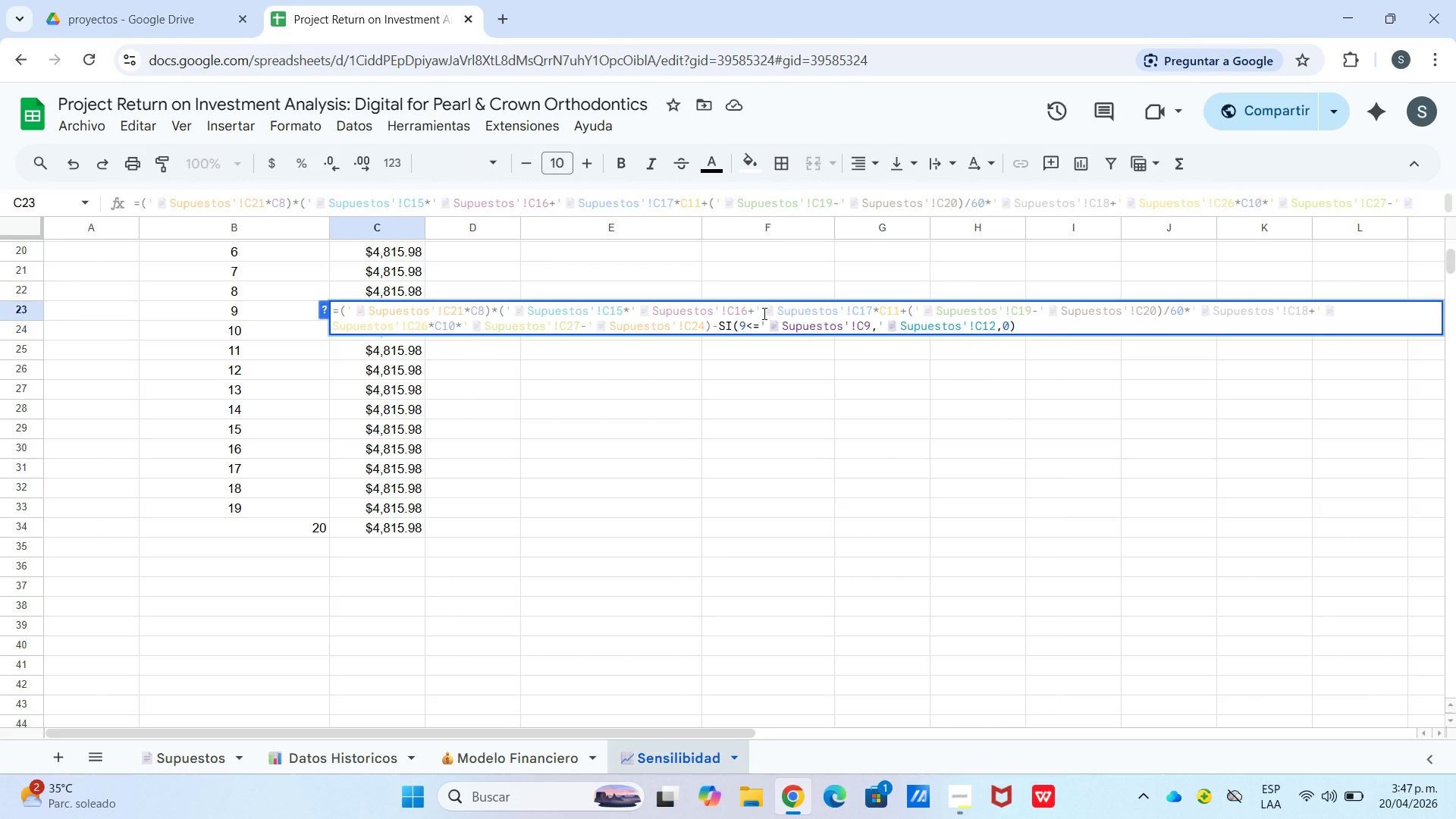 
key(ArrowUp)
 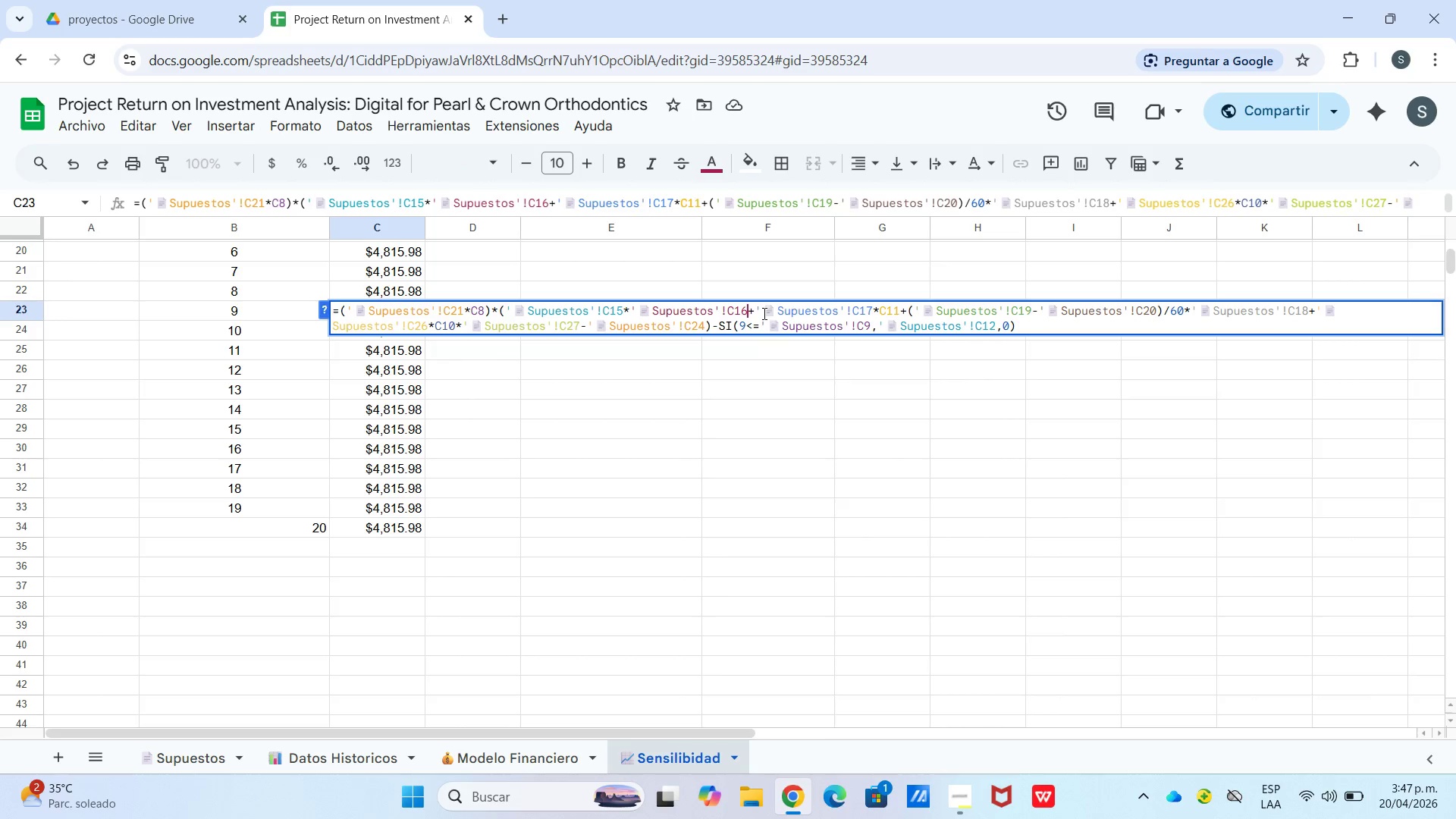 
key(ArrowUp)
 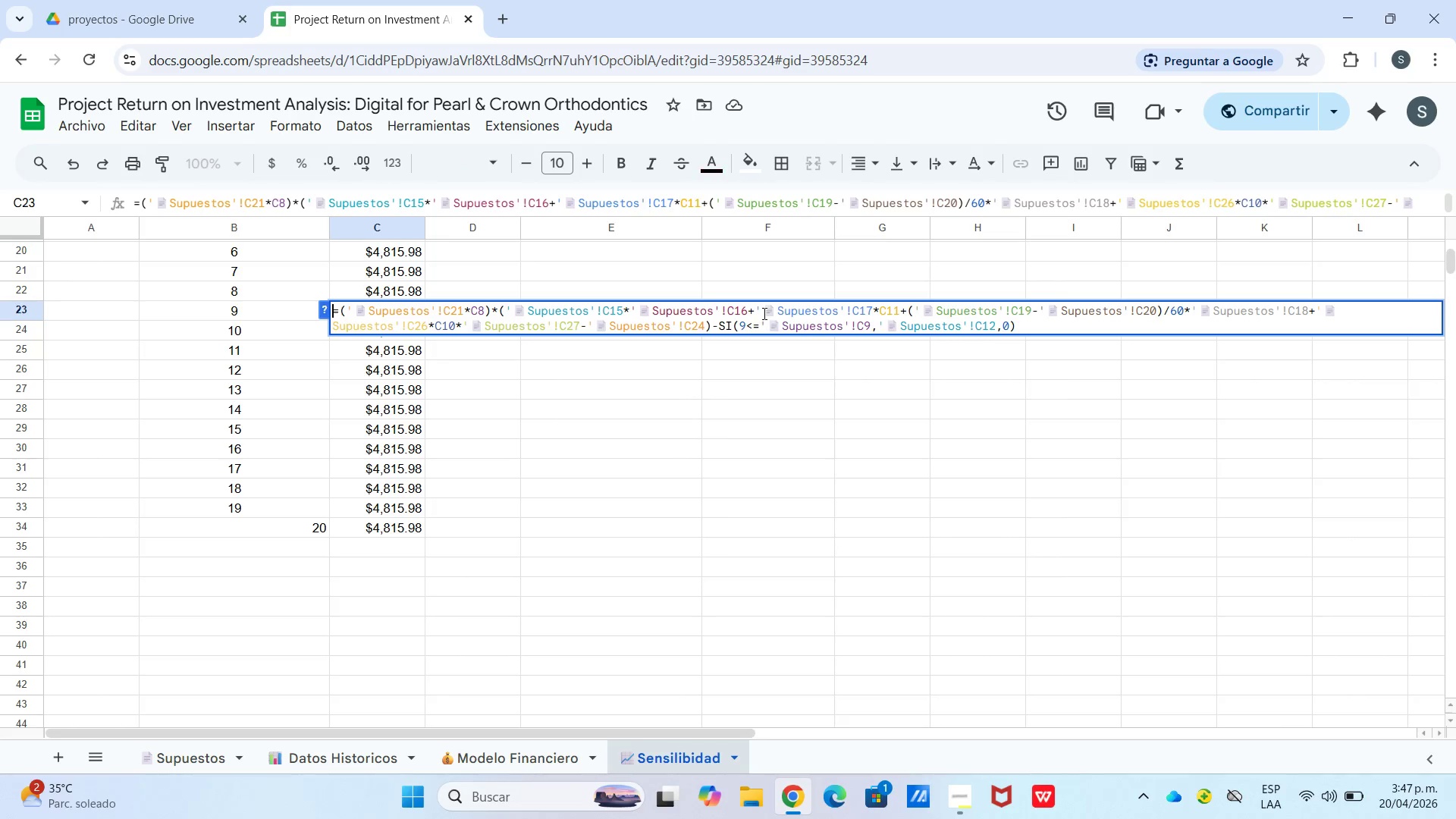 
key(ArrowUp)
 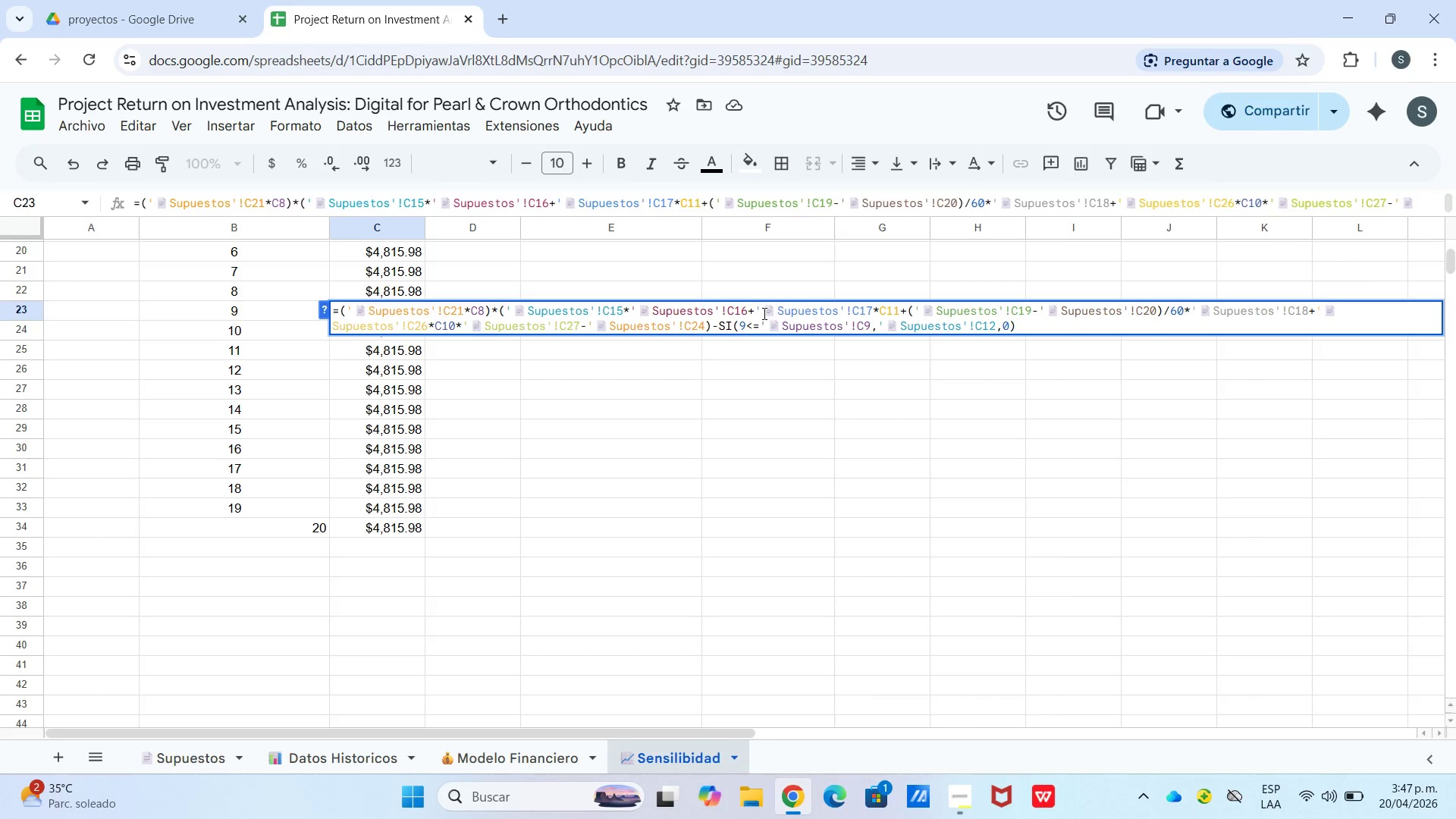 
key(Enter)
 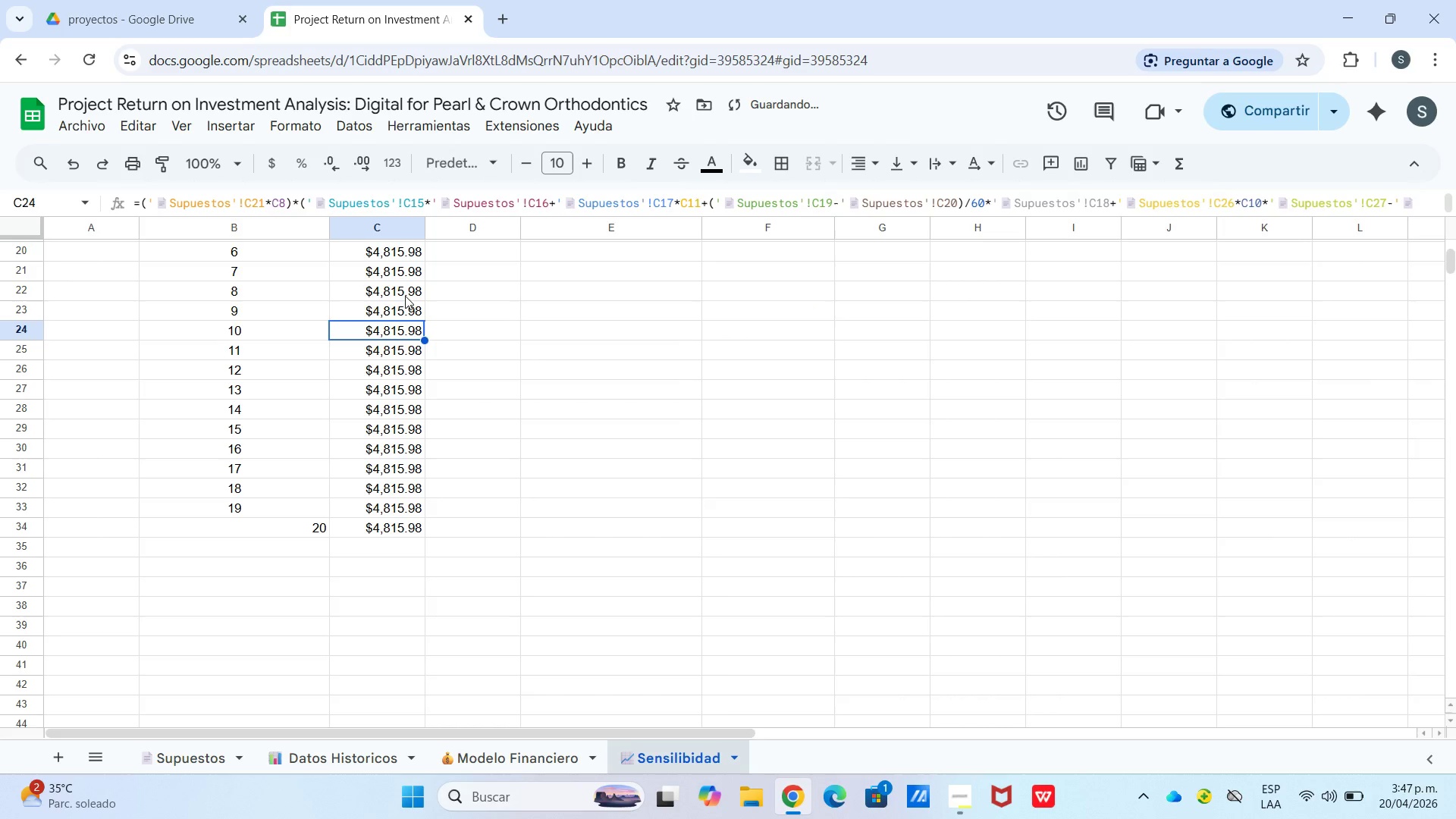 
double_click([401, 294])
 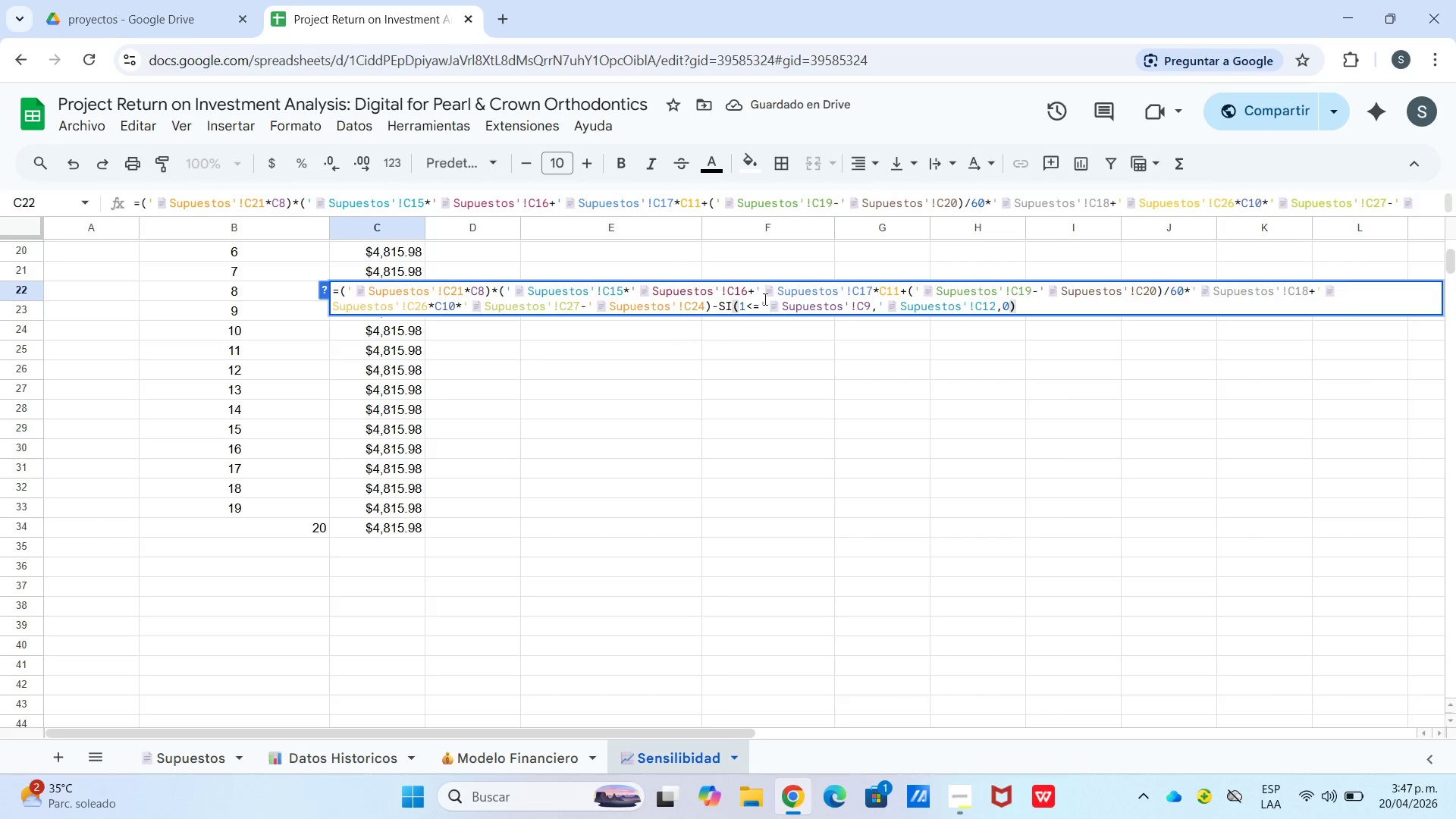 
left_click([743, 305])
 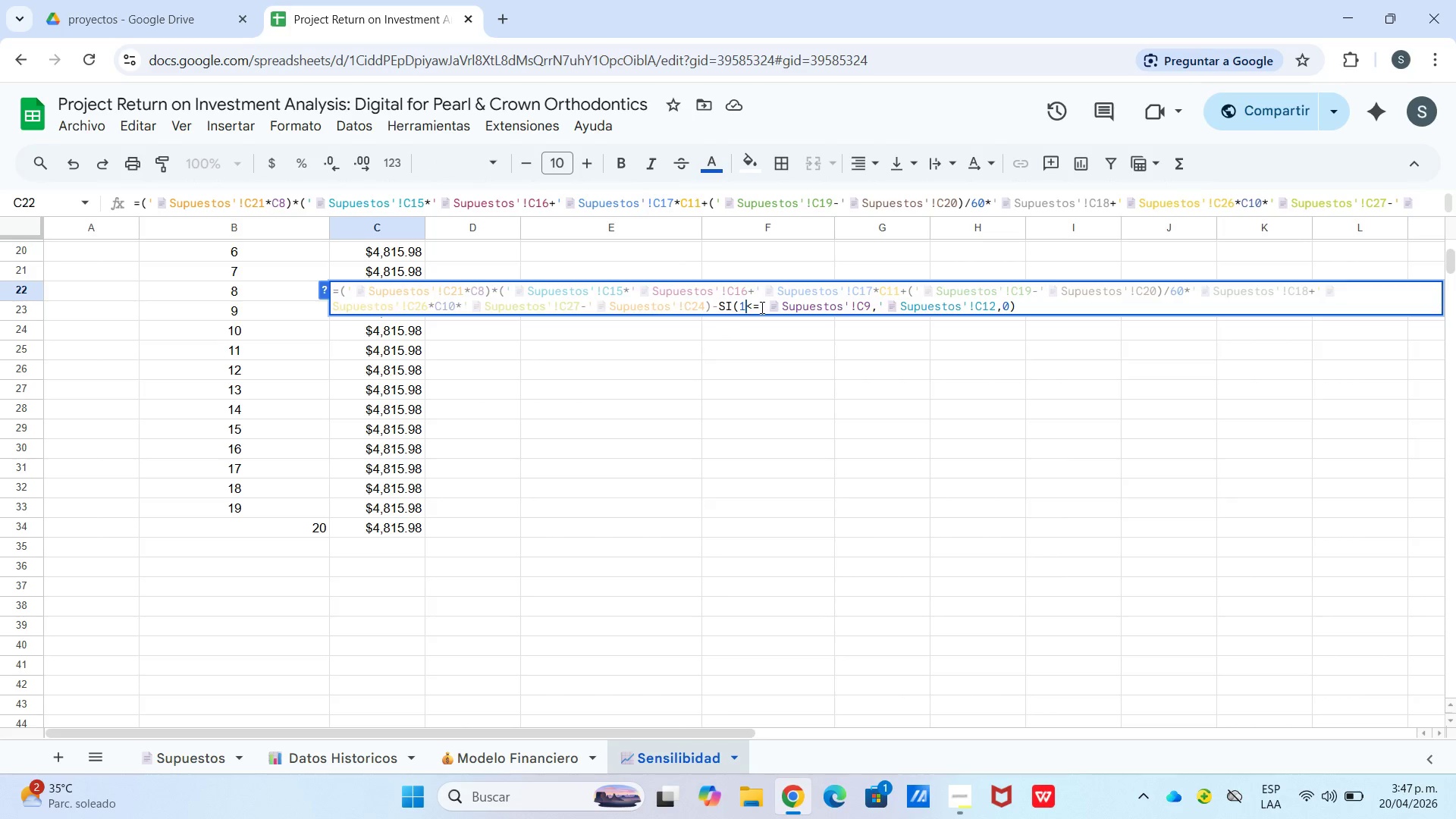 
key(Backspace)
 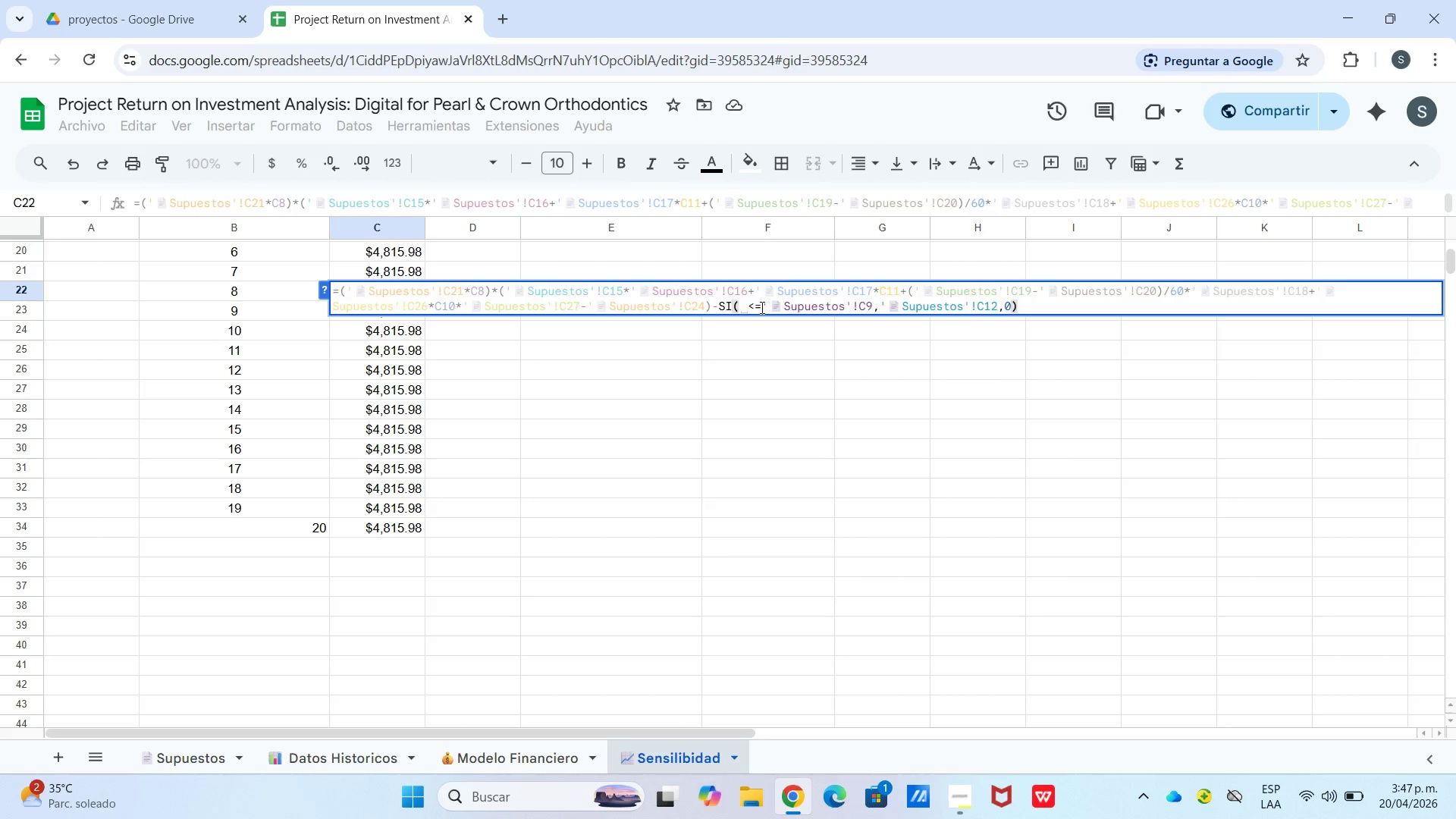 
key(Numpad8)
 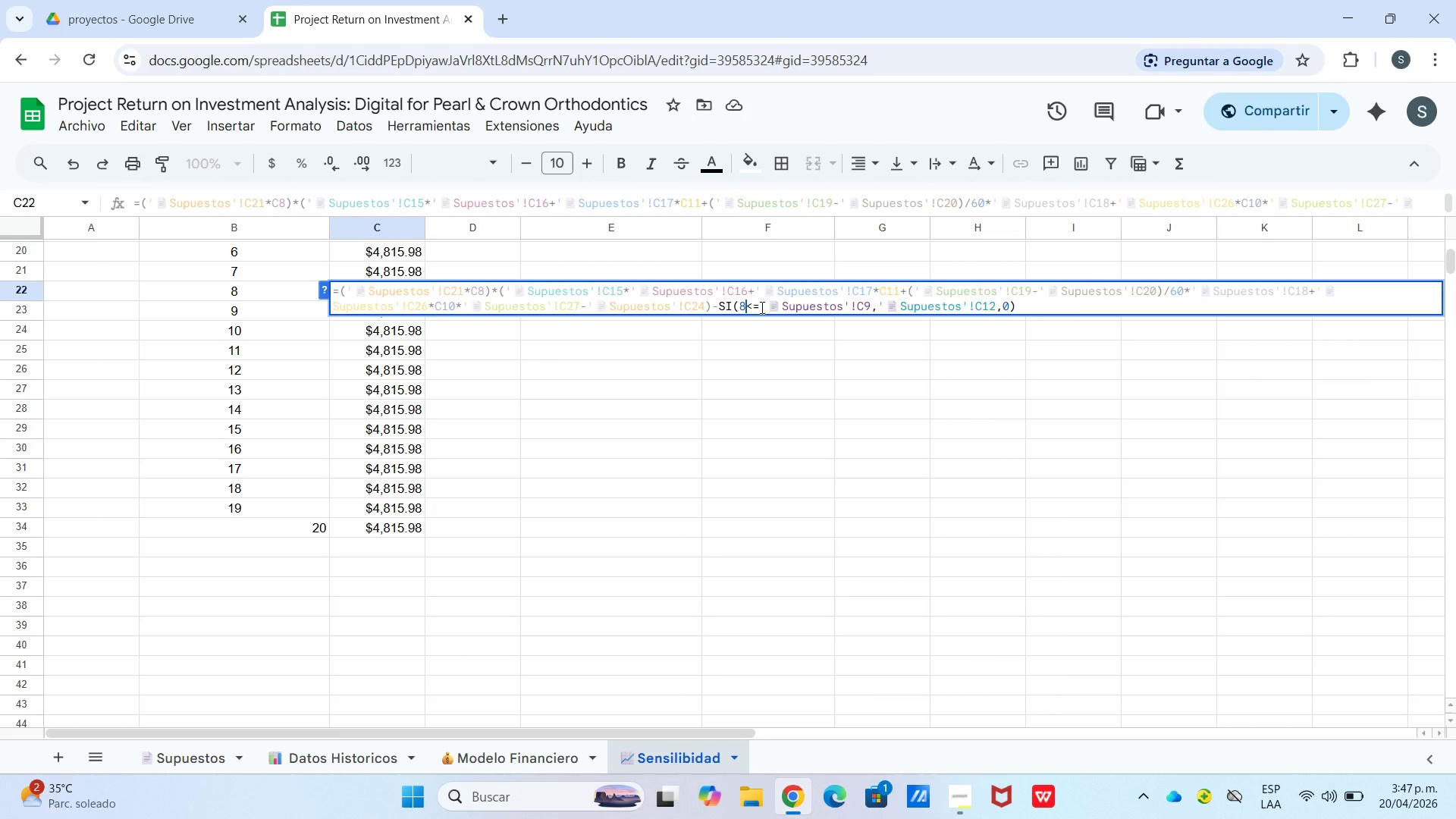 
key(Enter)
 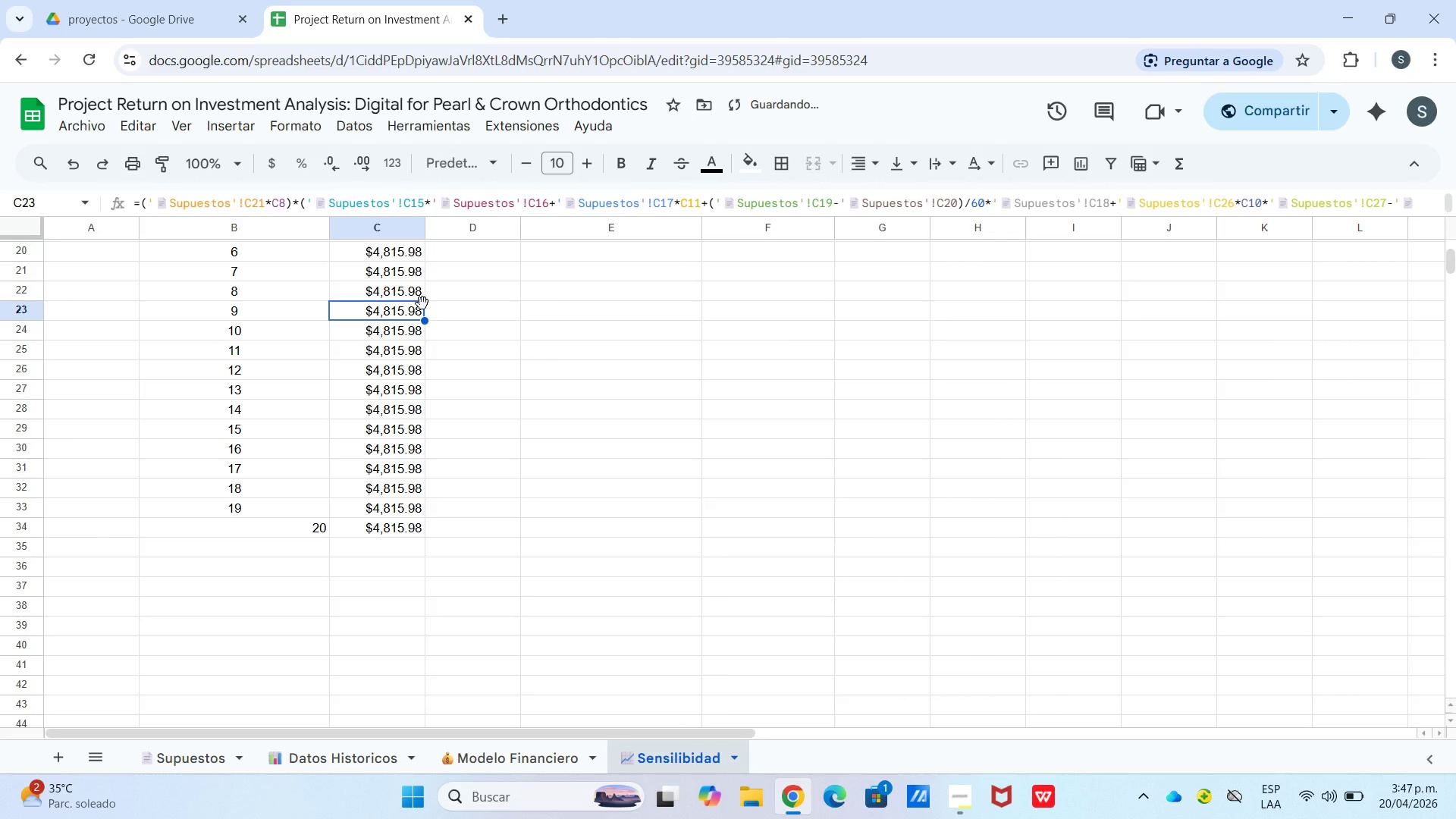 
left_click([412, 293])
 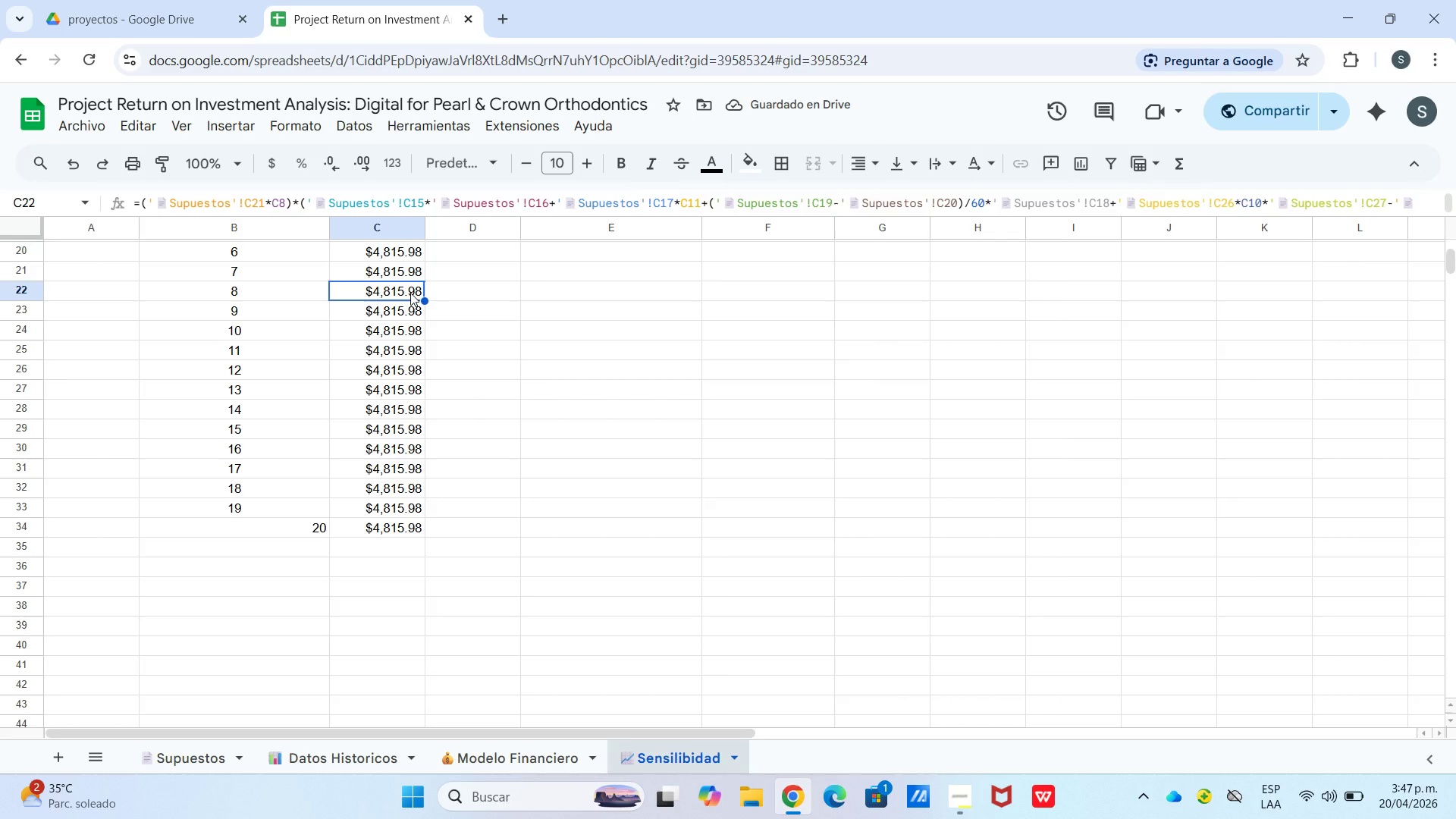 
left_click([410, 293])
 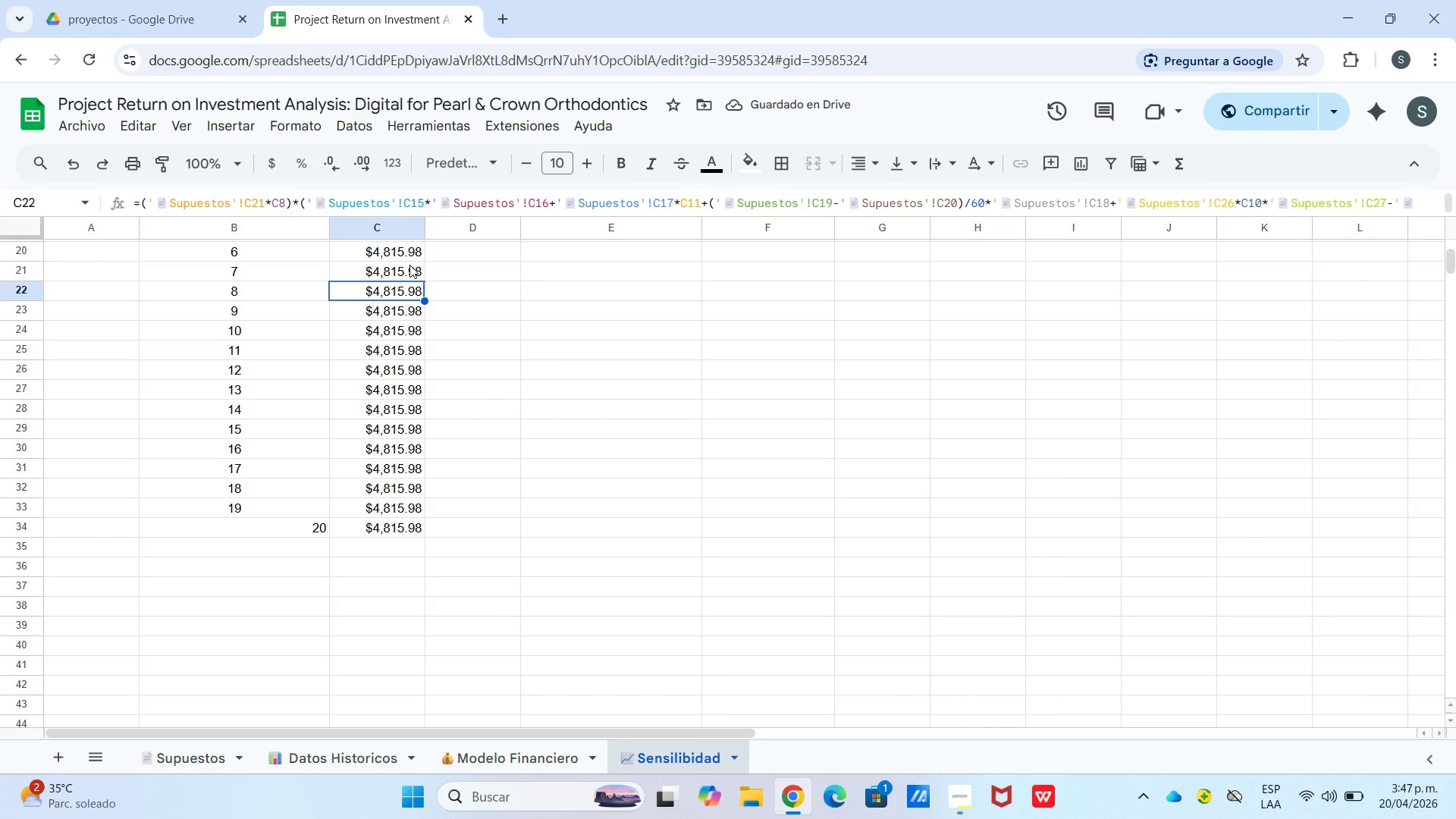 
left_click([410, 265])
 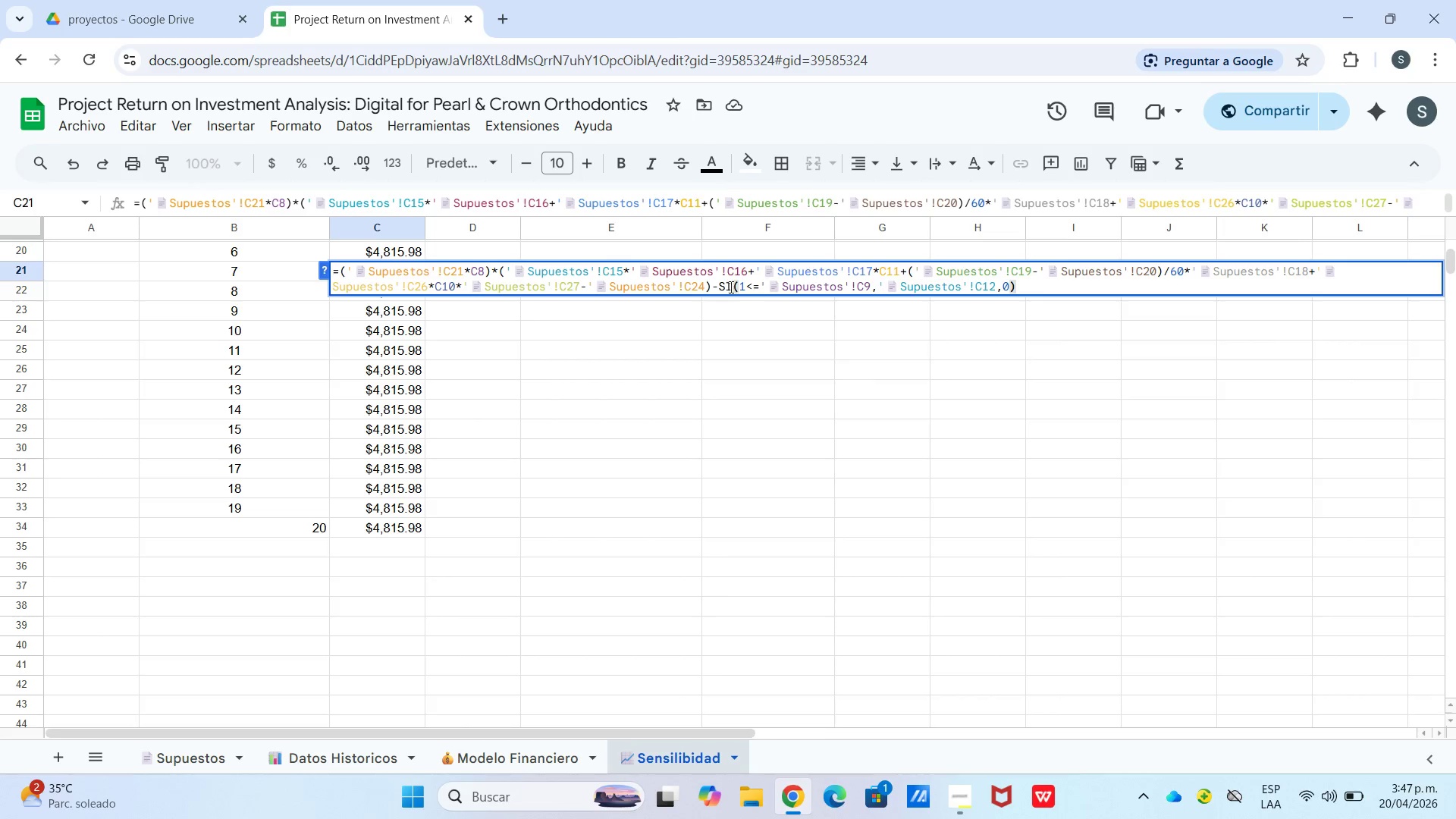 
left_click([747, 290])
 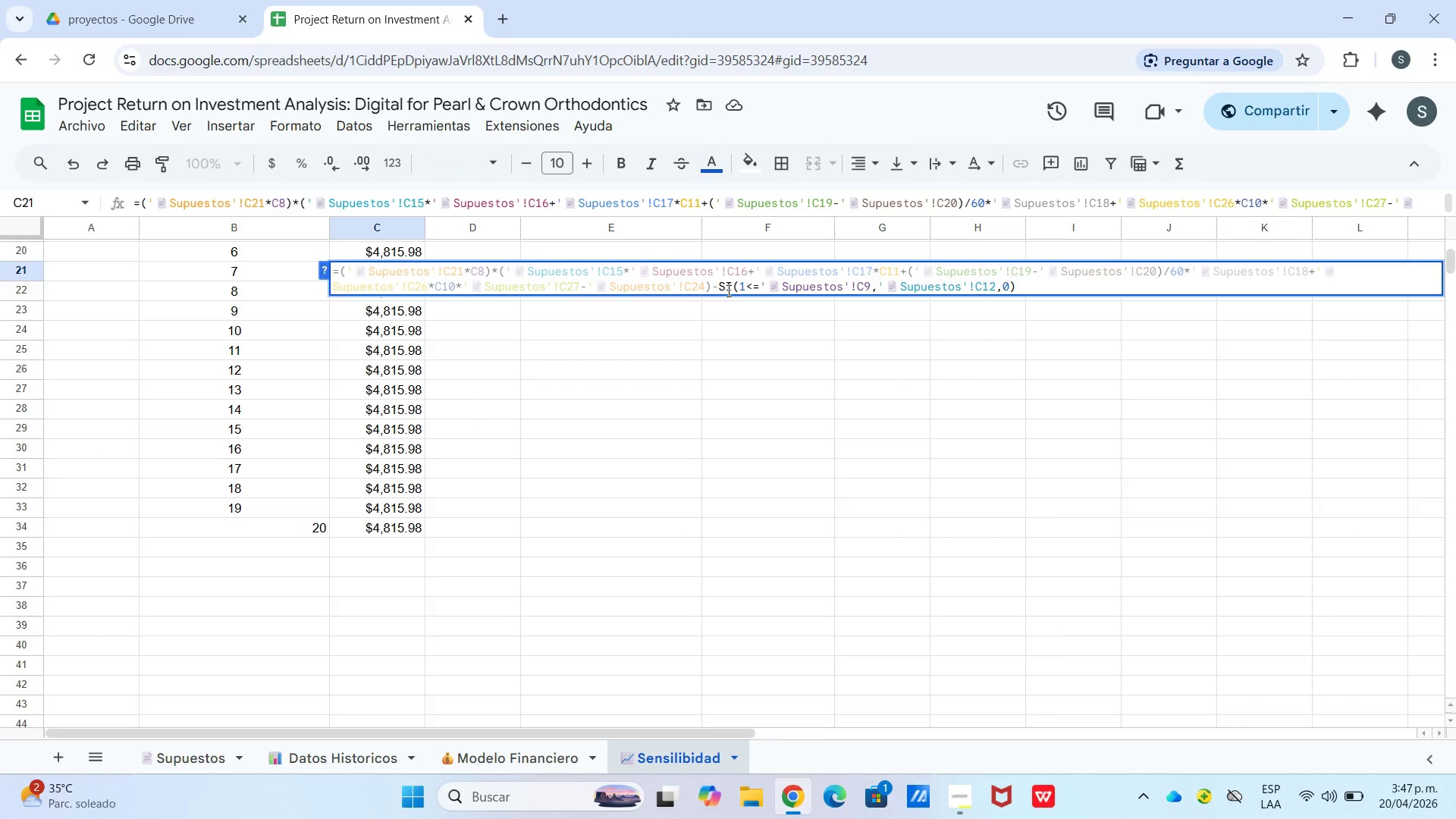 
key(Backspace)
 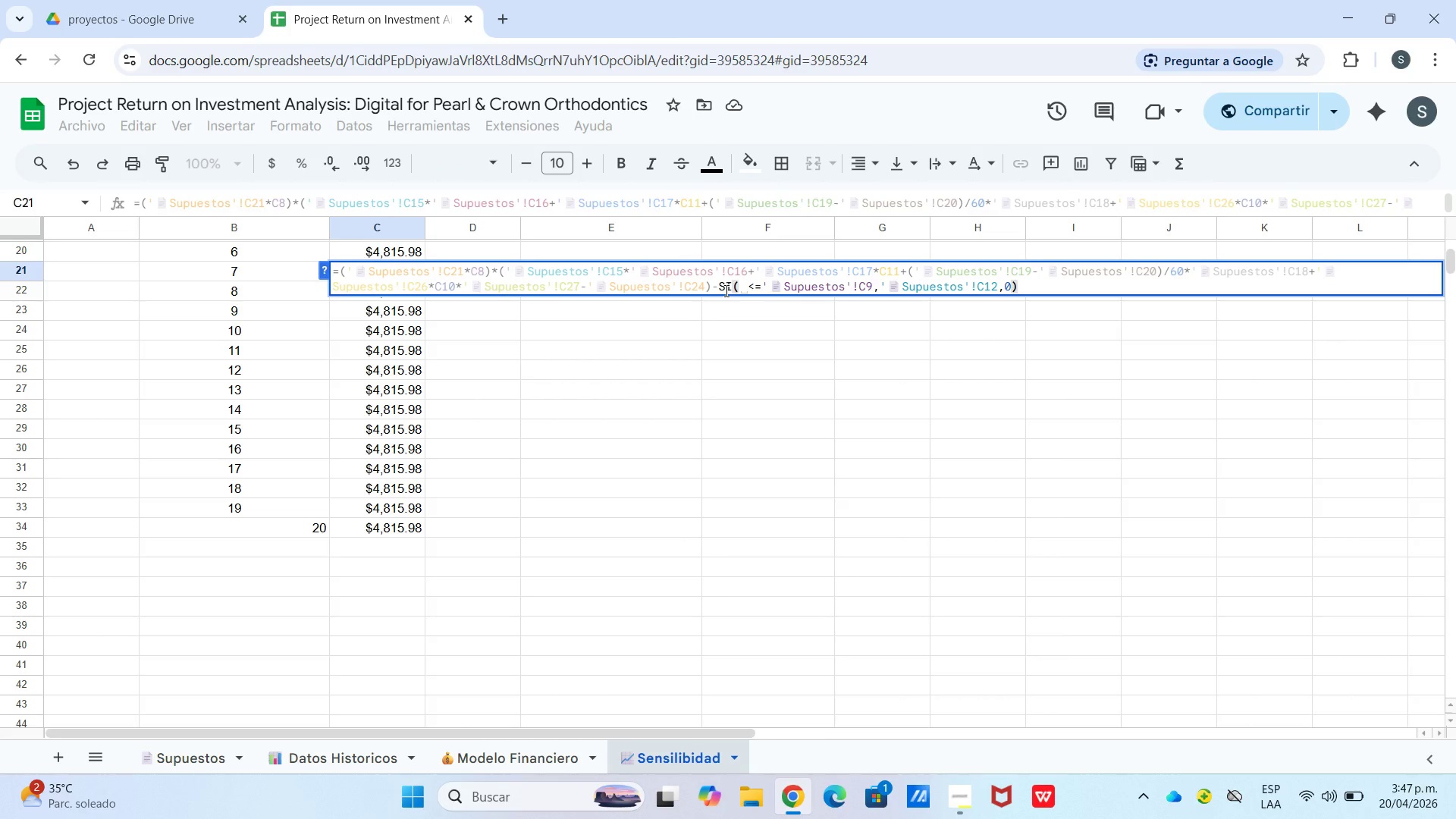 
key(Numpad7)
 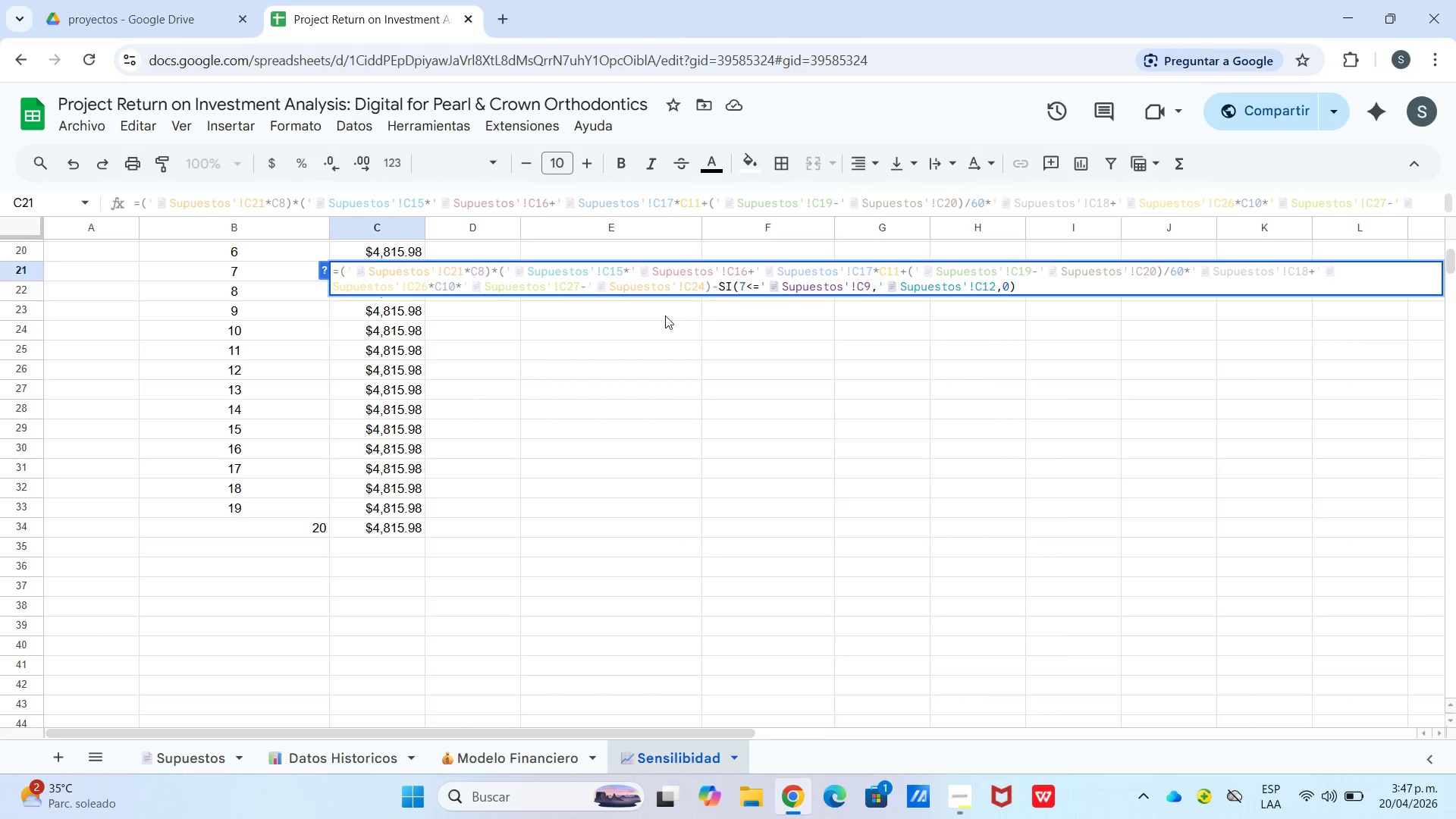 
left_click([560, 350])
 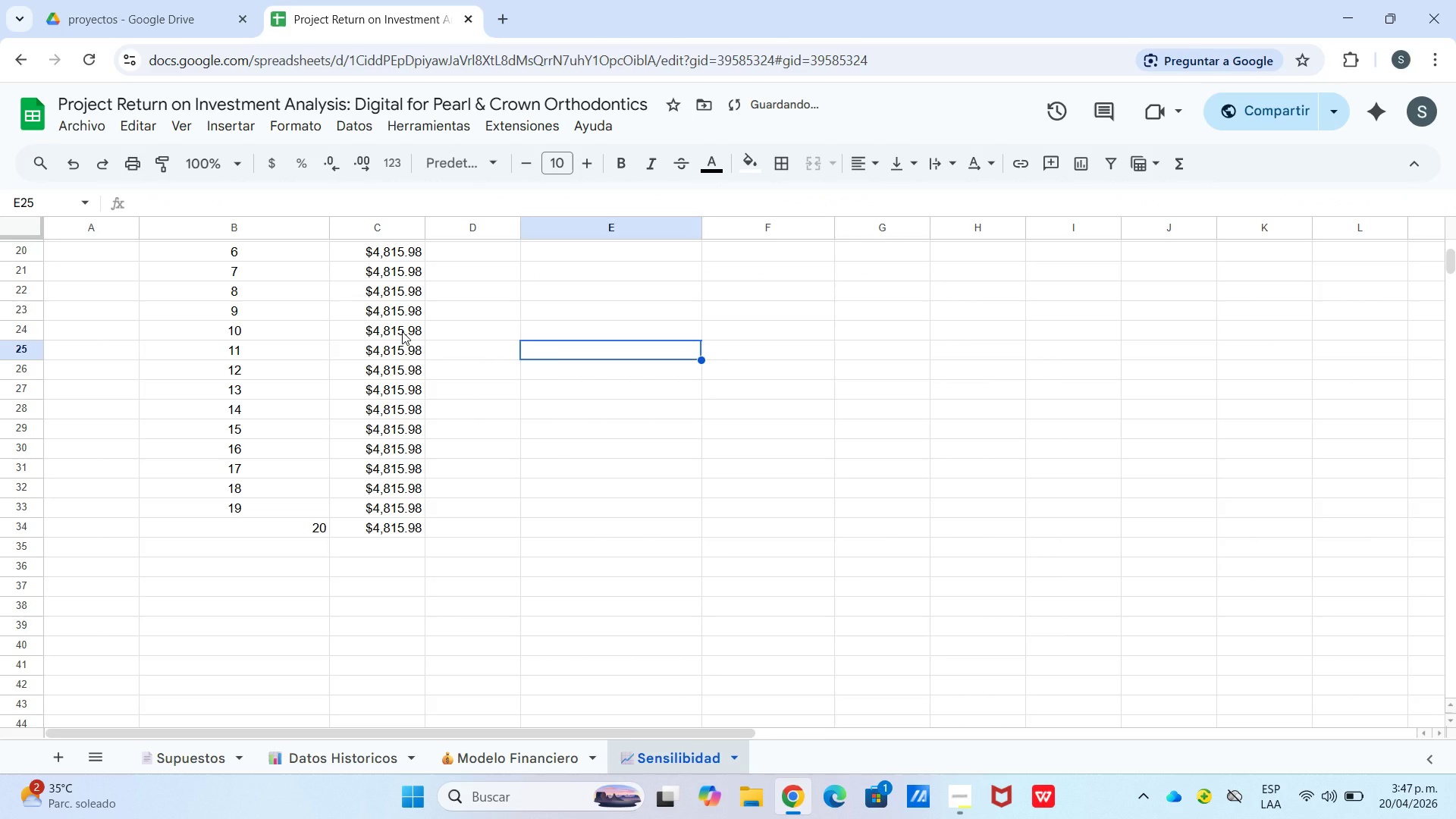 
scroll: coordinate [402, 331], scroll_direction: up, amount: 2.0
 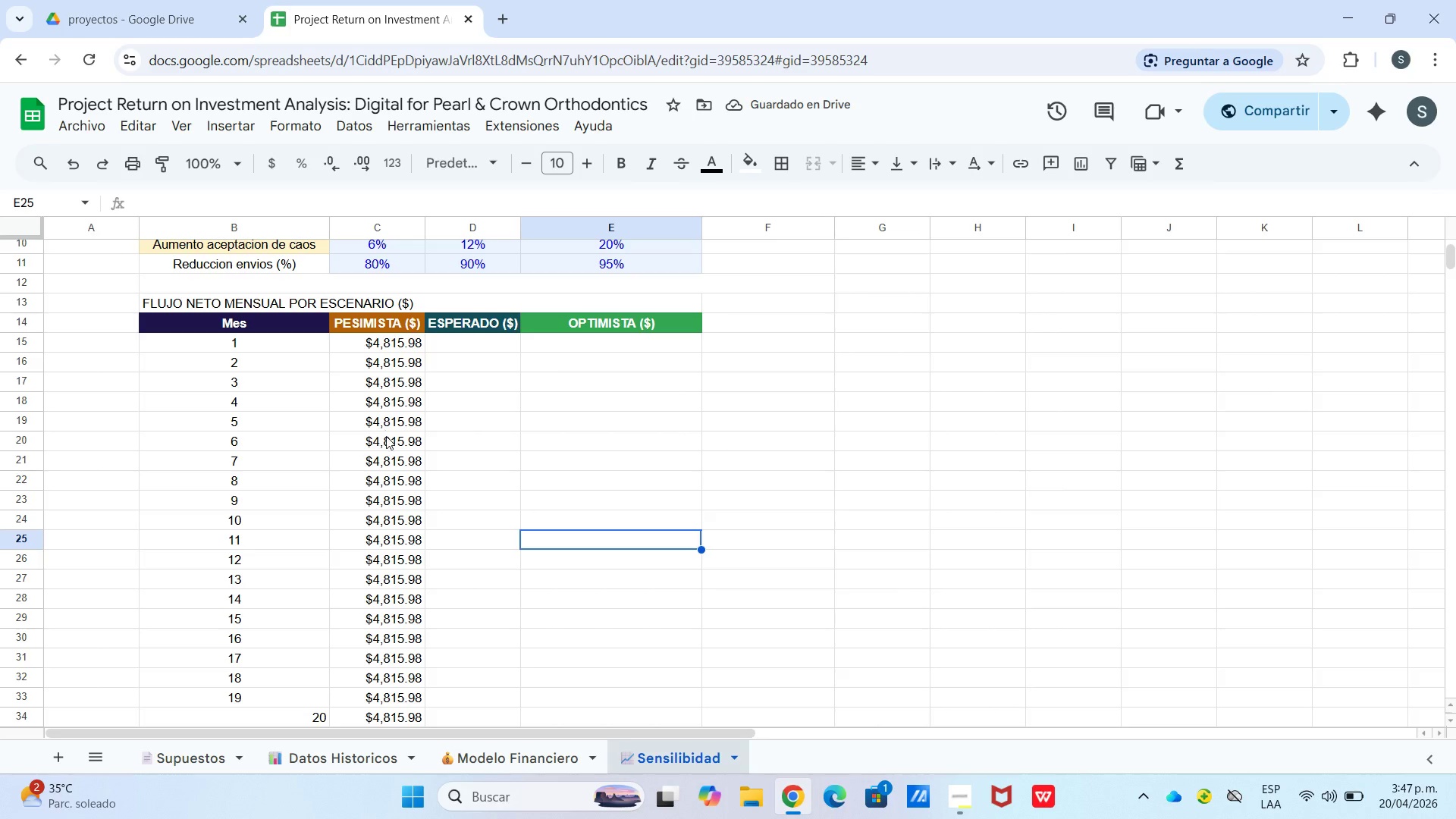 
left_click([388, 440])
 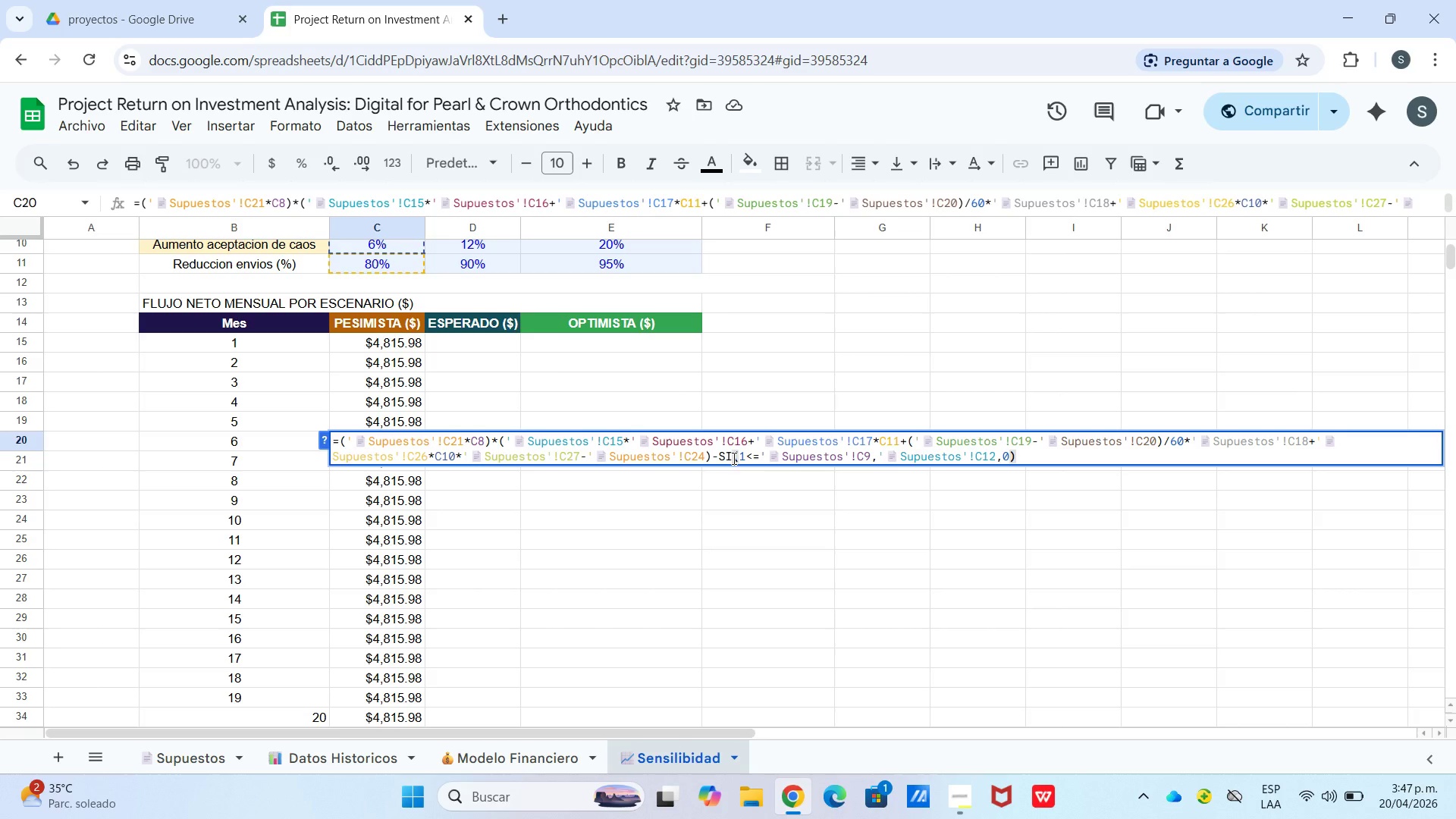 
left_click([744, 458])
 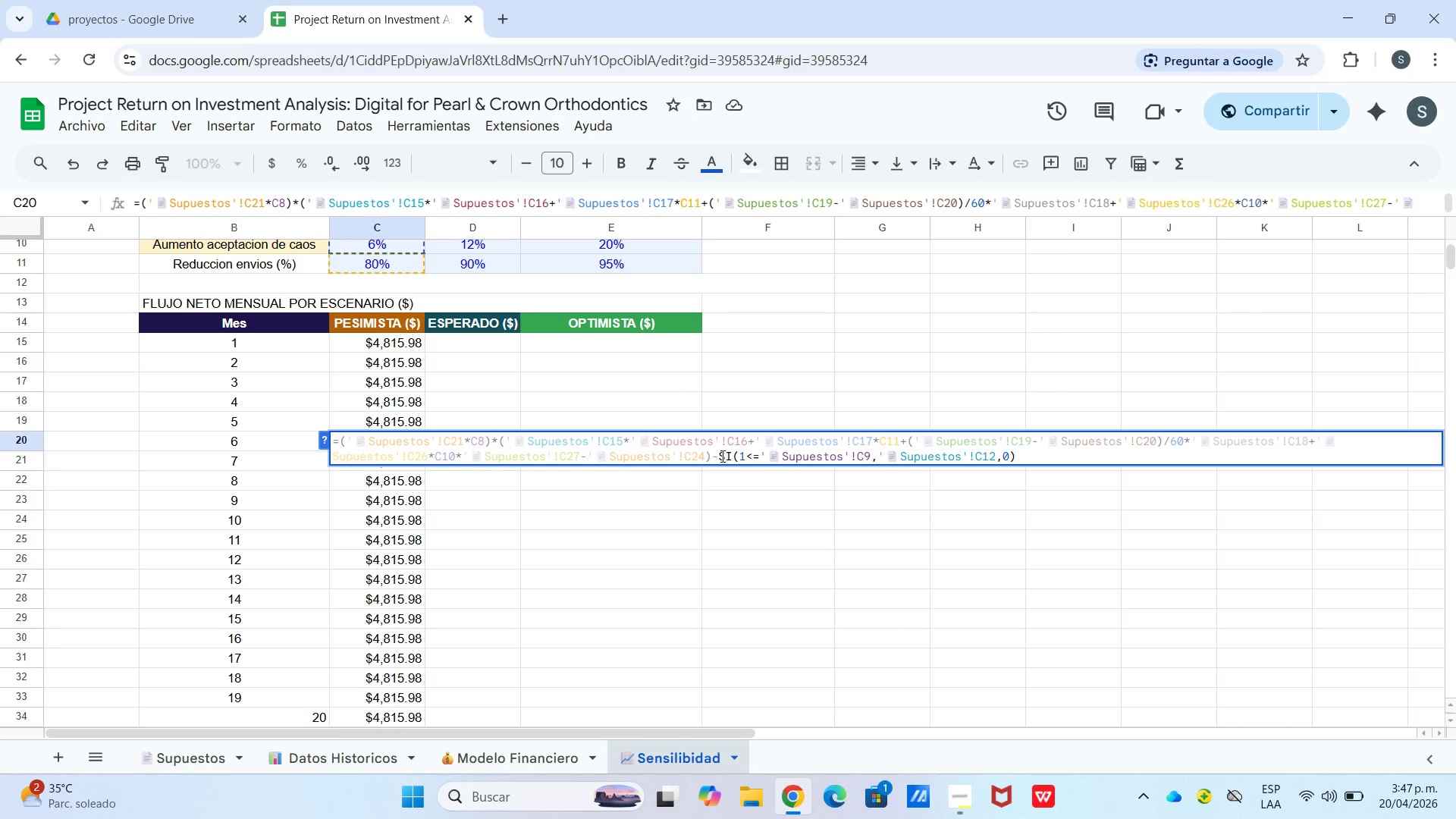 
key(Backspace)
 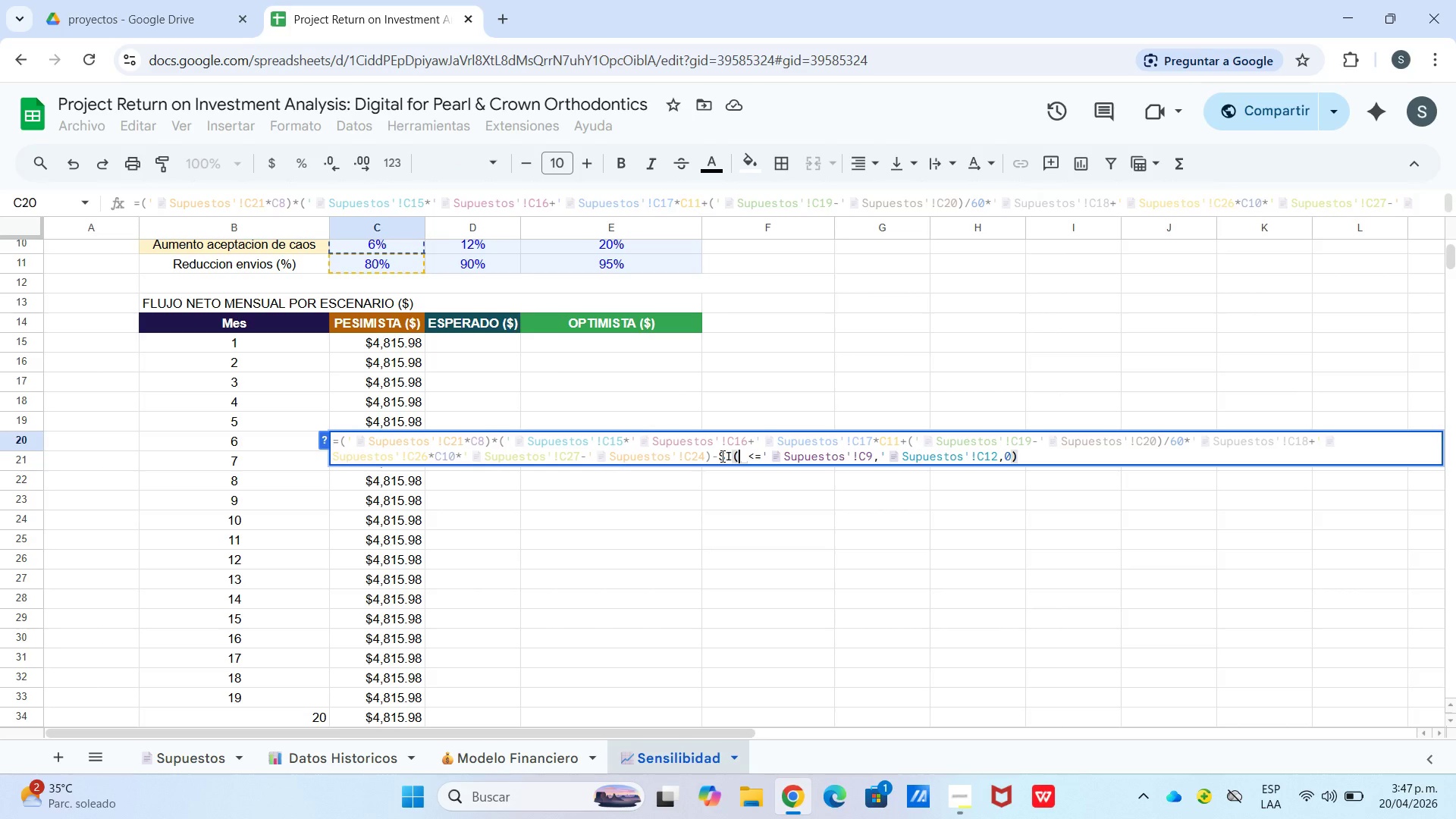 
key(Numpad6)
 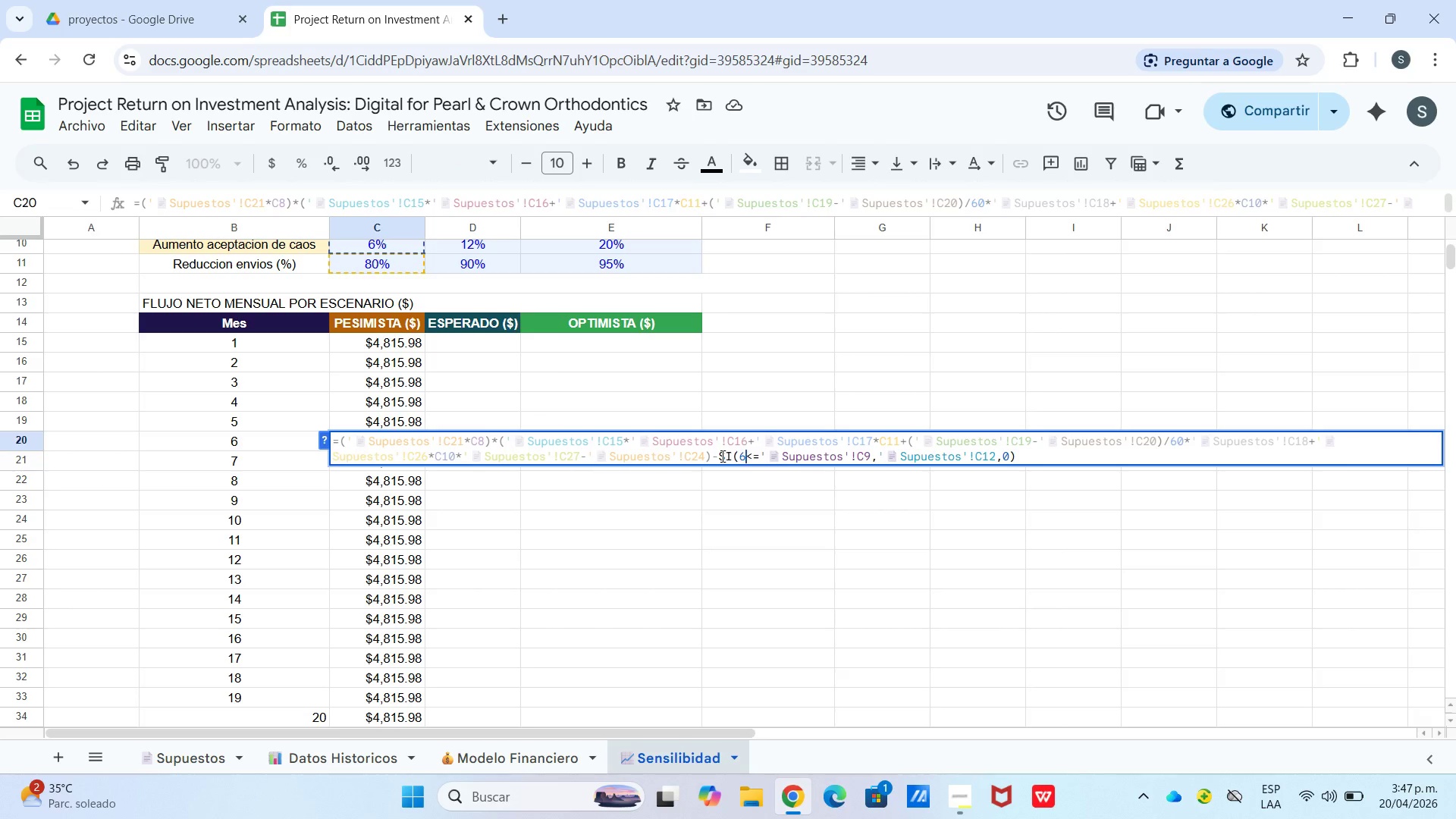 
key(Enter)
 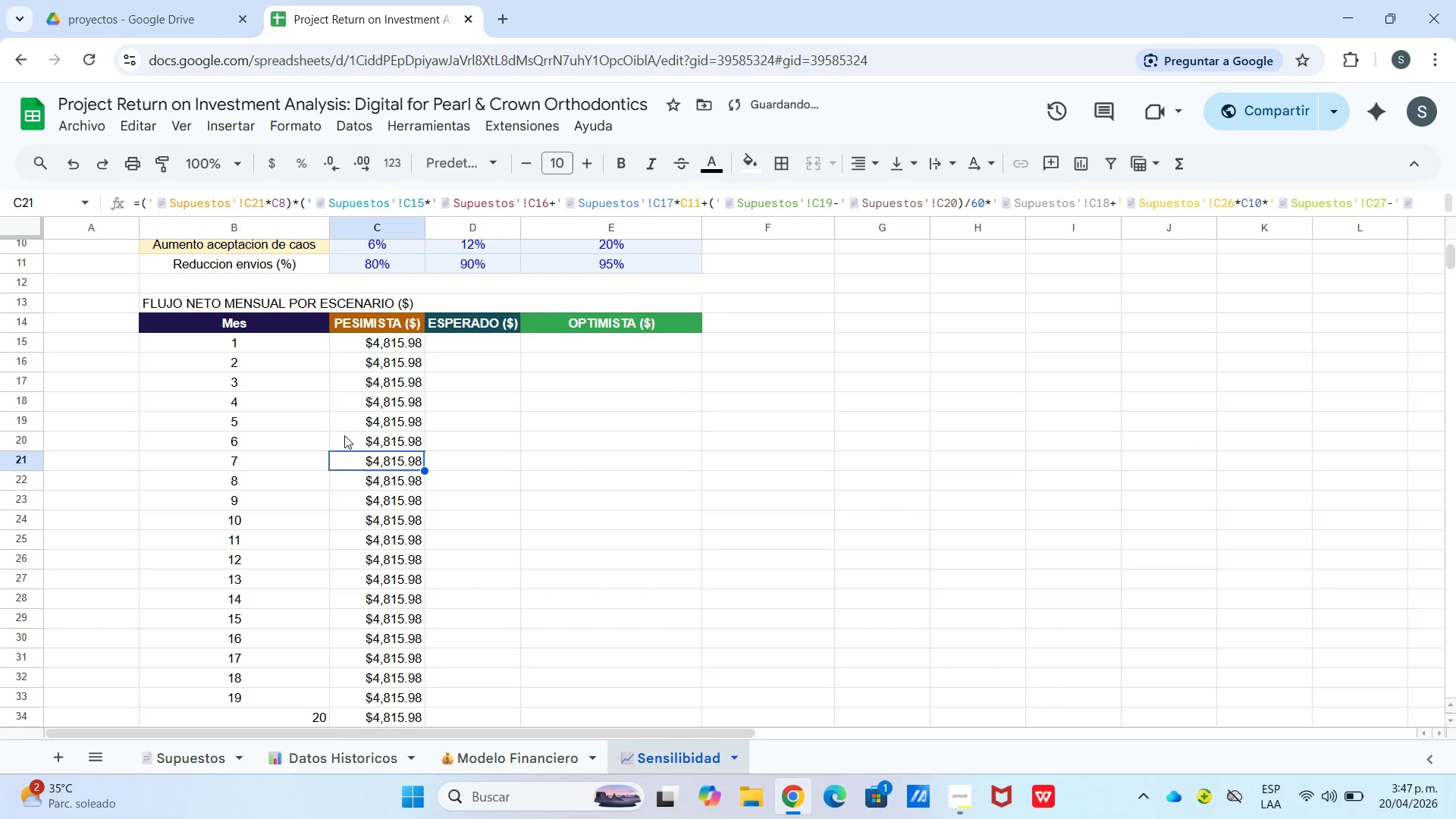 
left_click([371, 435])
 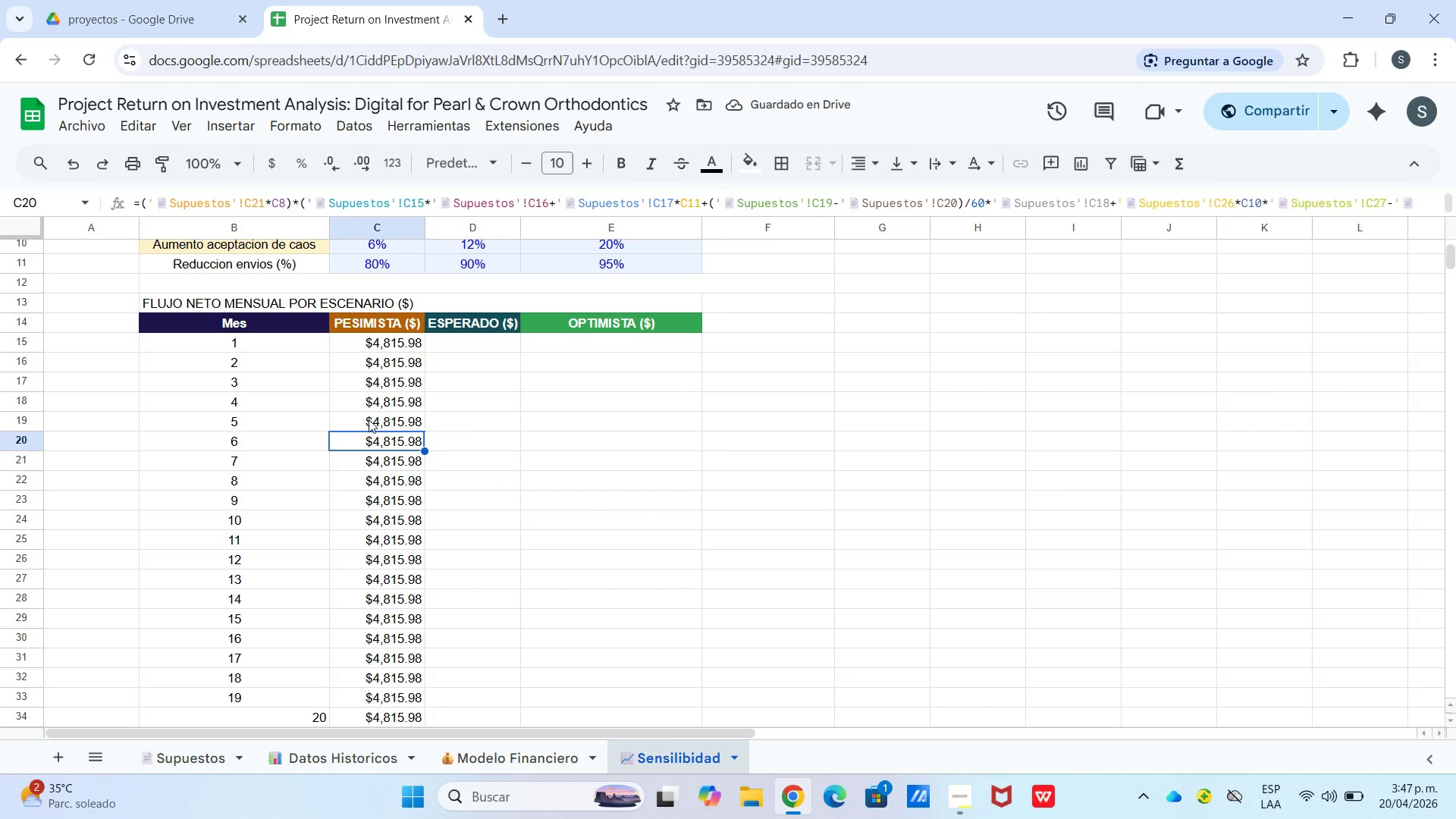 
left_click([369, 419])
 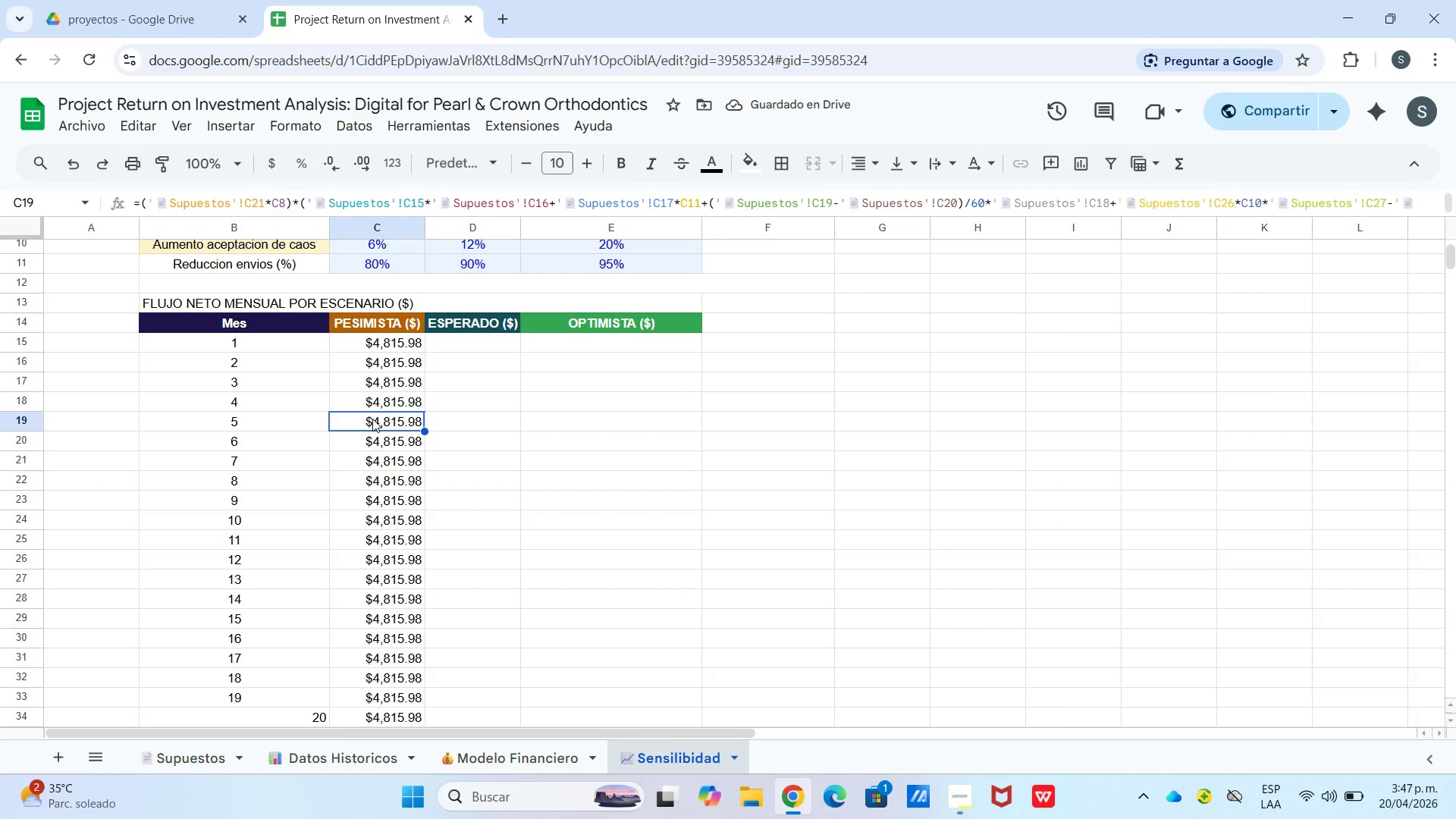 
left_click([372, 419])
 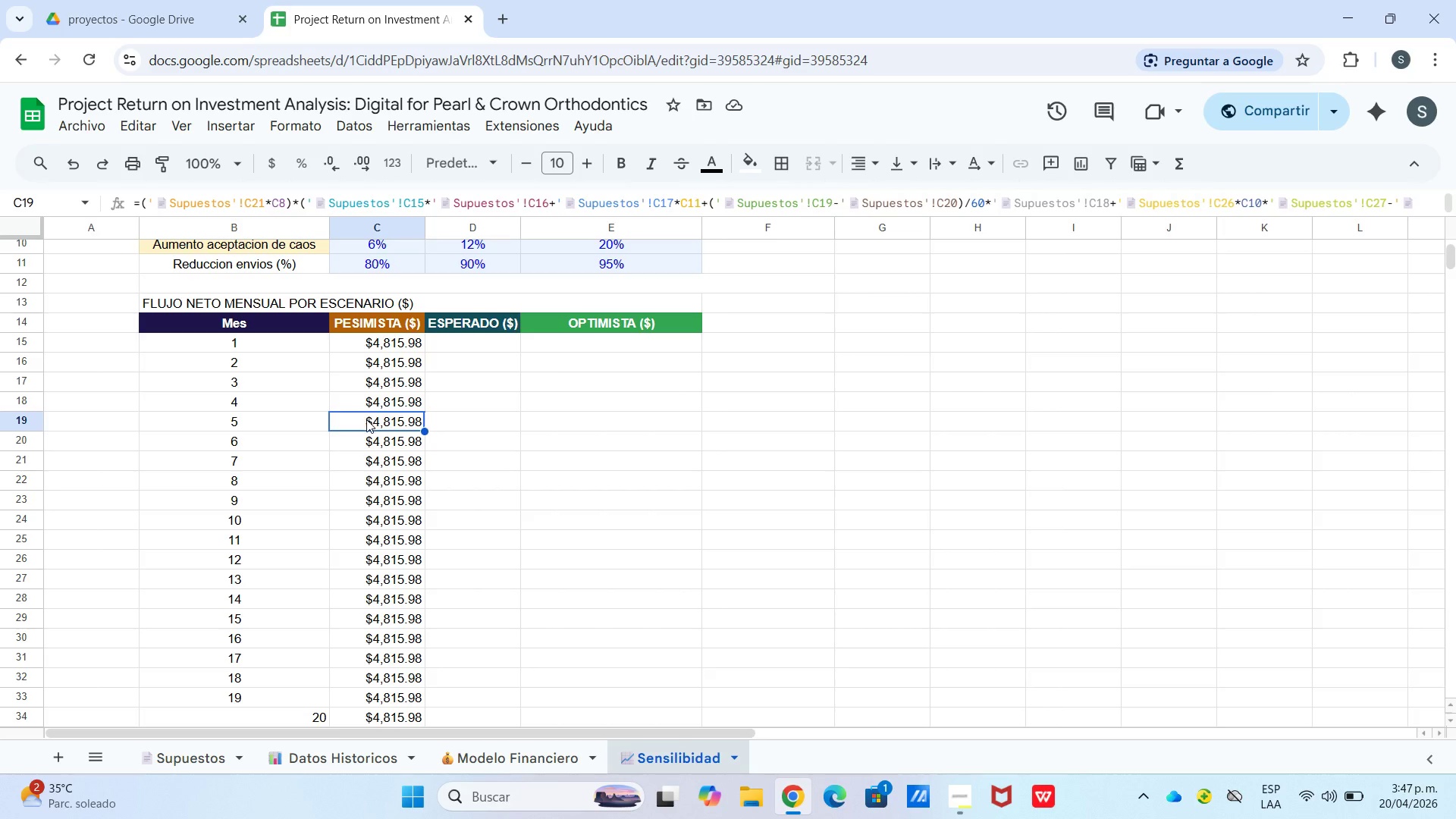 
left_click([366, 420])
 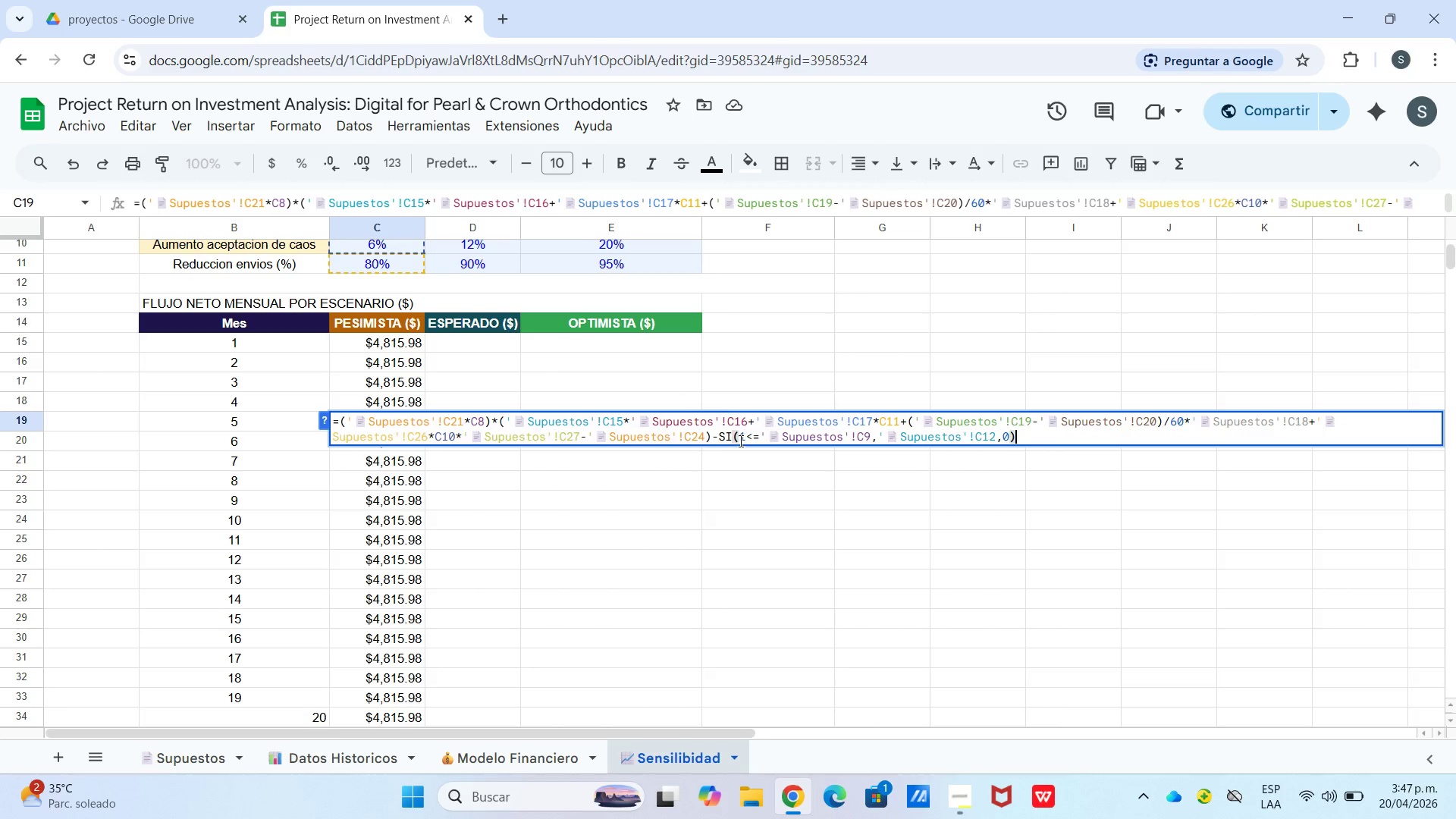 
left_click([744, 439])
 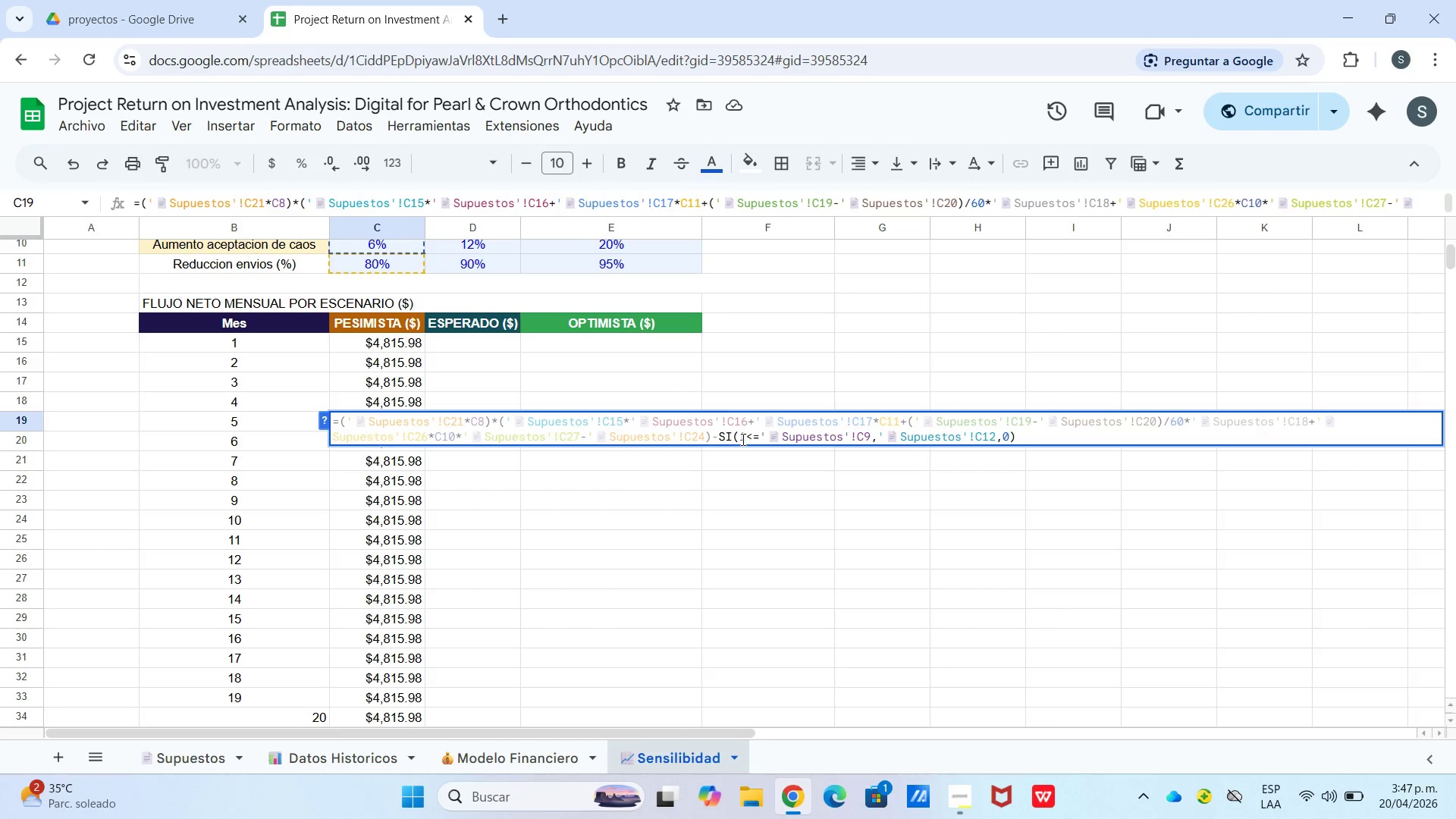 
key(Backspace)
 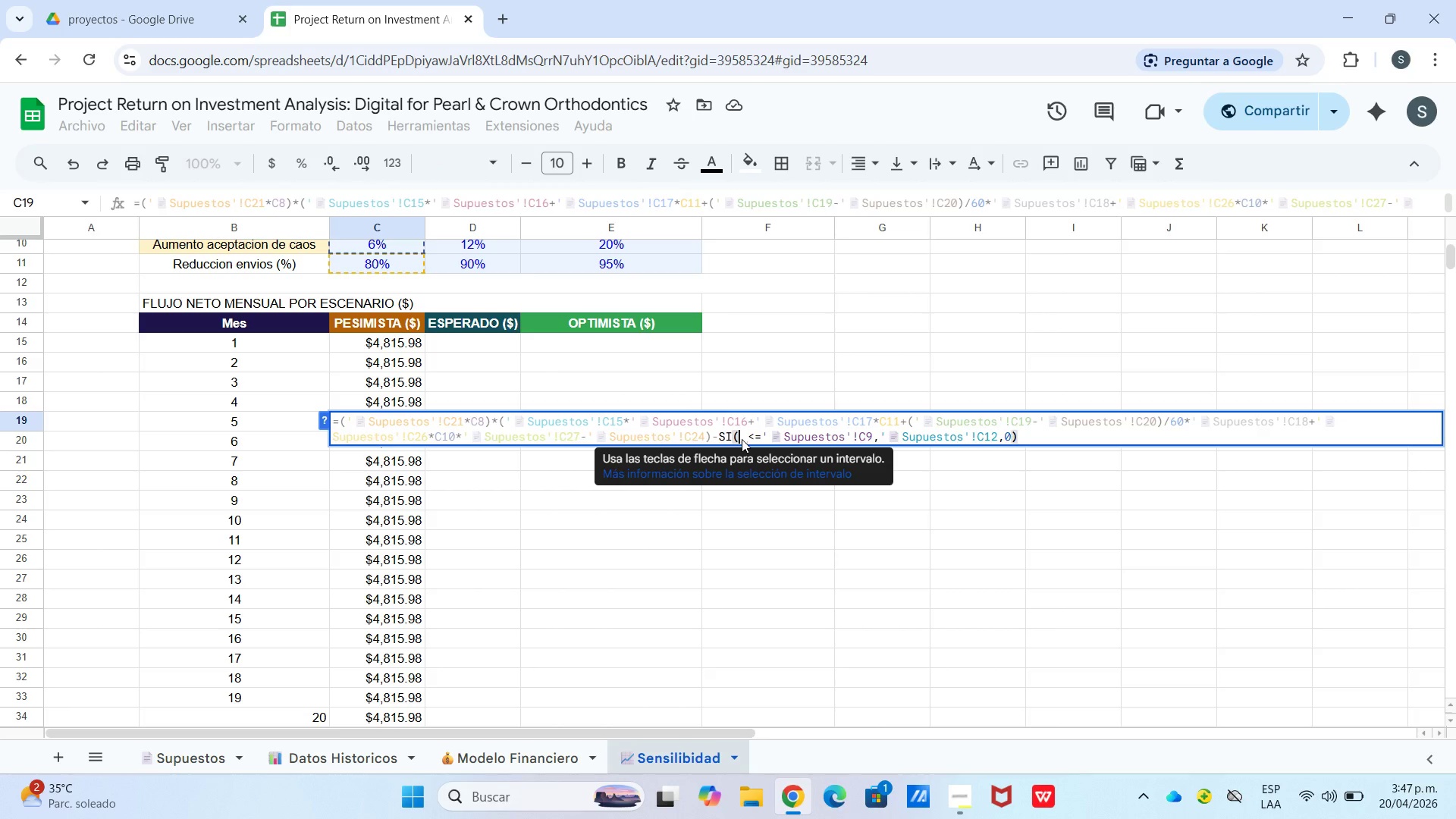 
key(Numpad5)
 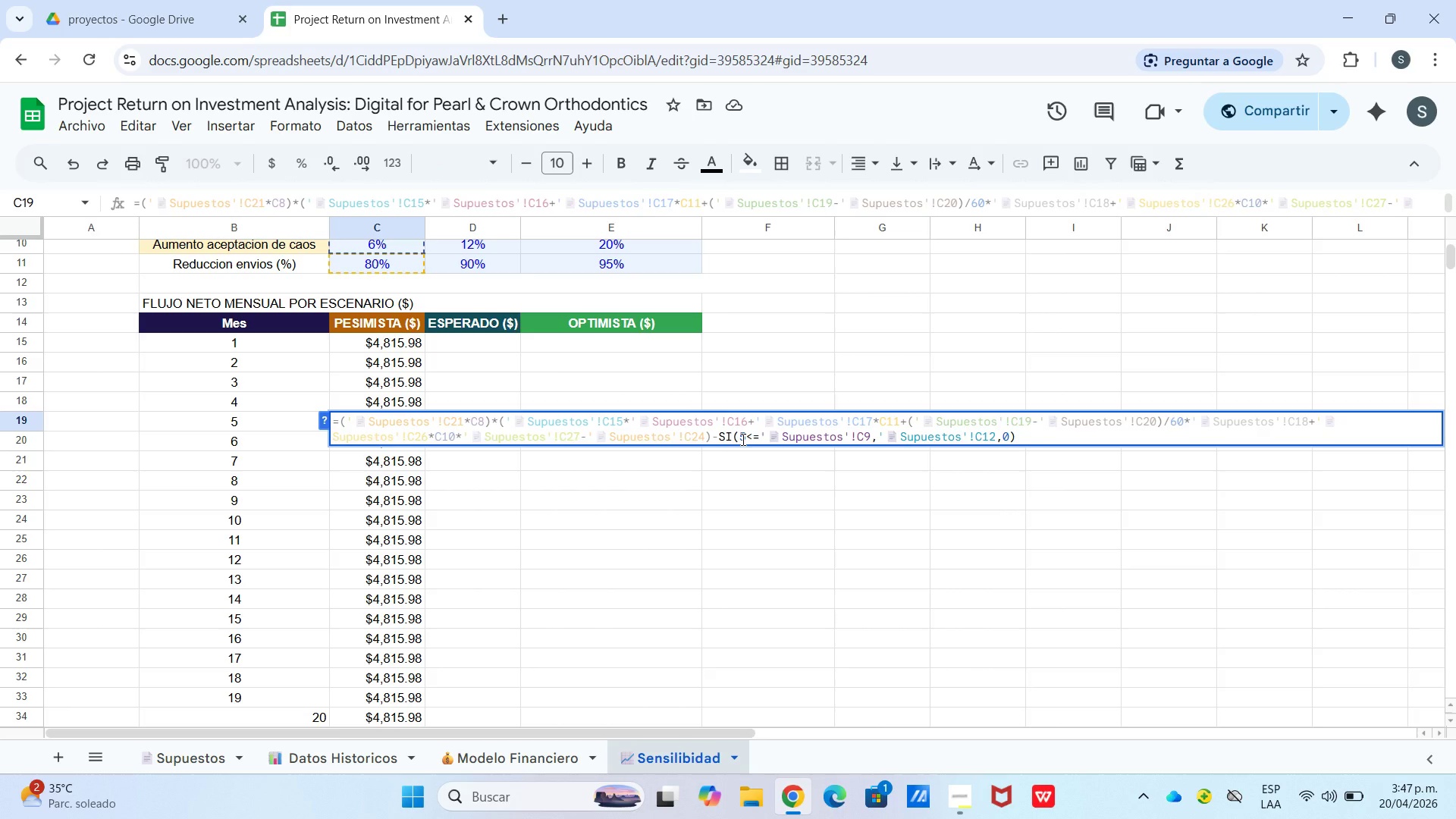 
key(Enter)
 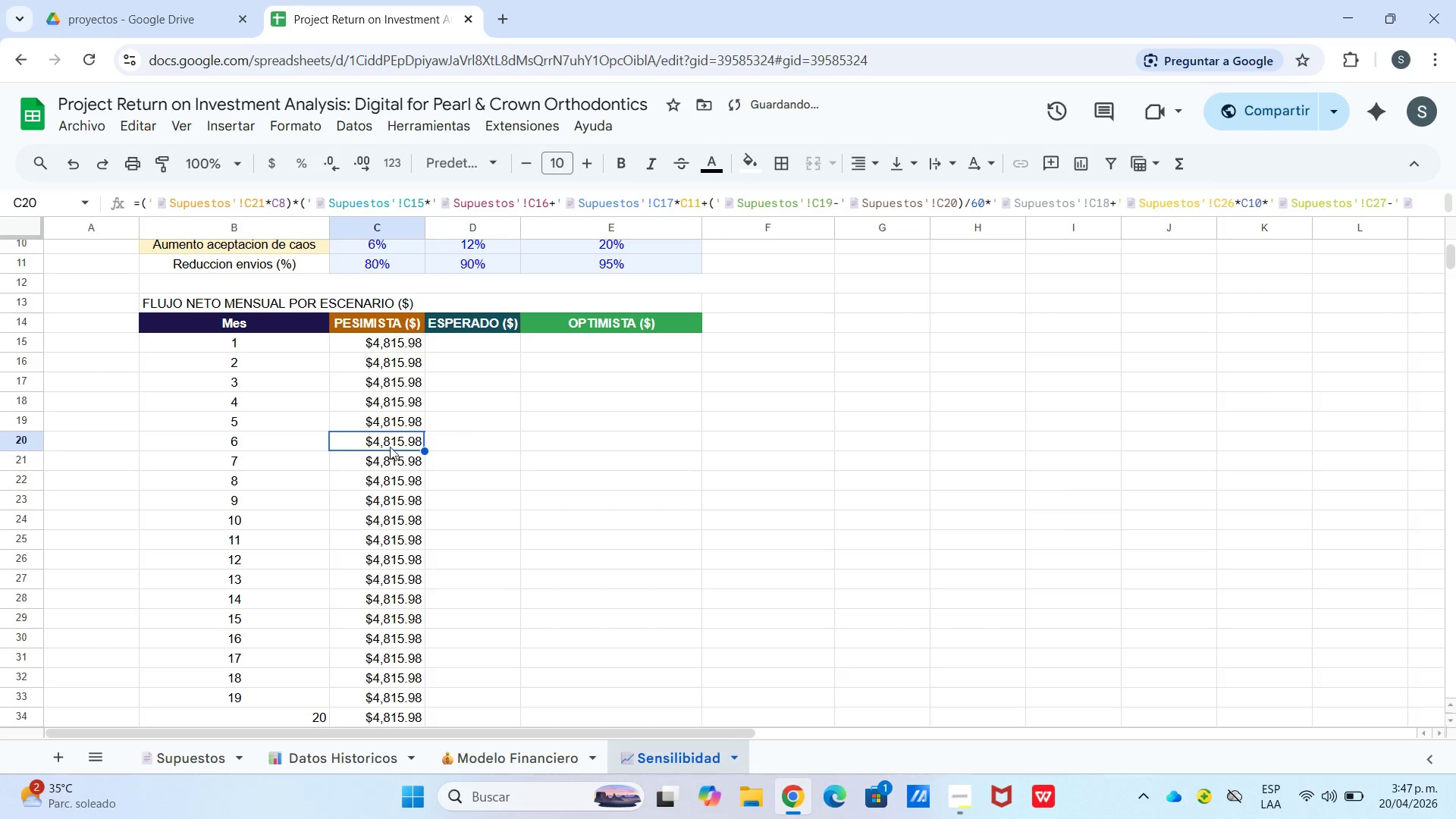 
left_click([395, 421])
 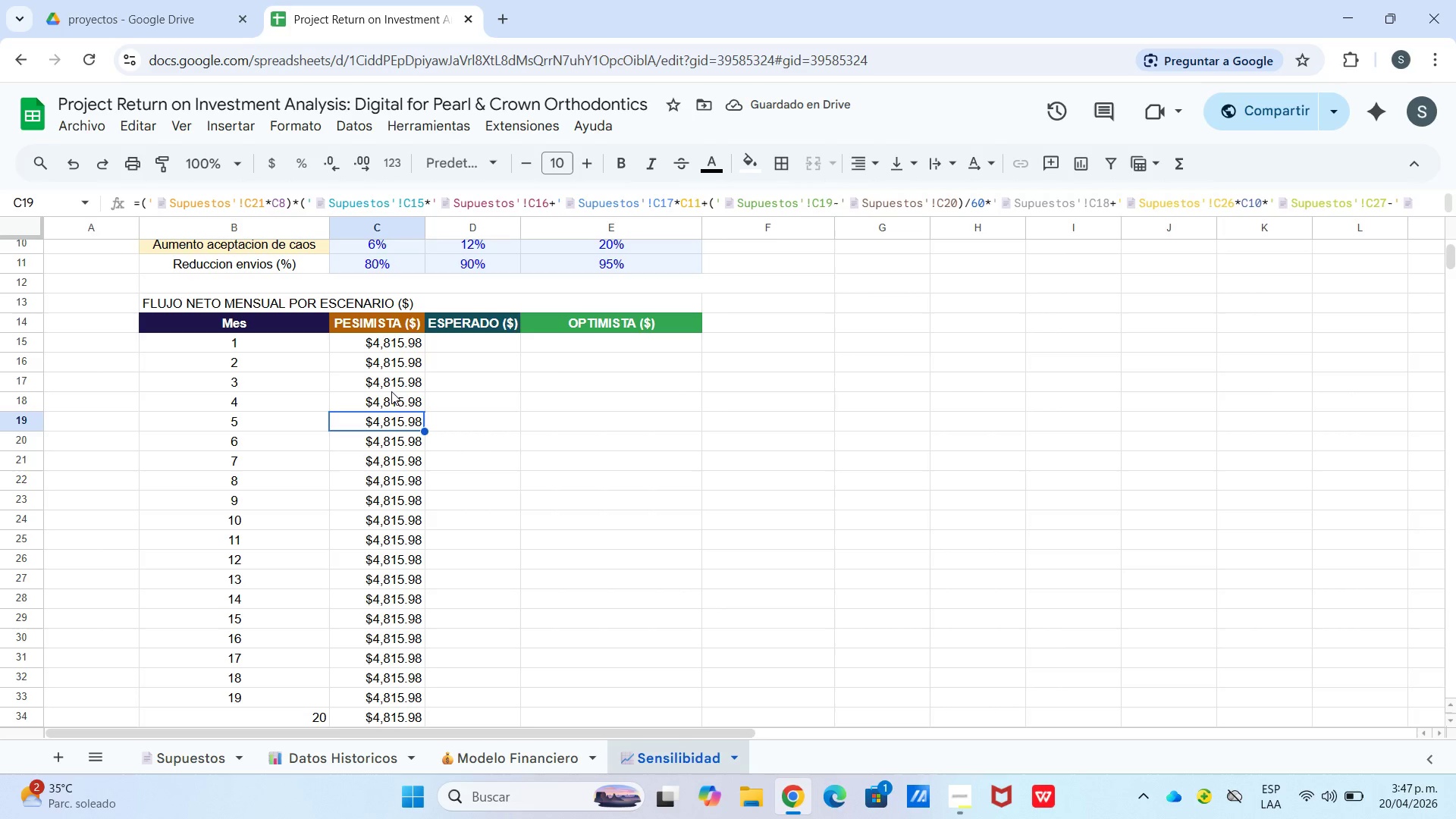 
left_click([391, 394])
 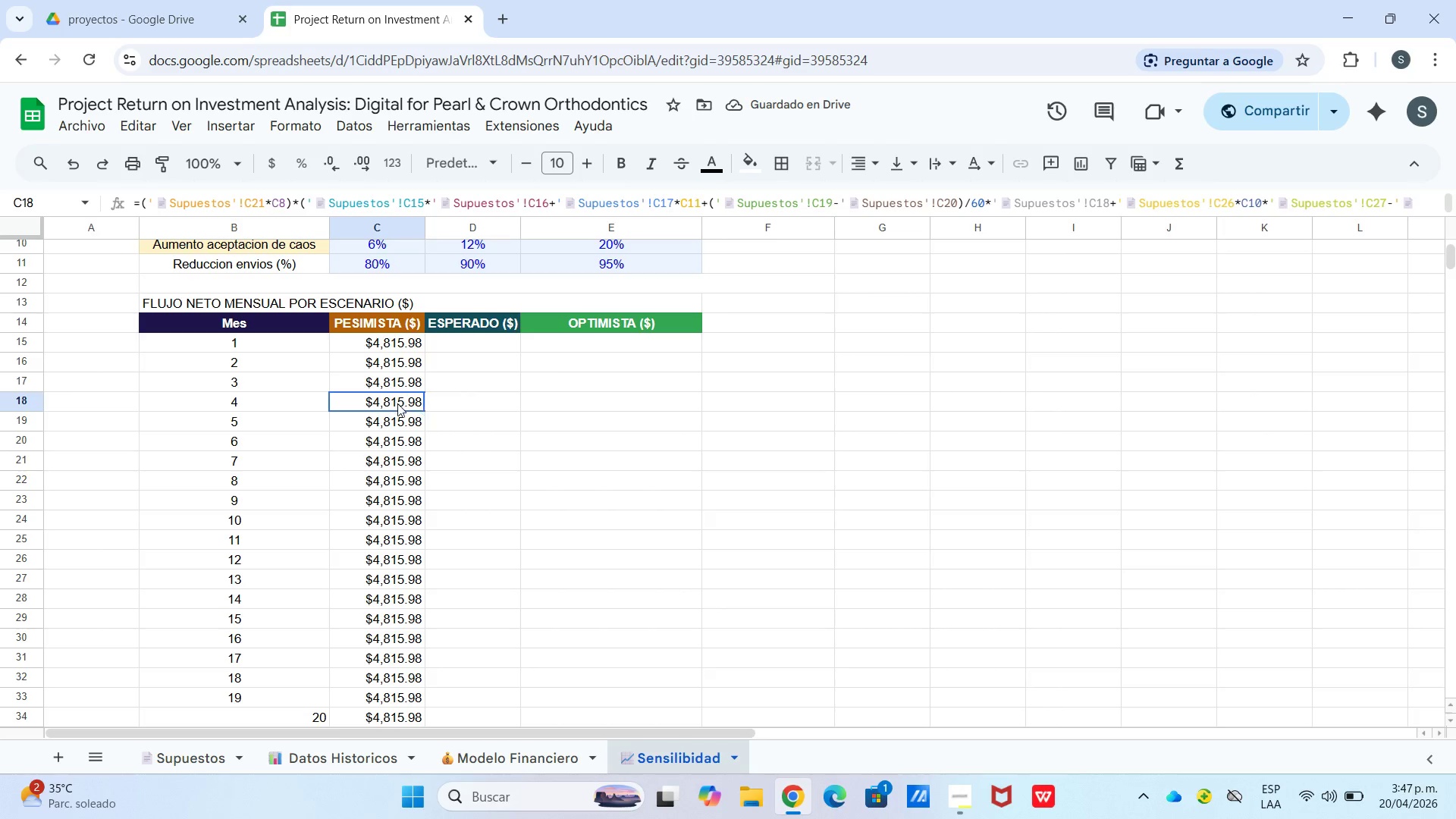 
double_click([397, 403])
 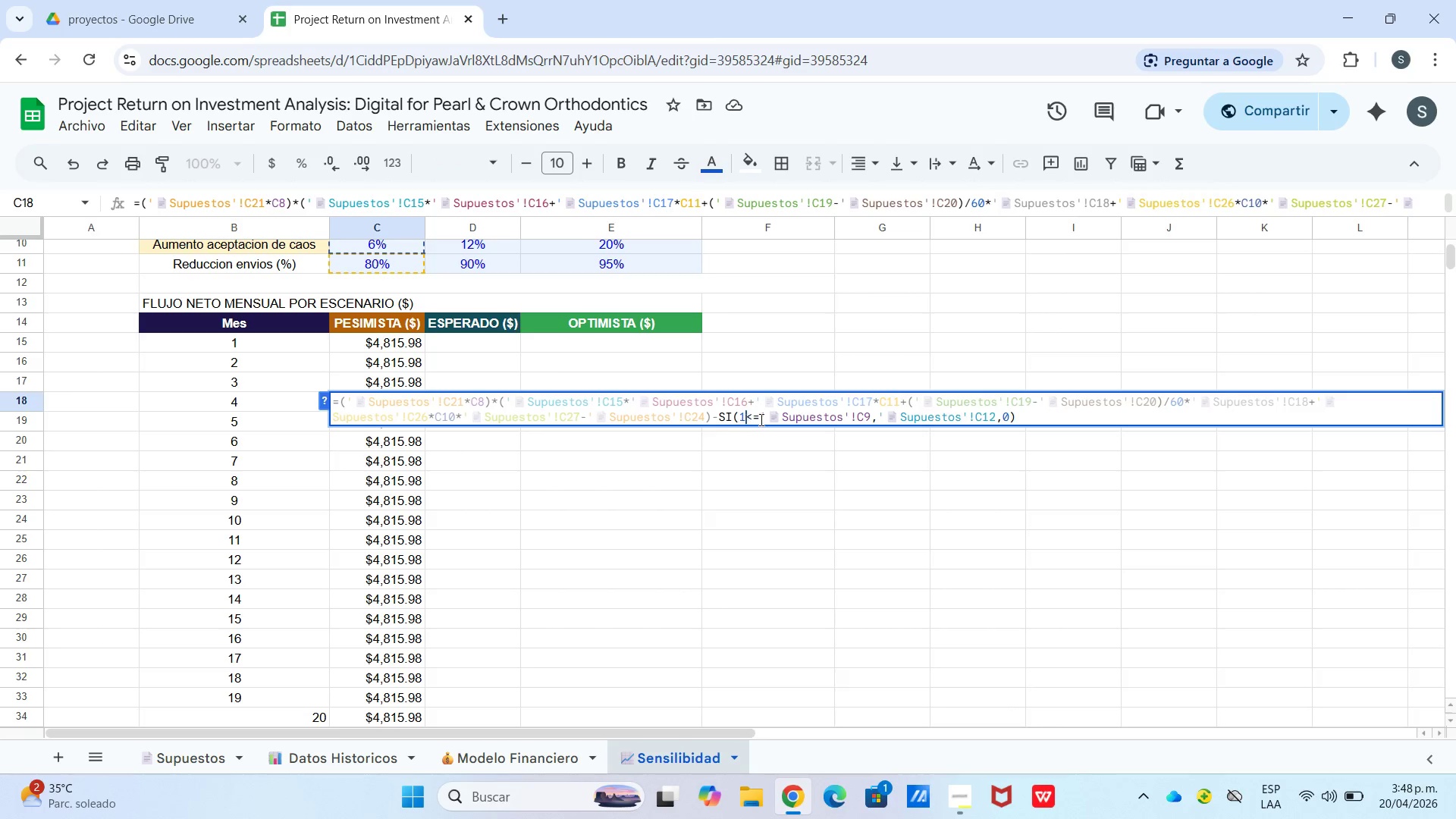 
key(Backspace)
 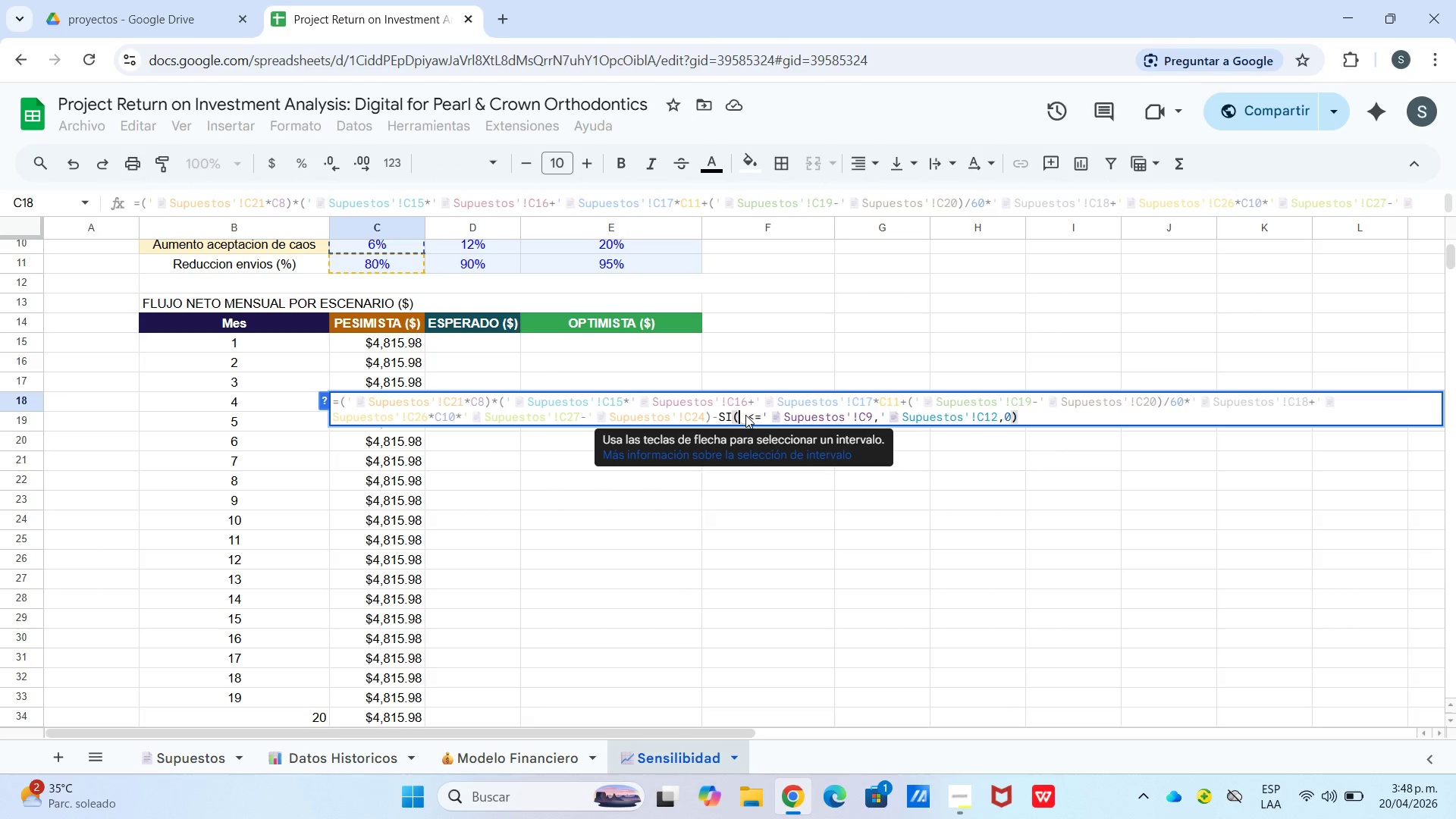 
key(Numpad4)
 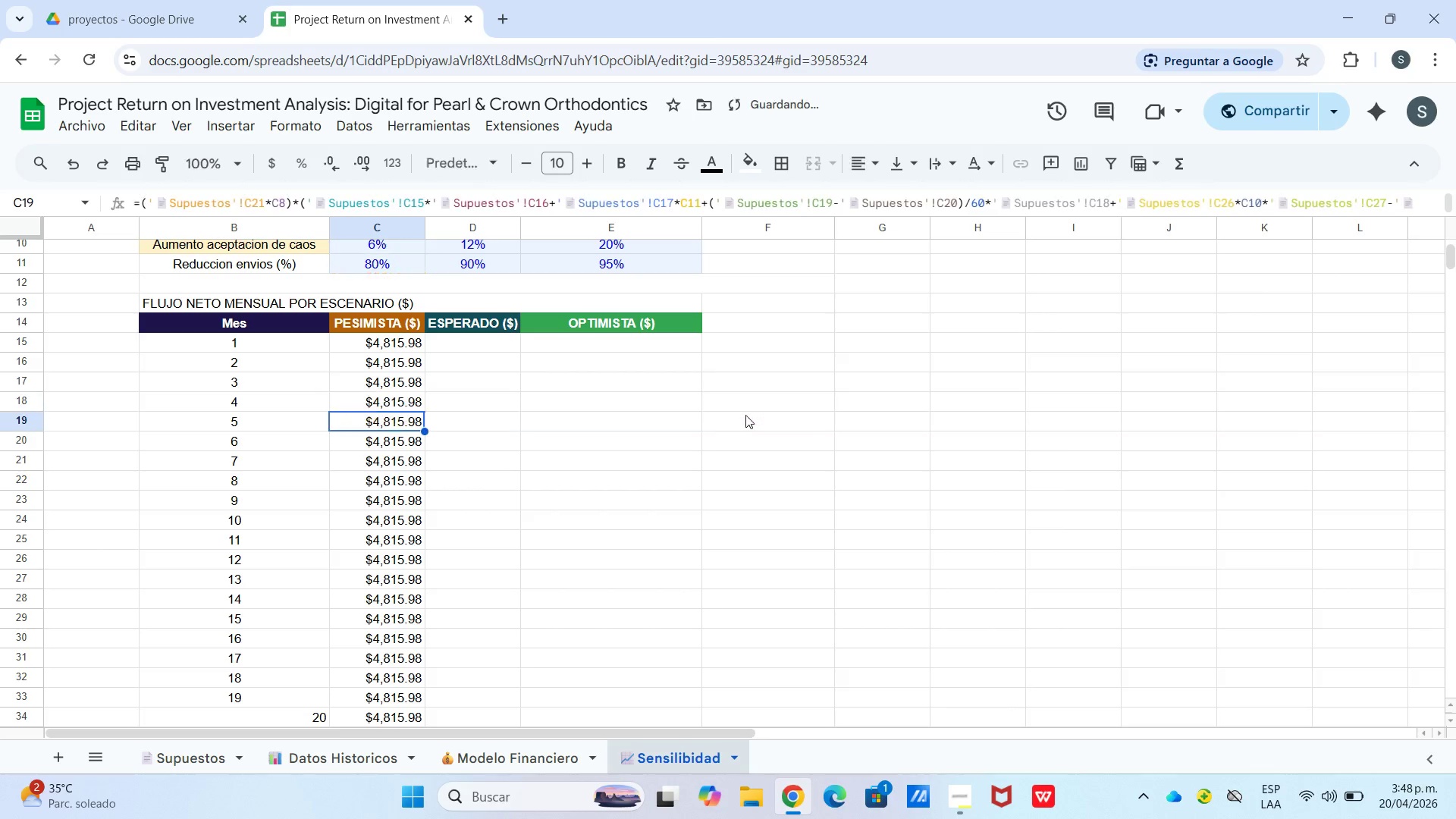 
key(Enter)
 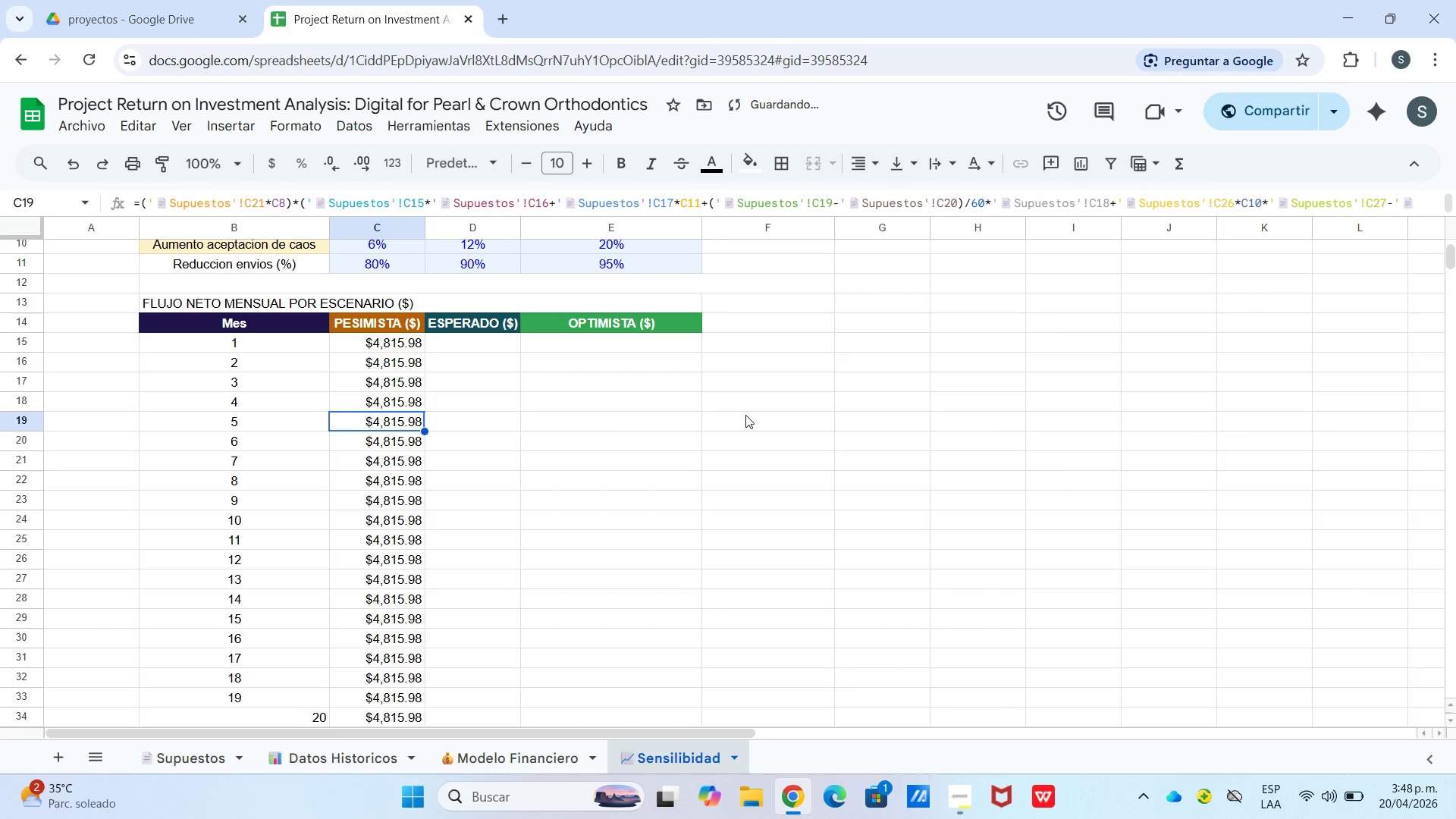 
key(Enter)
 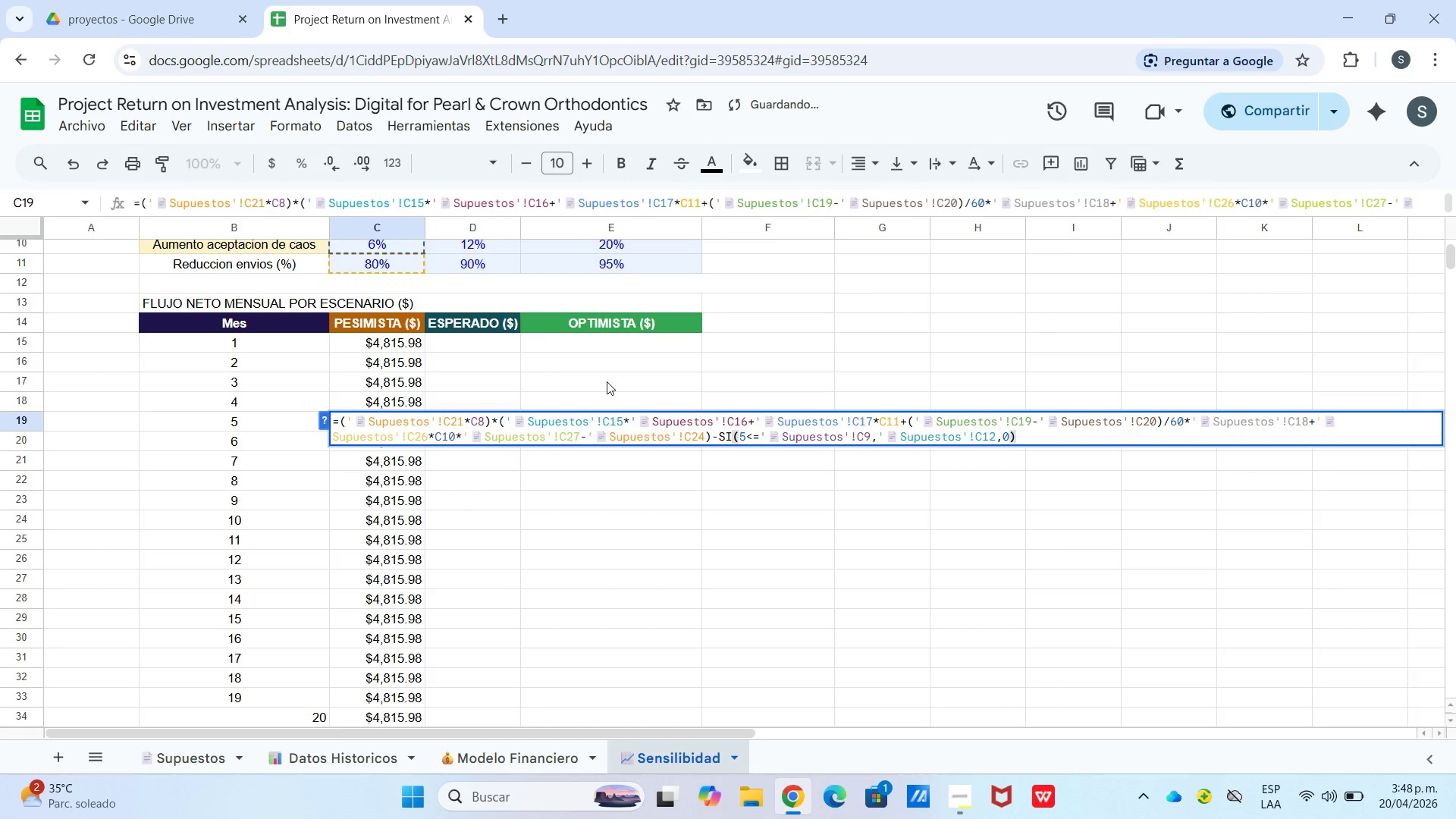 
left_click([504, 330])
 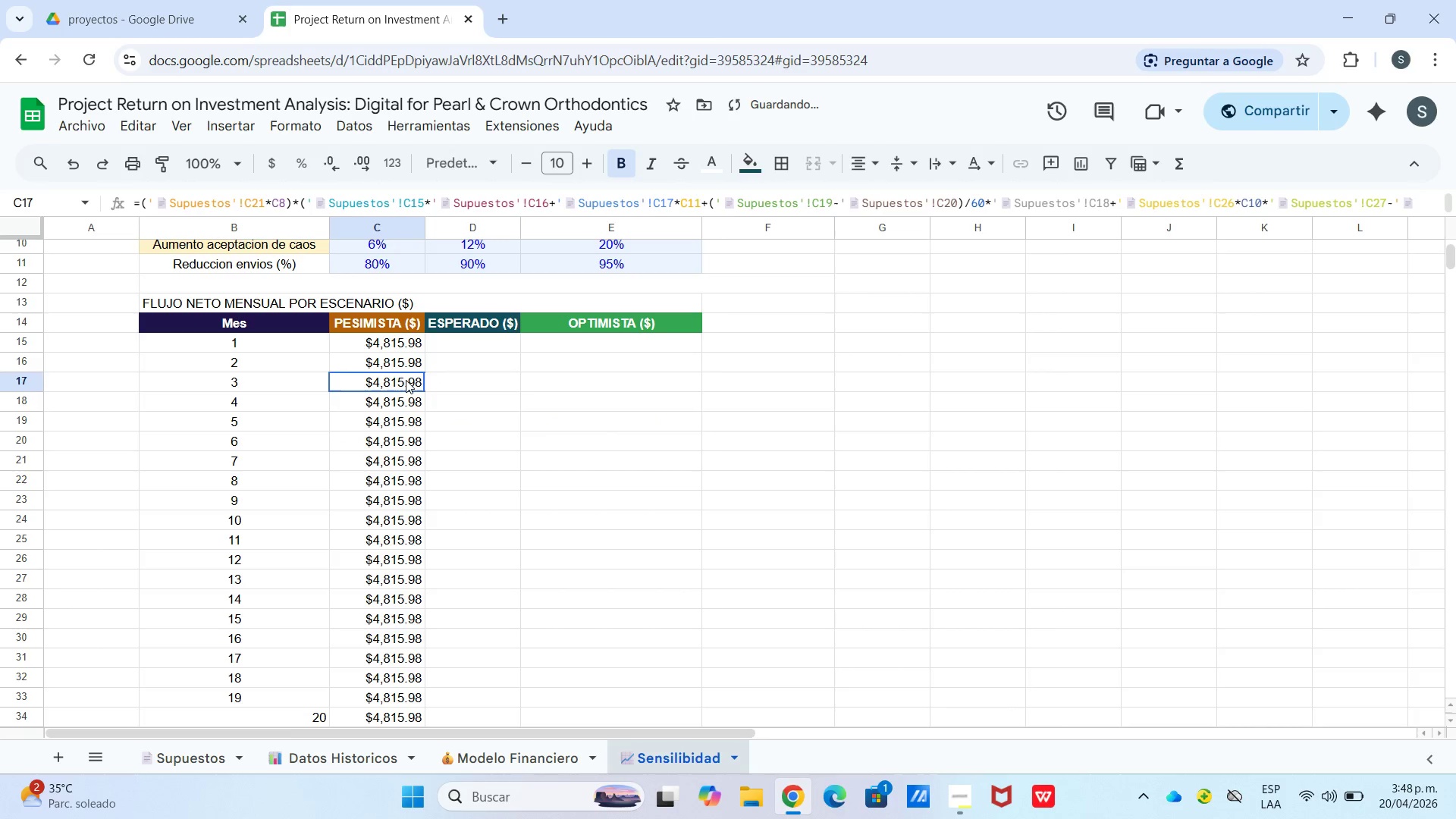 
double_click([405, 381])
 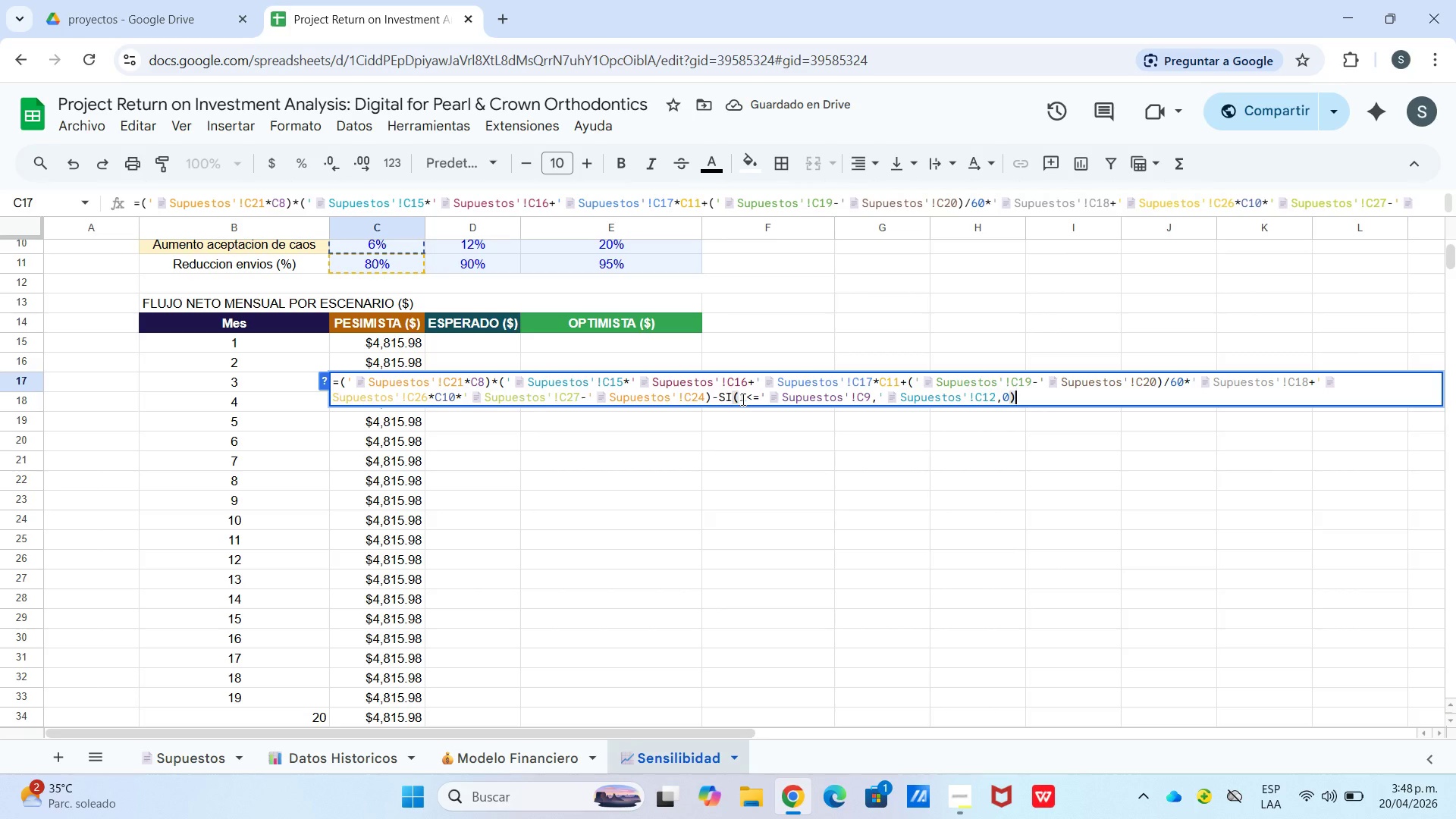 
left_click([744, 399])
 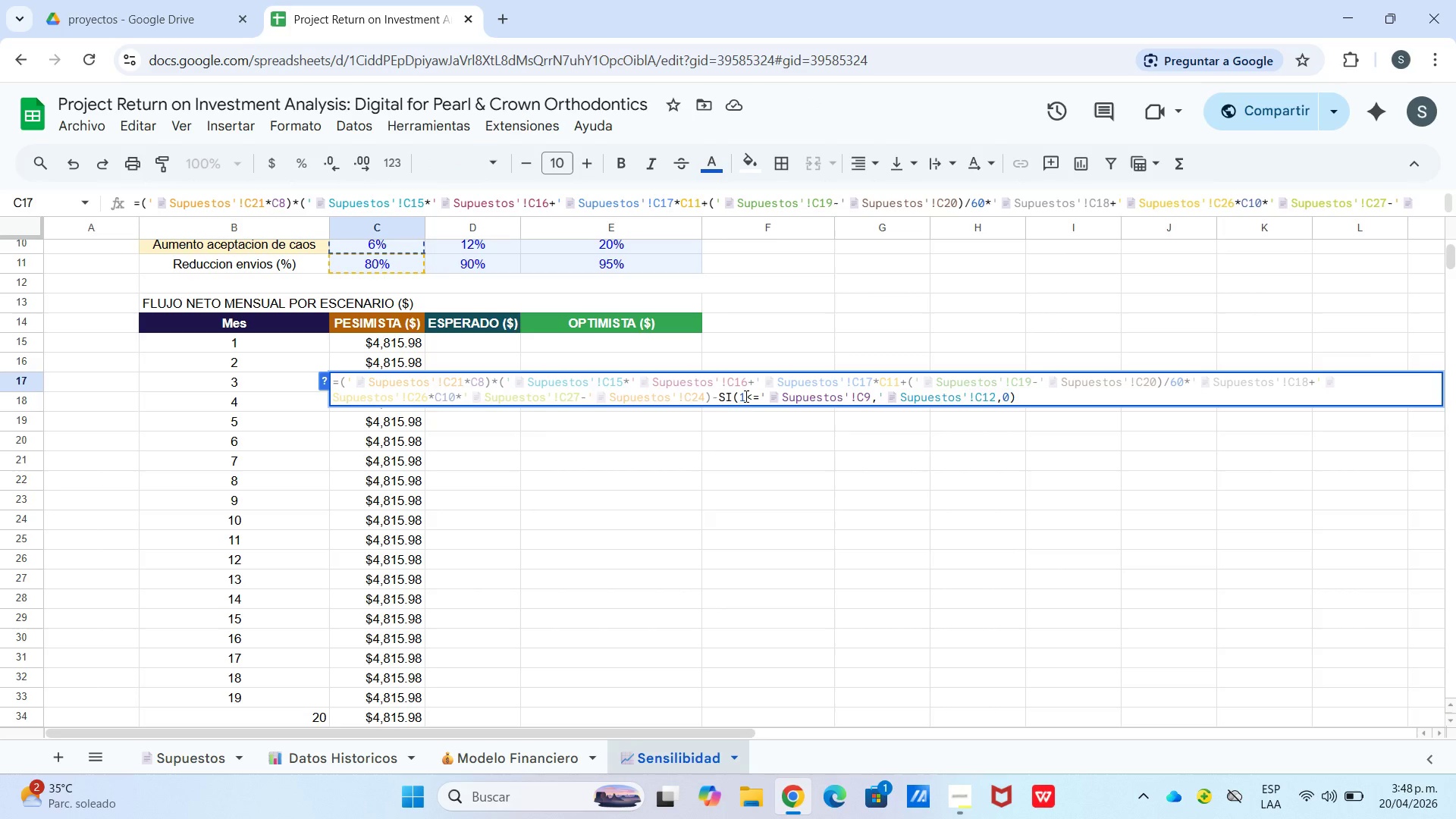 
key(Backspace)
 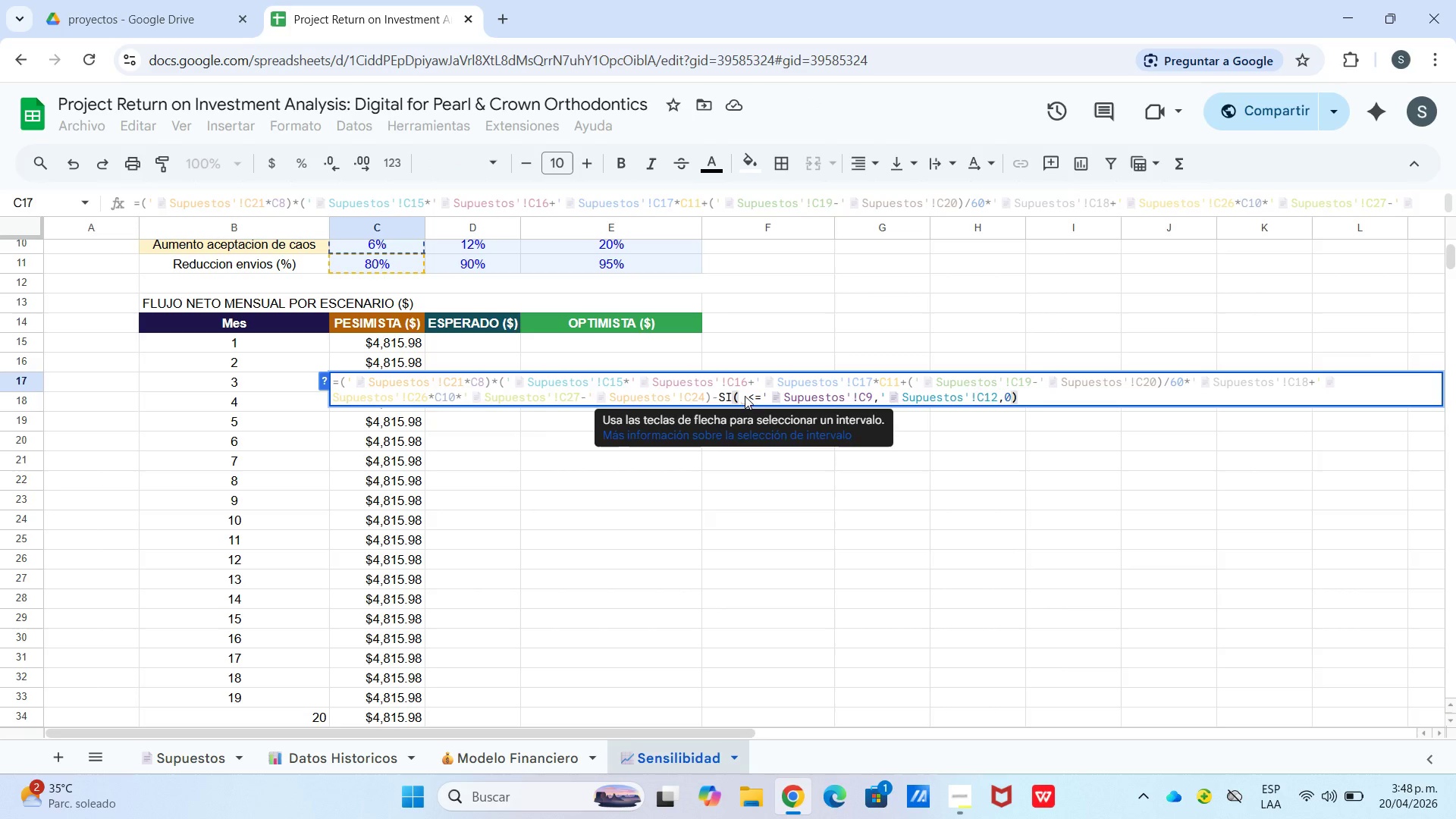 
key(Numpad3)
 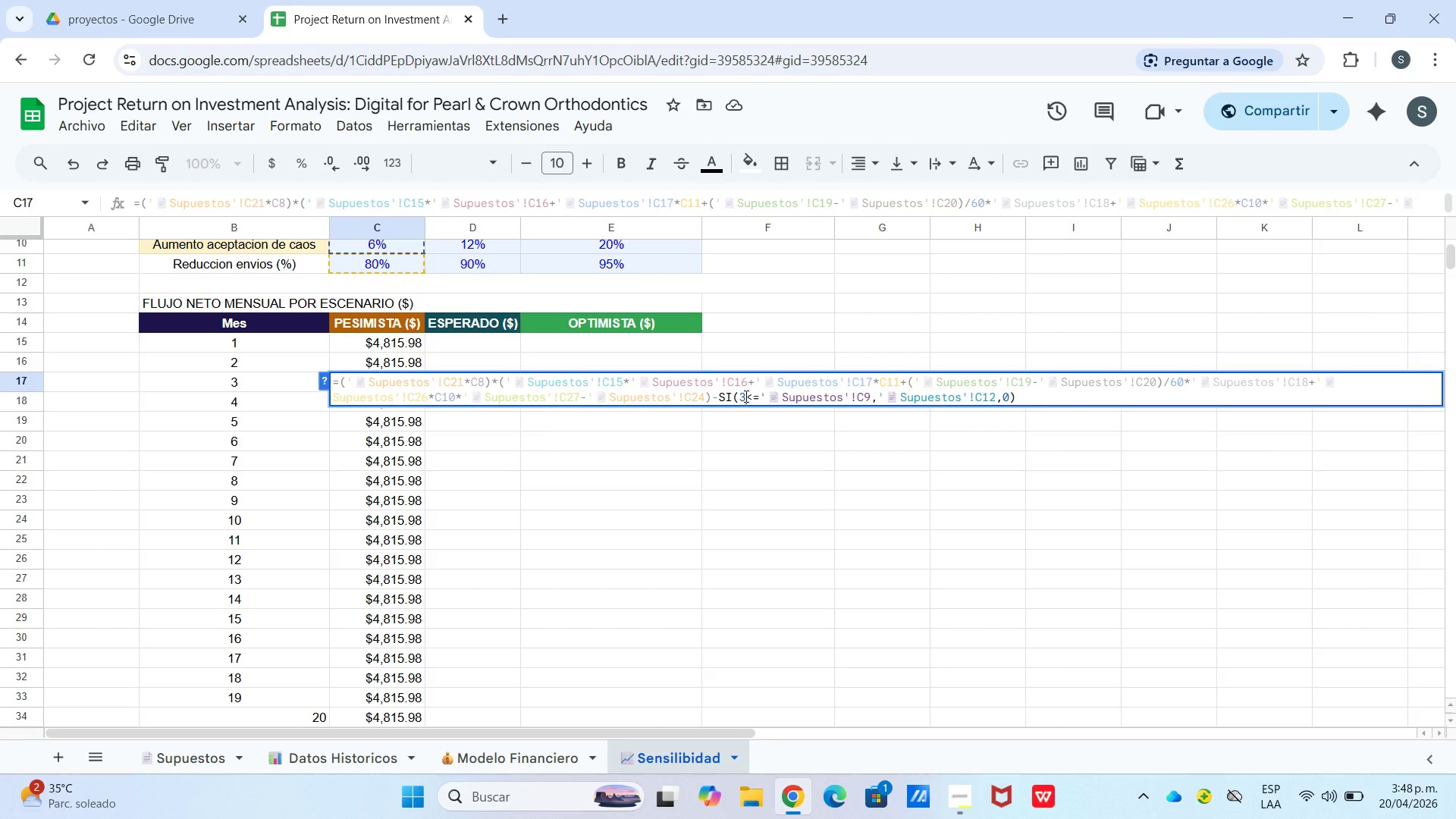 
key(Enter)
 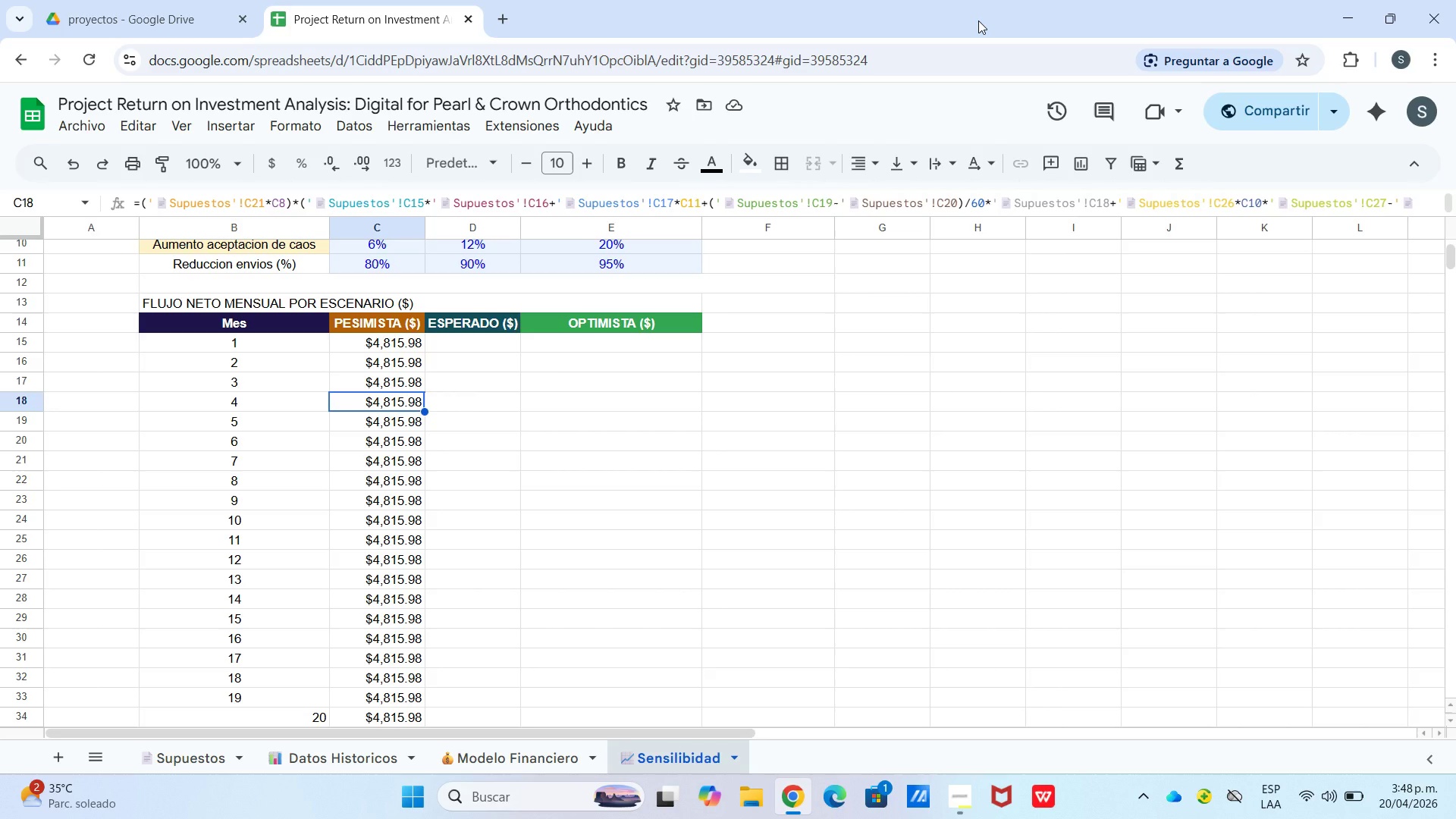 
wait(31.55)
 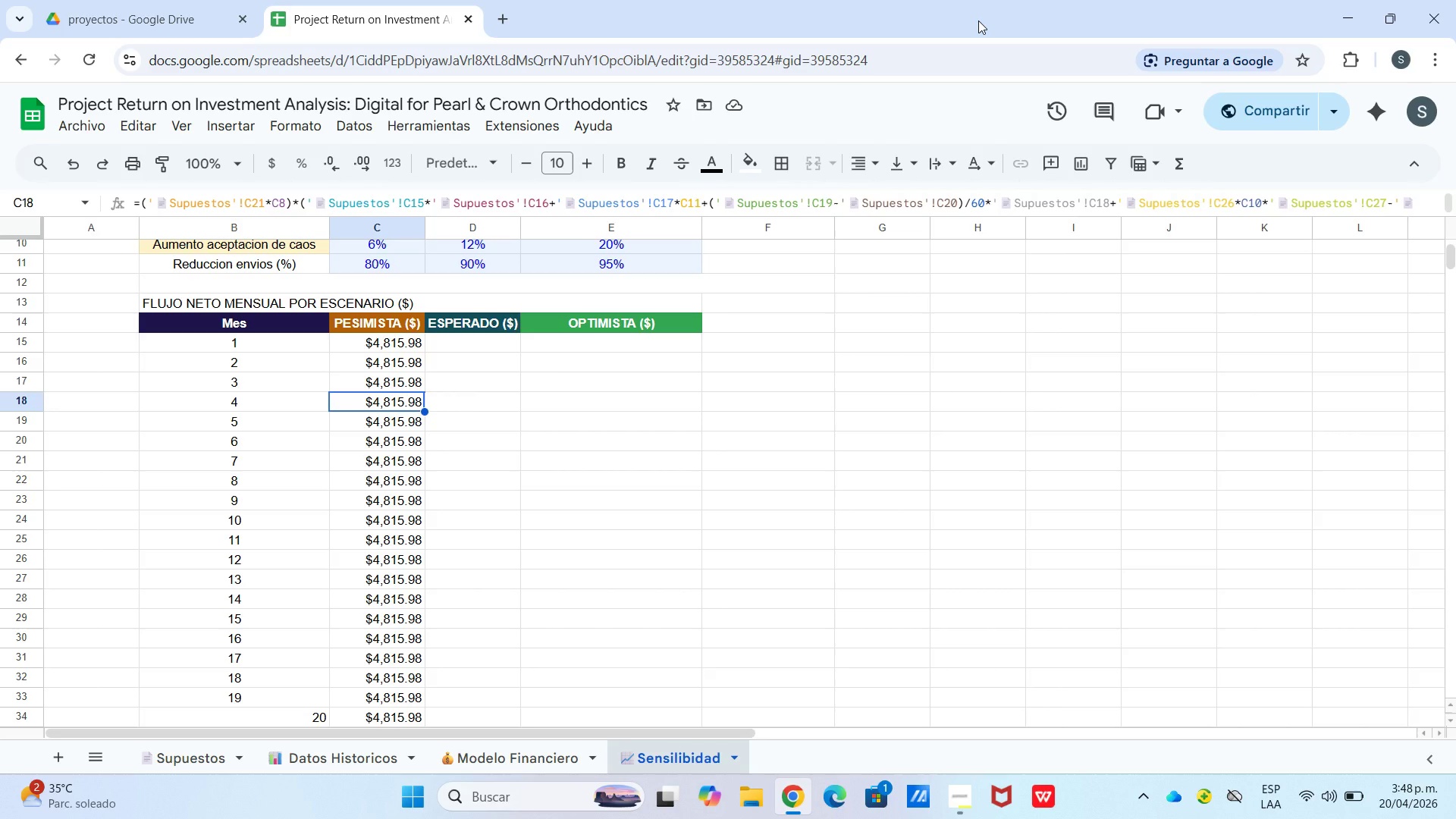 
double_click([474, 343])
 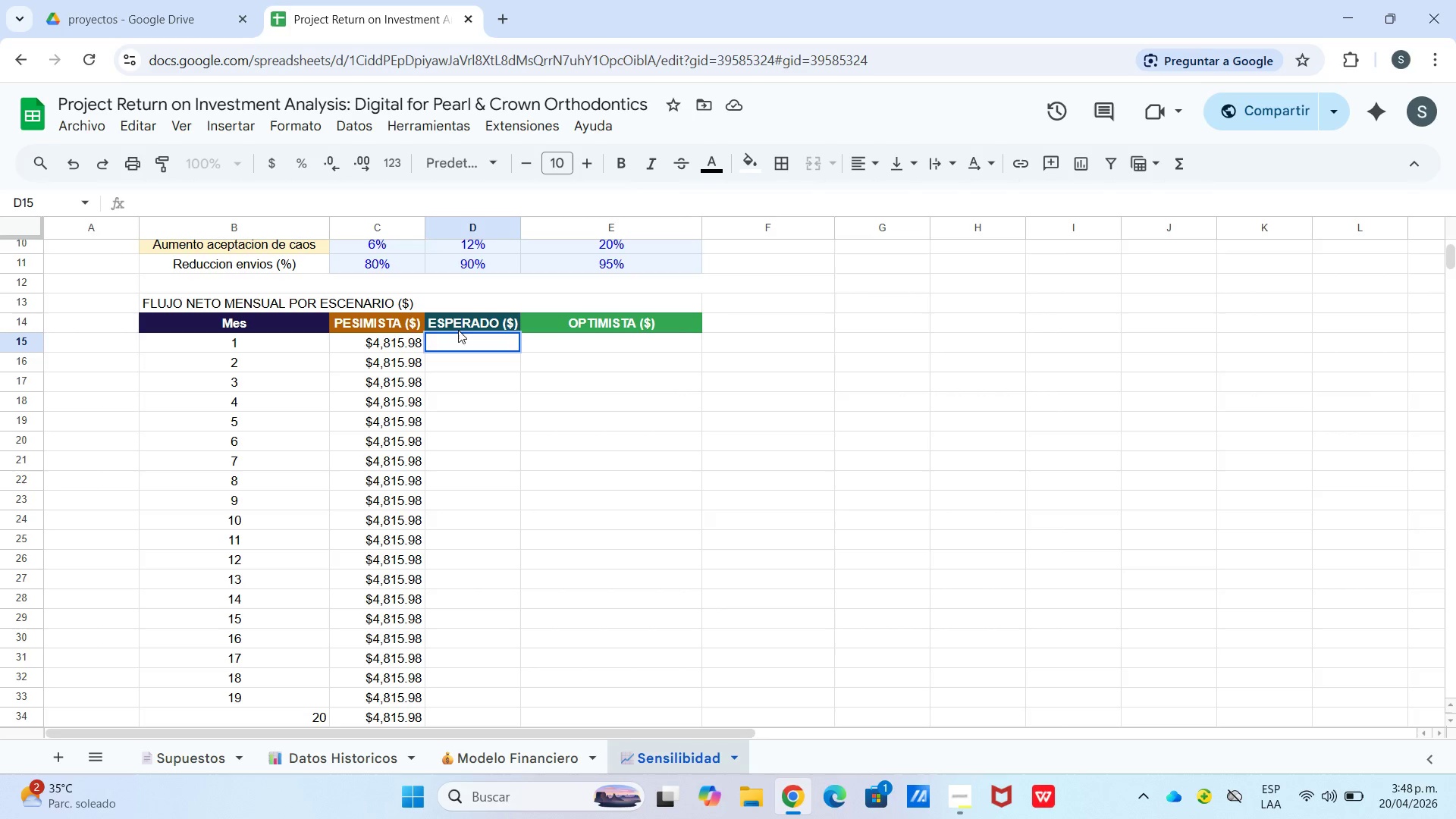 
wait(14.14)
 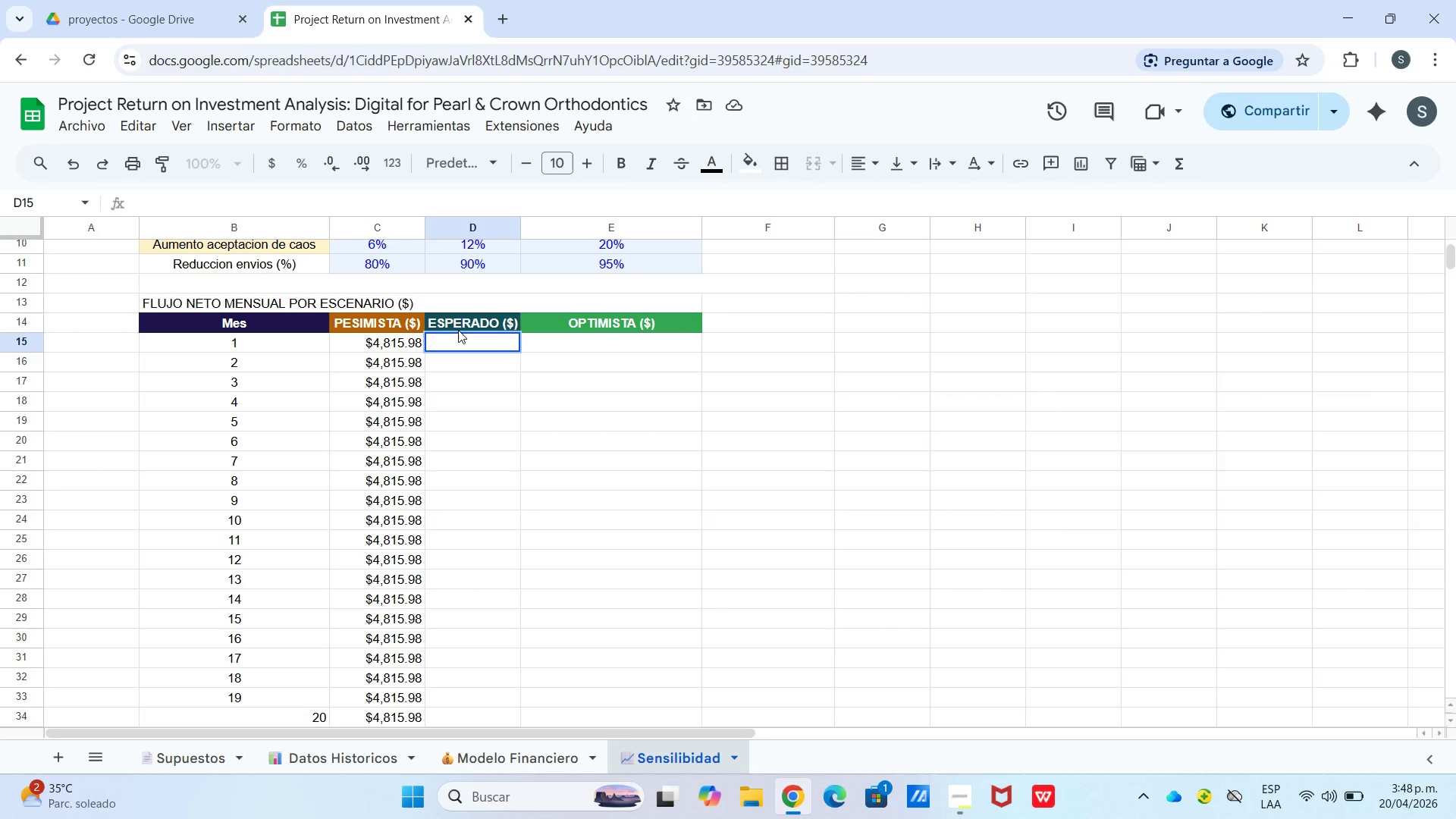 
left_click_drag(start_coordinate=[423, 353], to_coordinate=[447, 353])
 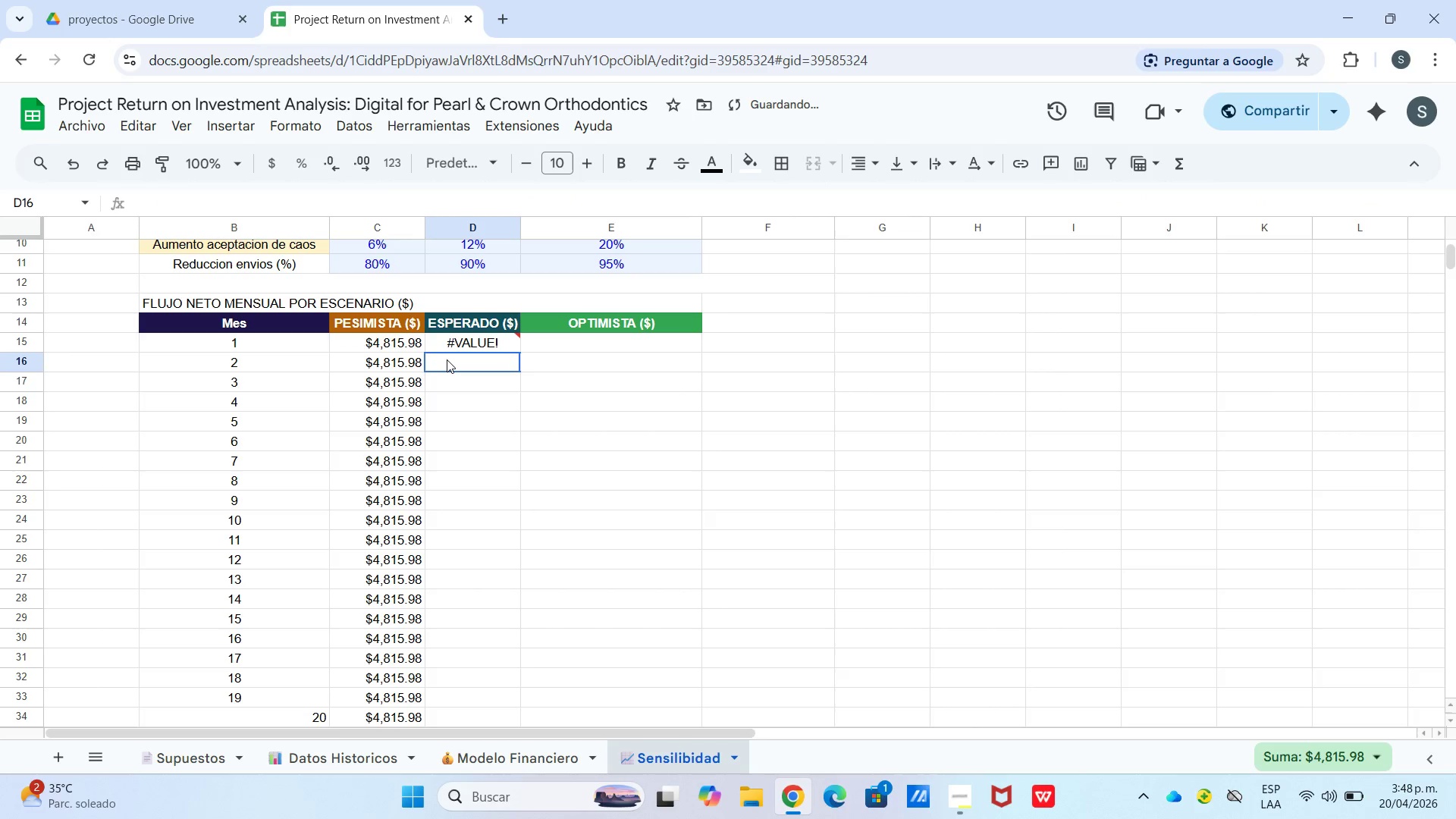 
left_click([447, 359])
 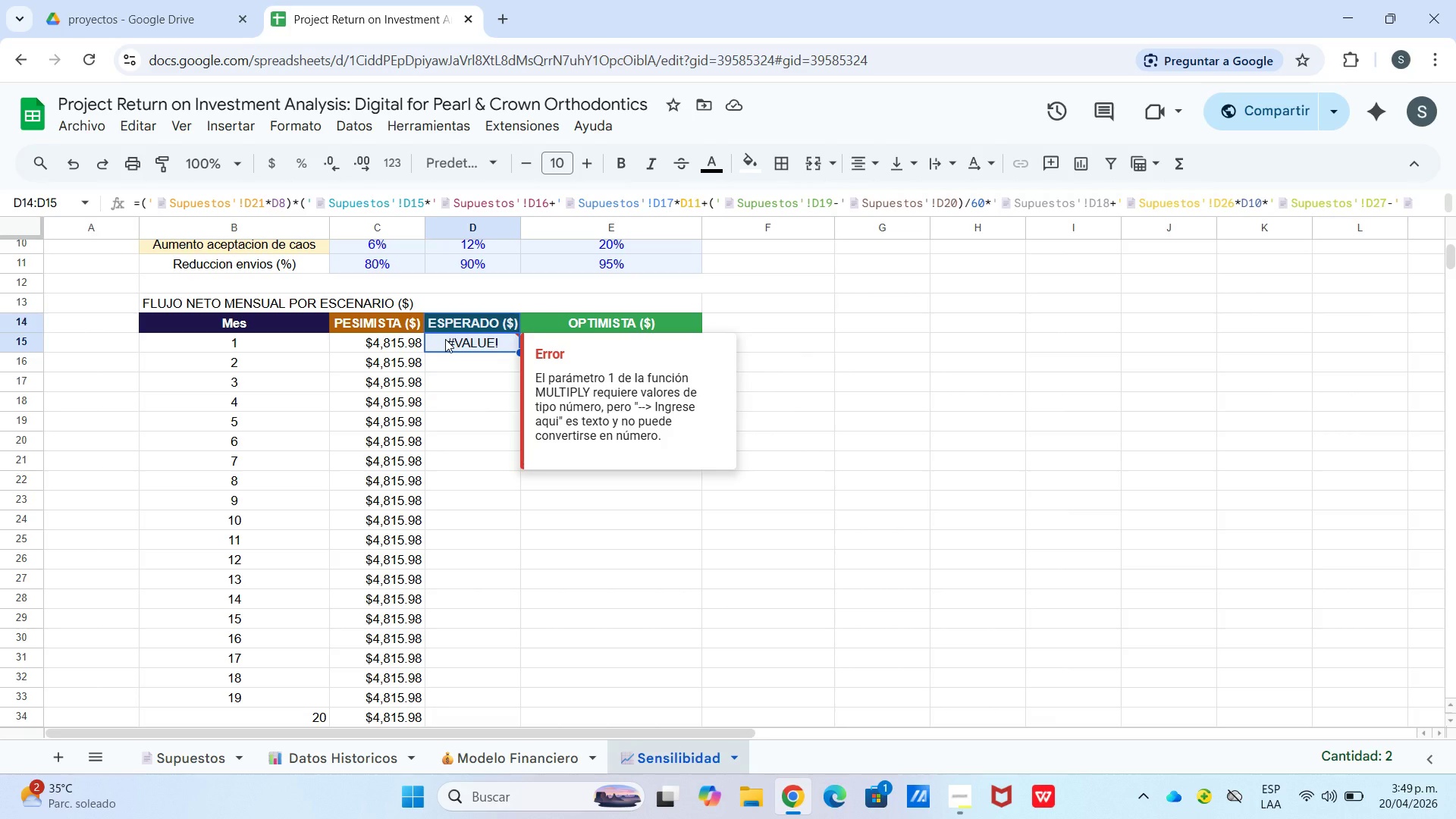 
wait(16.66)
 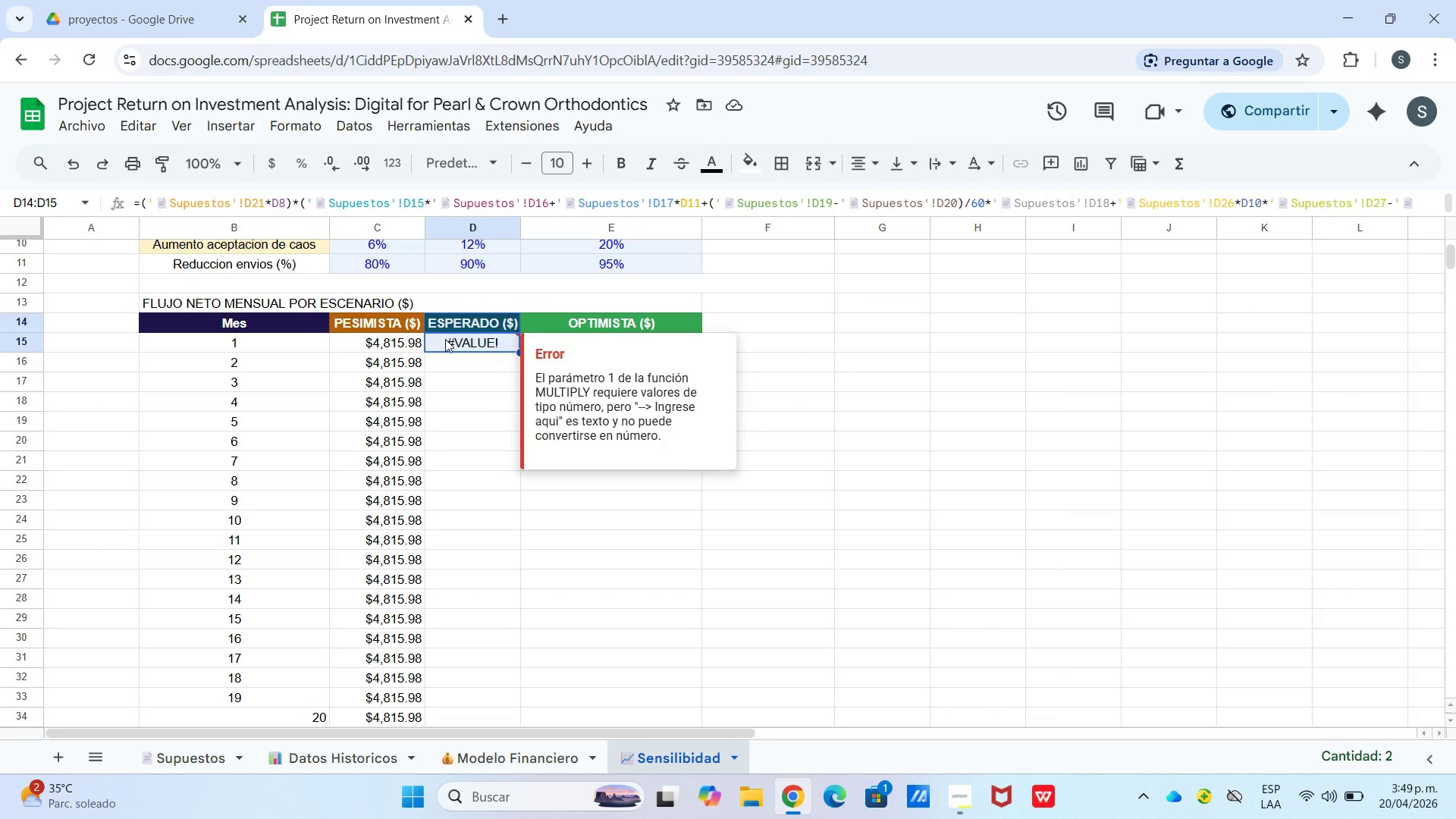 
left_click([254, 207])
 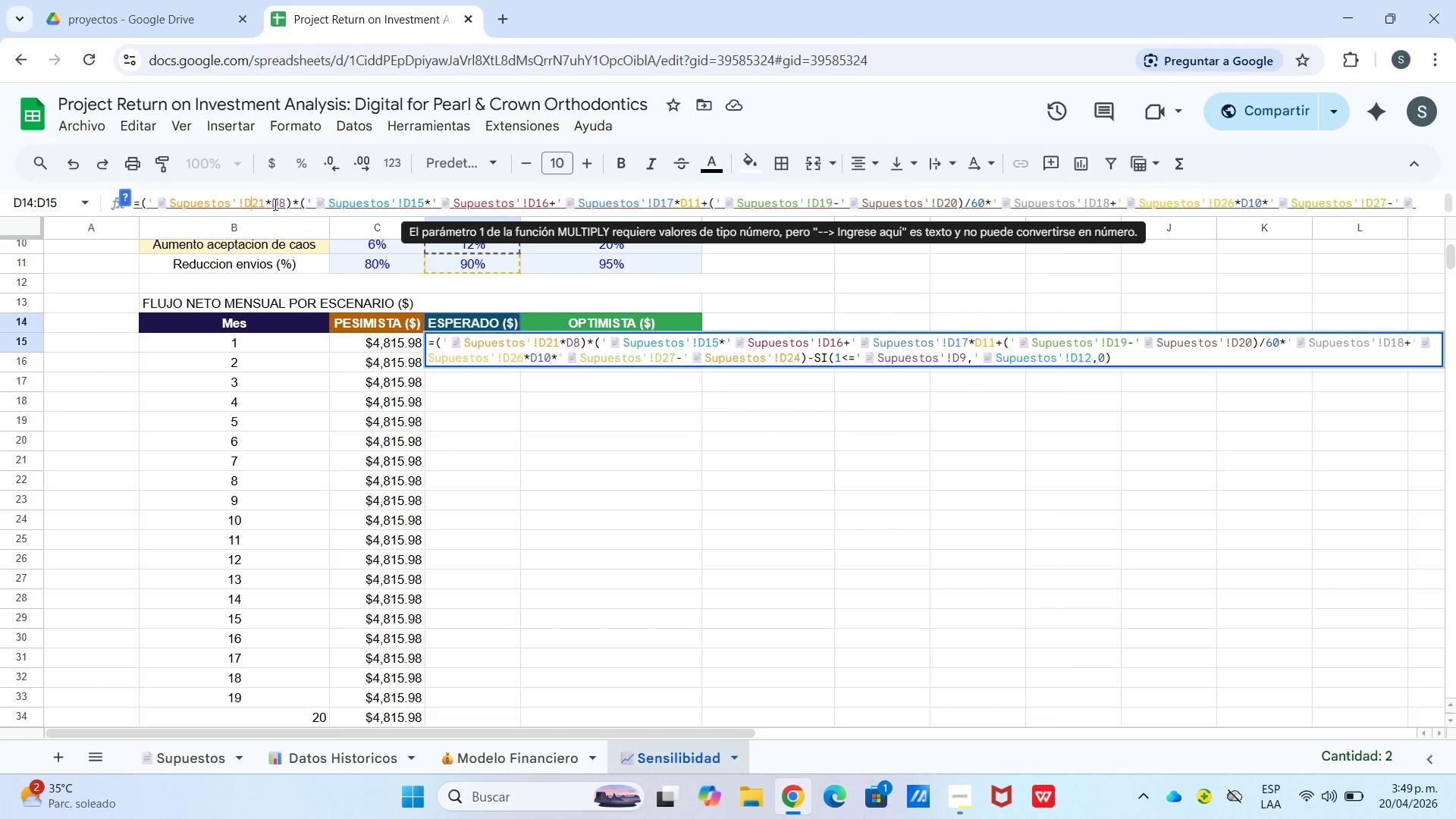 
key(Backspace)
 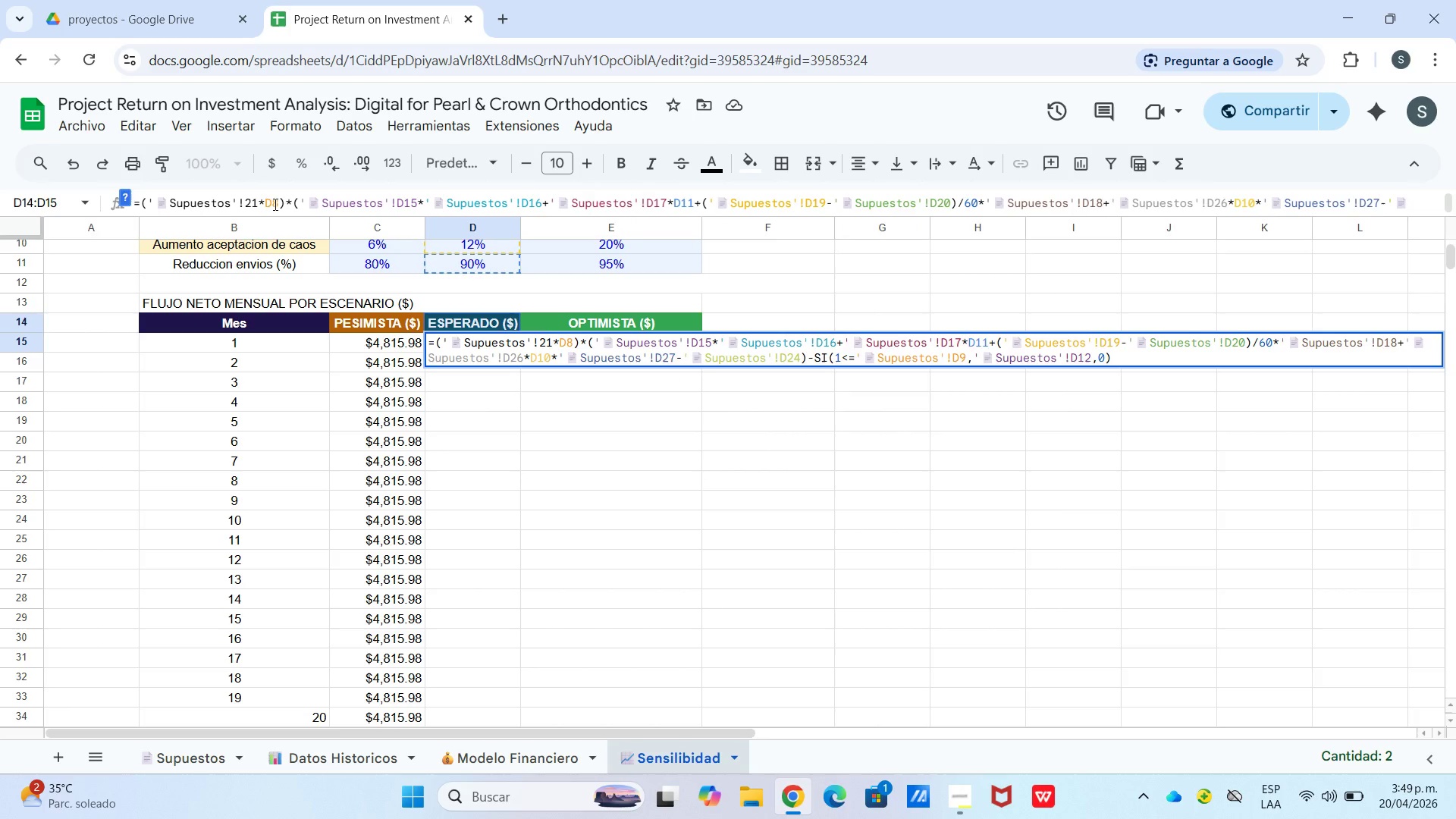 
key(C)
 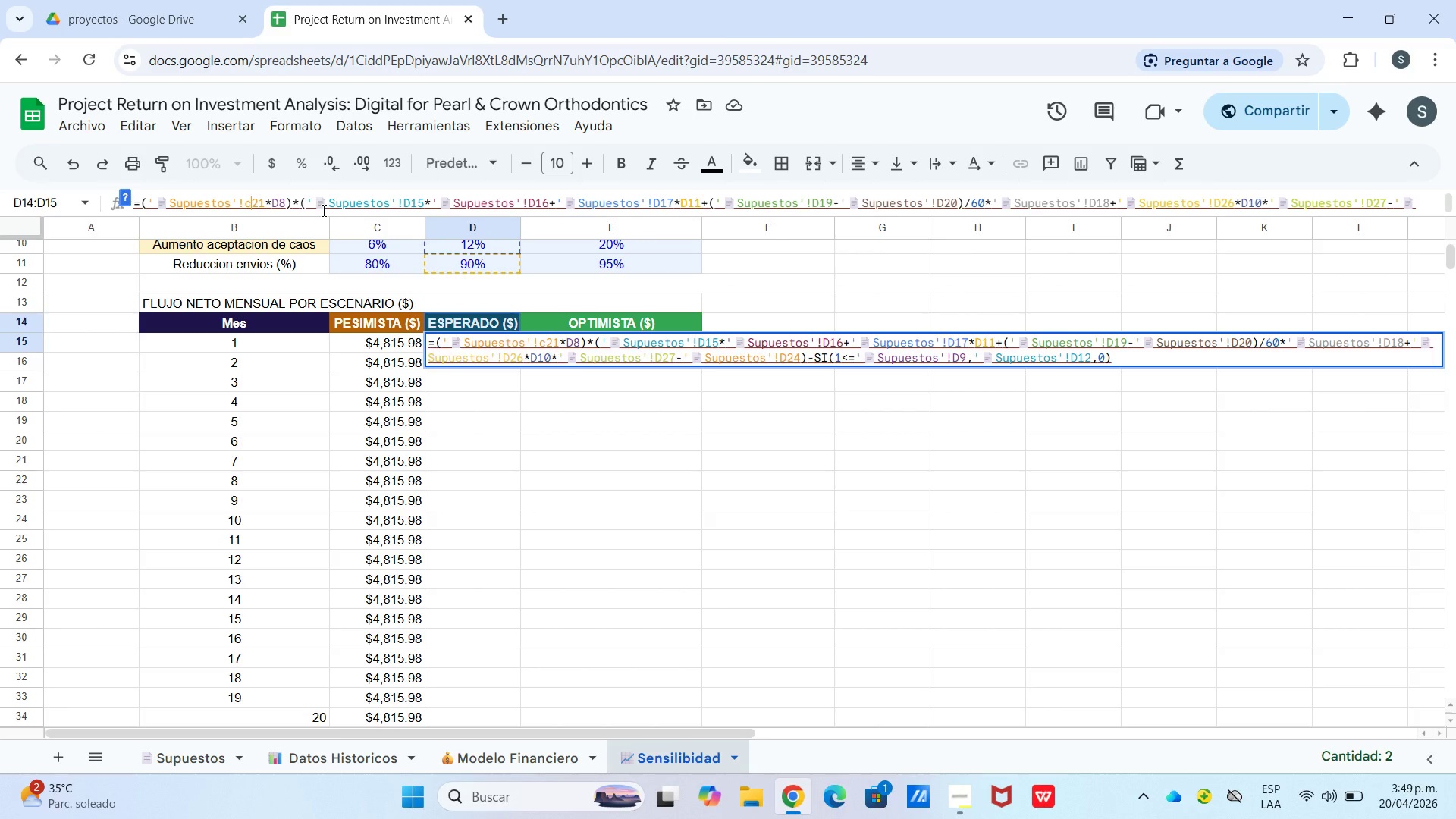 
wait(6.27)
 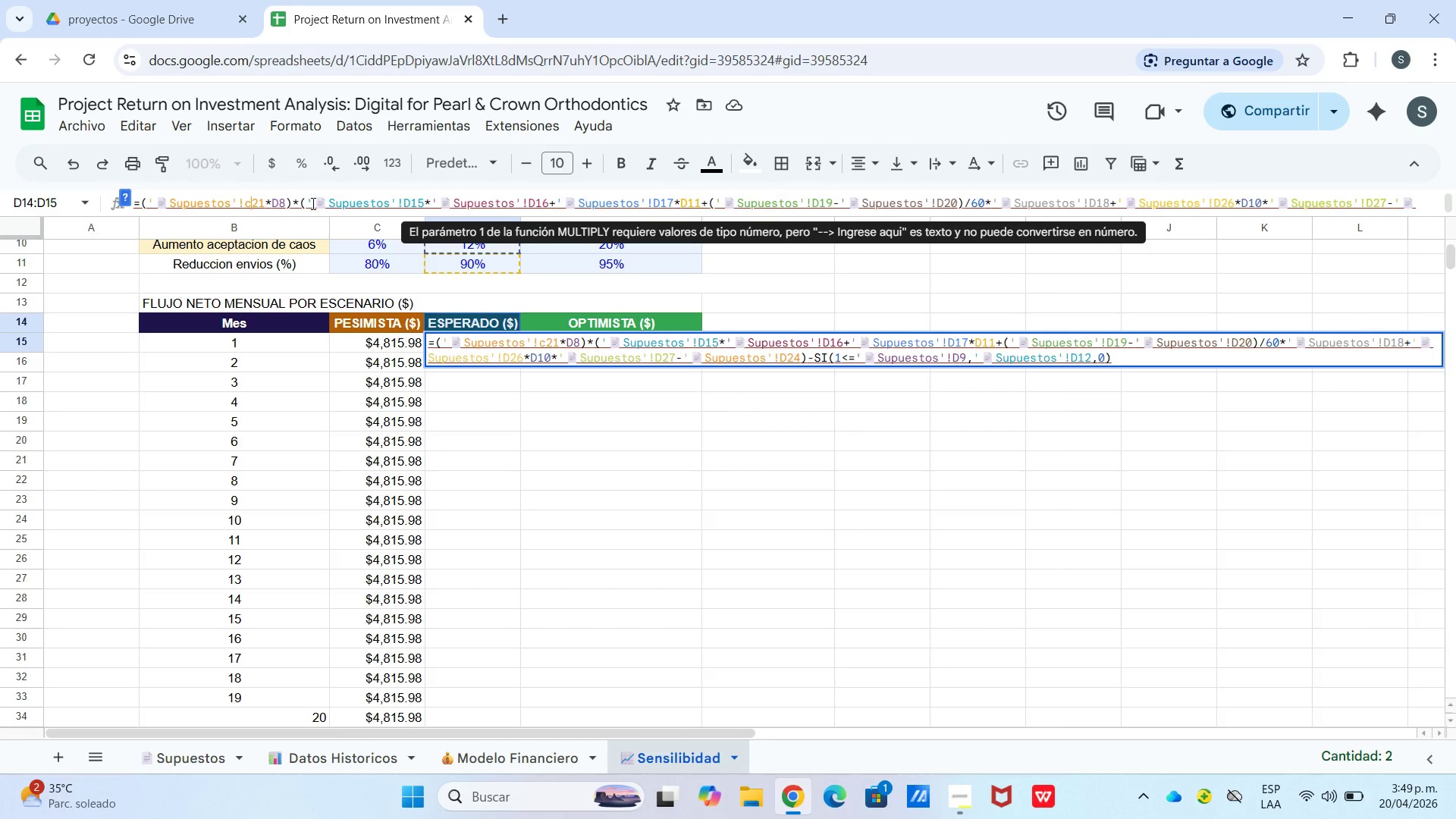 
left_click([410, 207])
 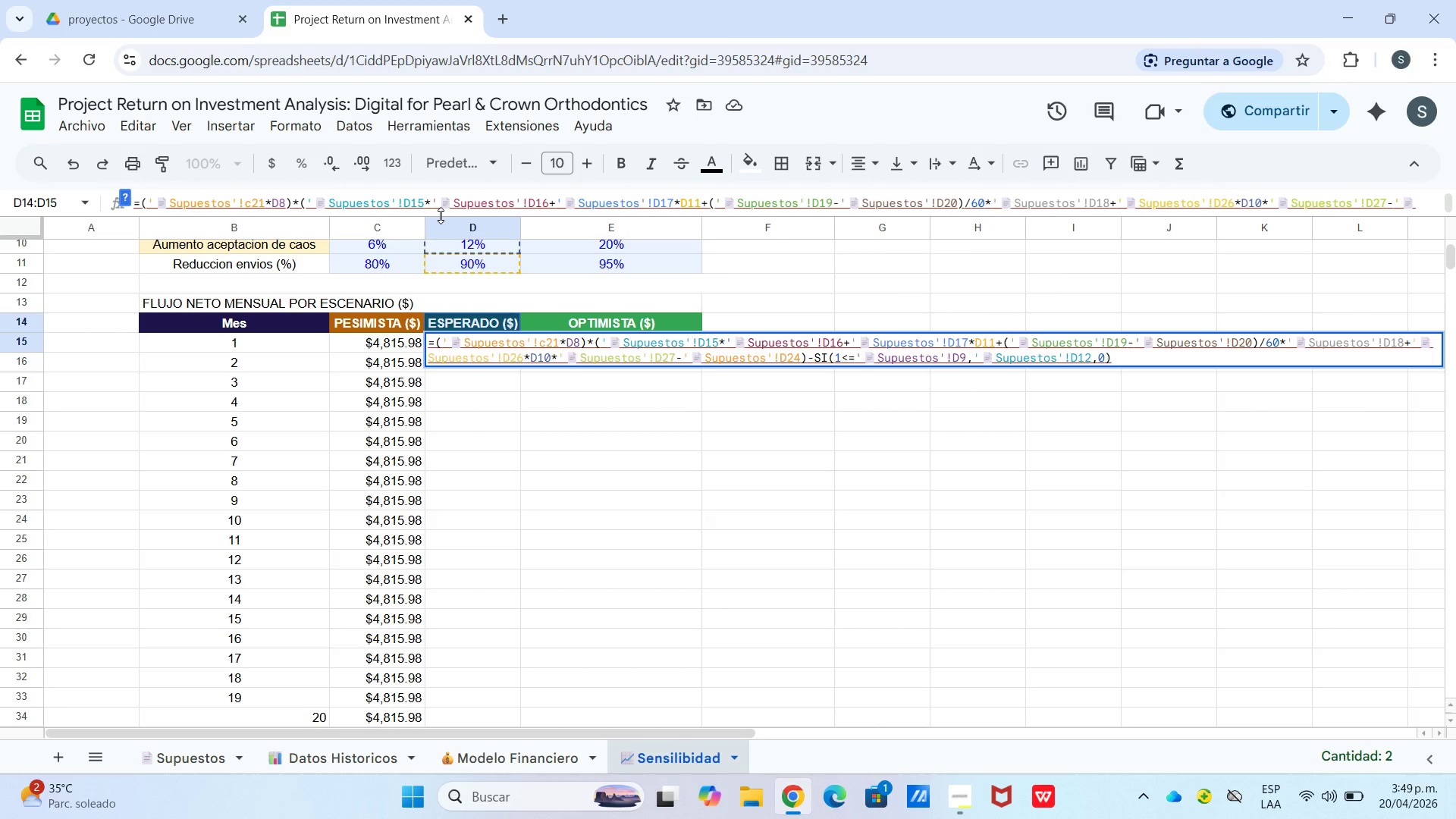 
key(Backspace)
 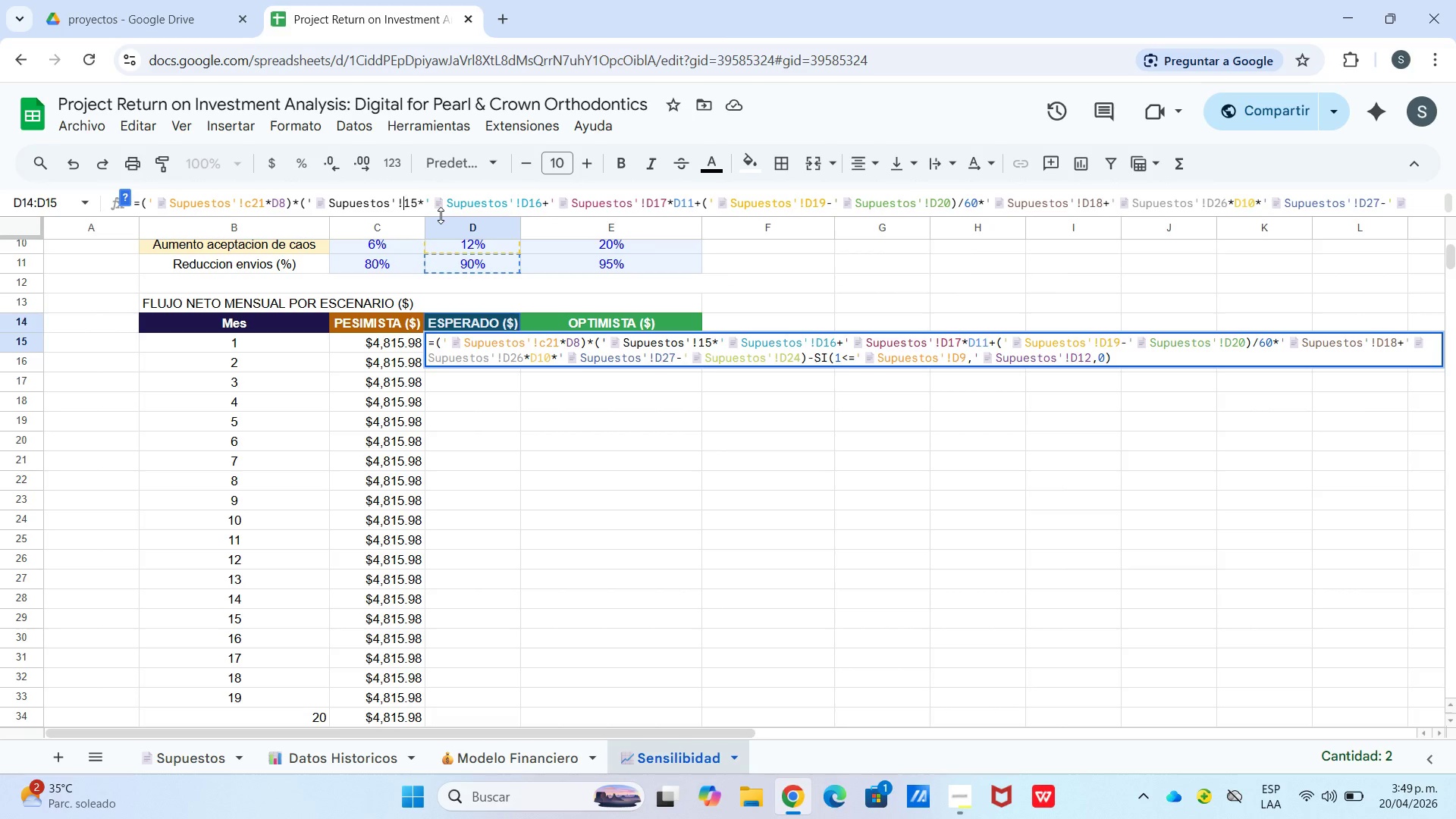 
key(C)
 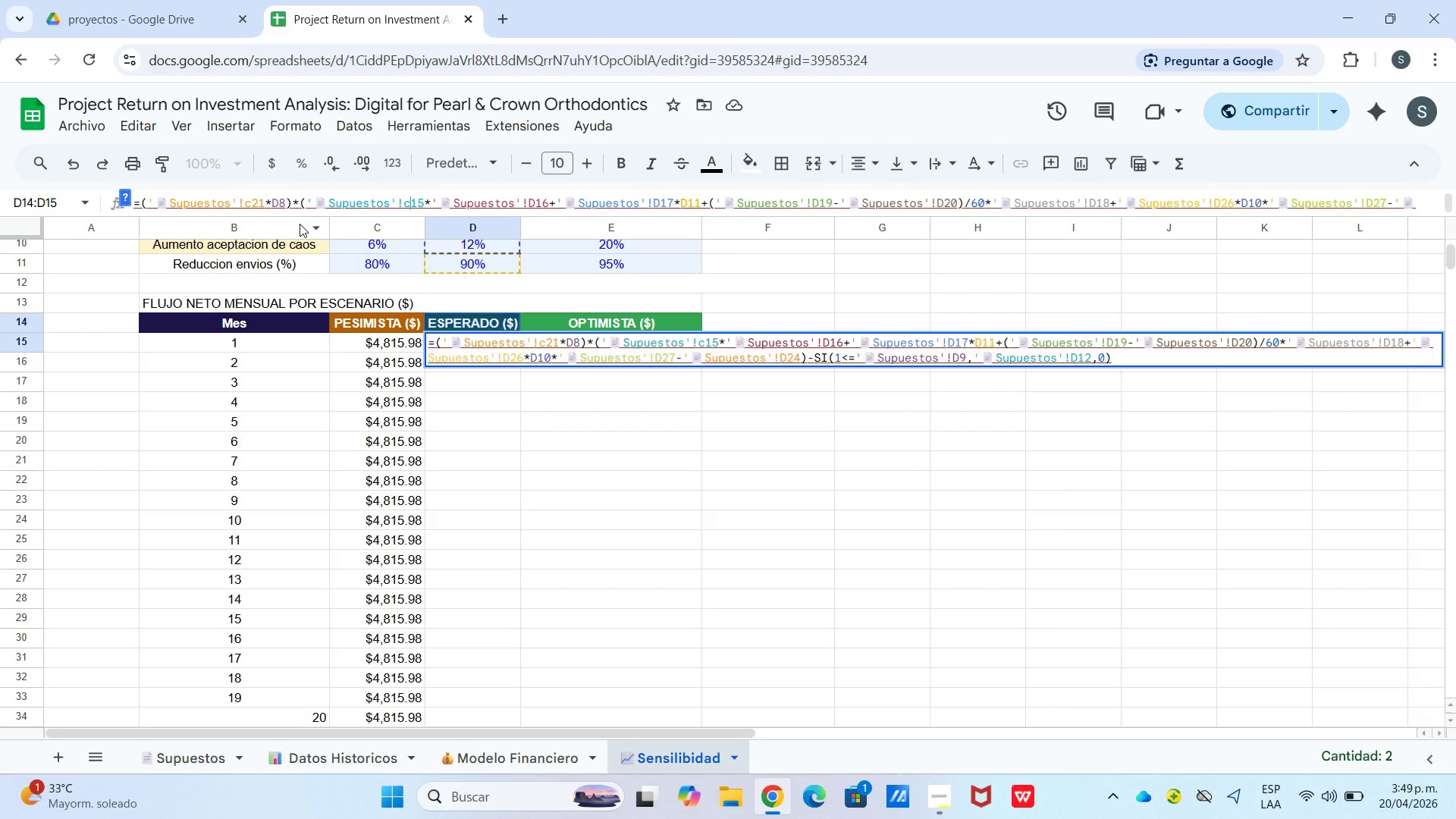 
wait(7.76)
 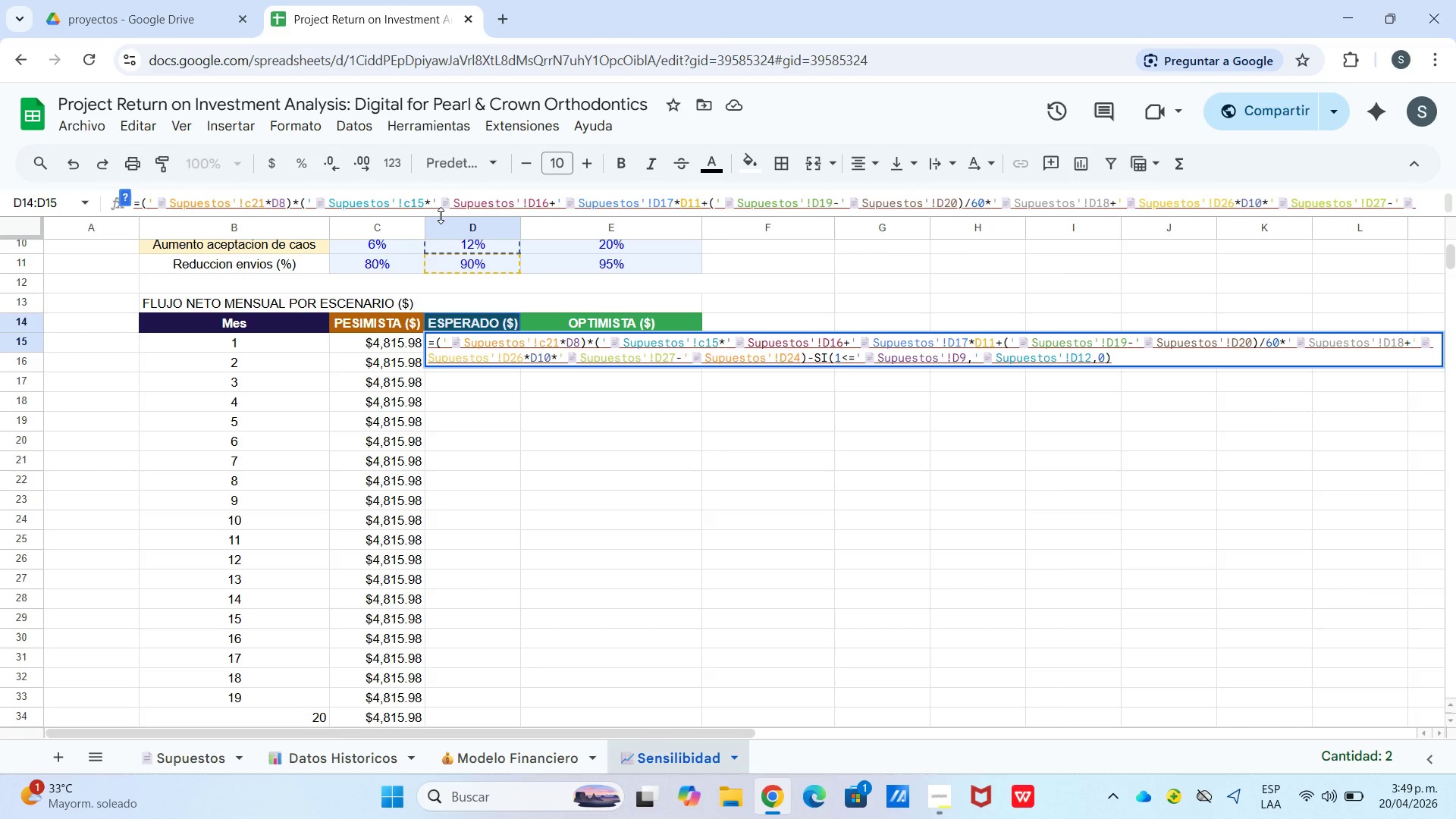 
left_click([536, 207])
 